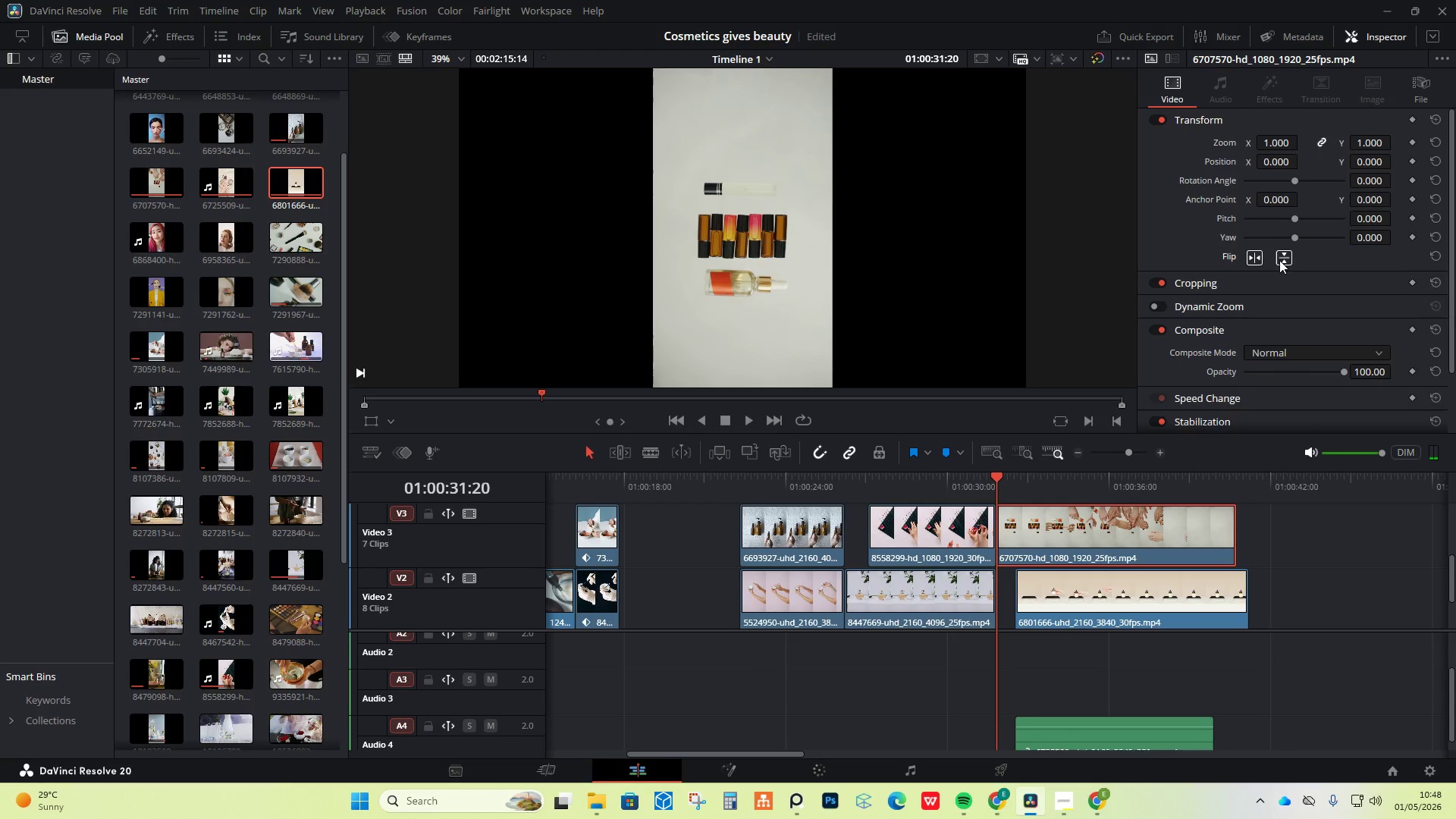 
left_click([1254, 259])
 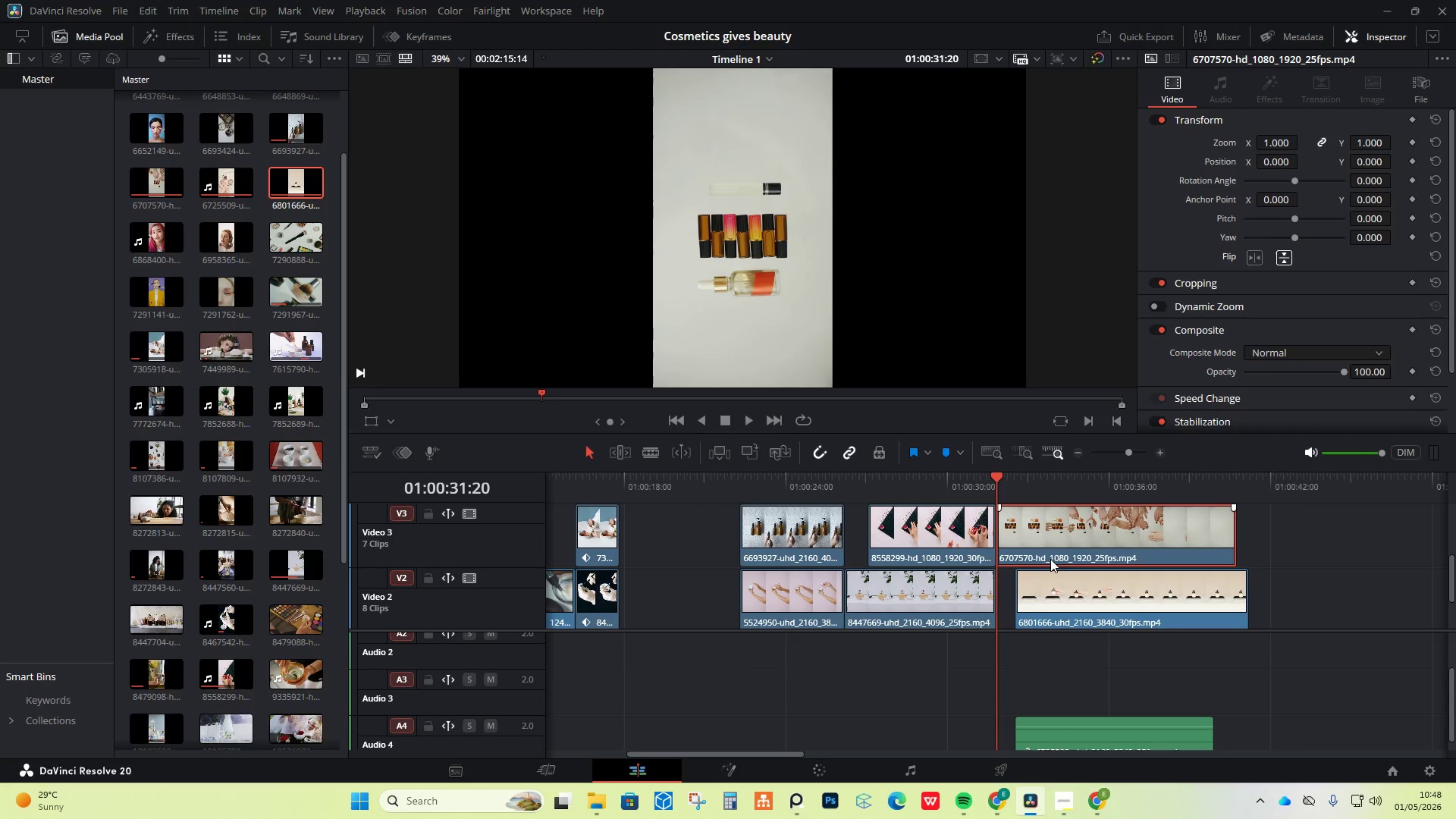 
left_click_drag(start_coordinate=[999, 480], to_coordinate=[1042, 479])
 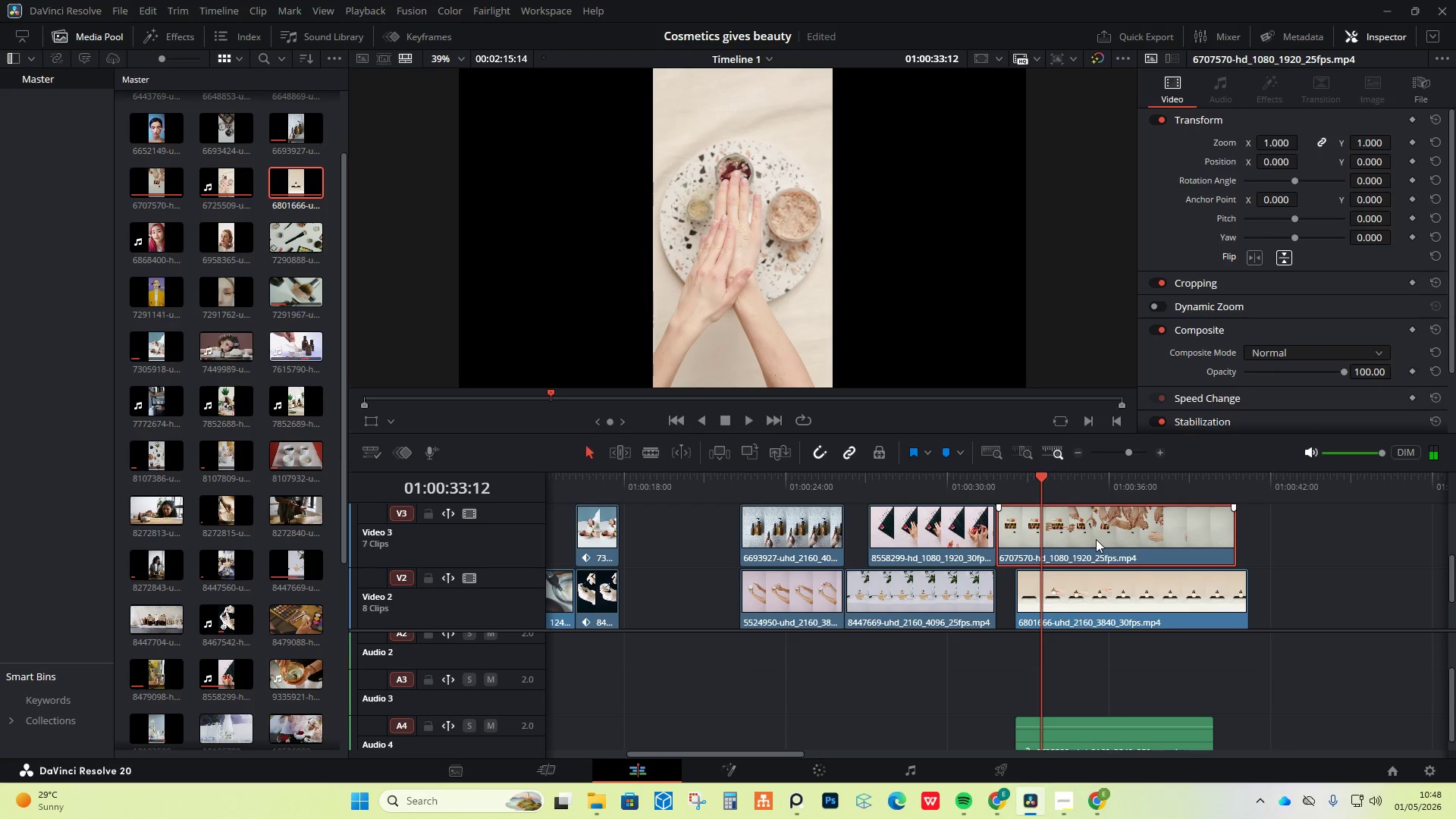 
left_click([1096, 539])
 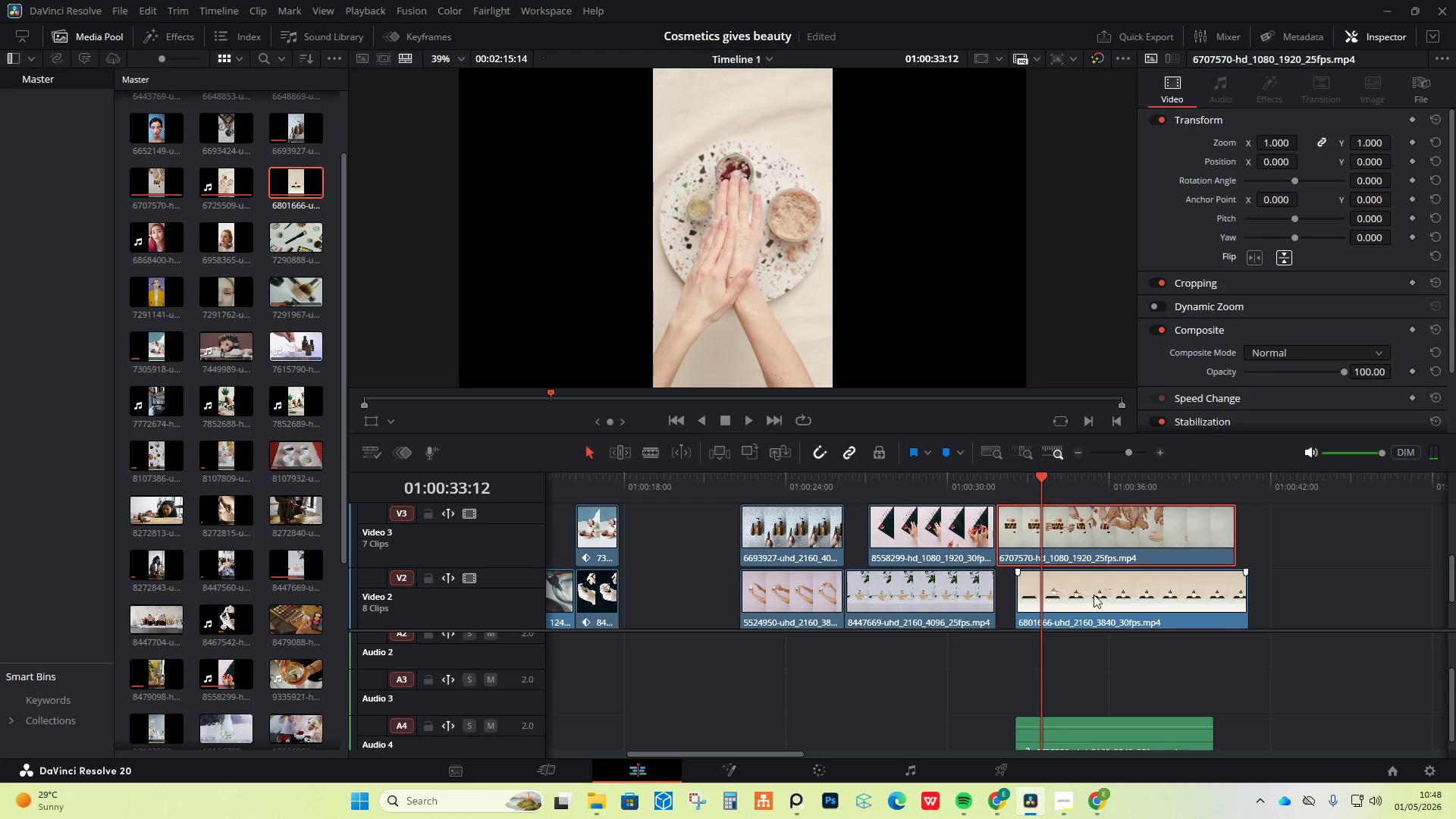 
scroll: coordinate [1100, 570], scroll_direction: up, amount: 1.0
 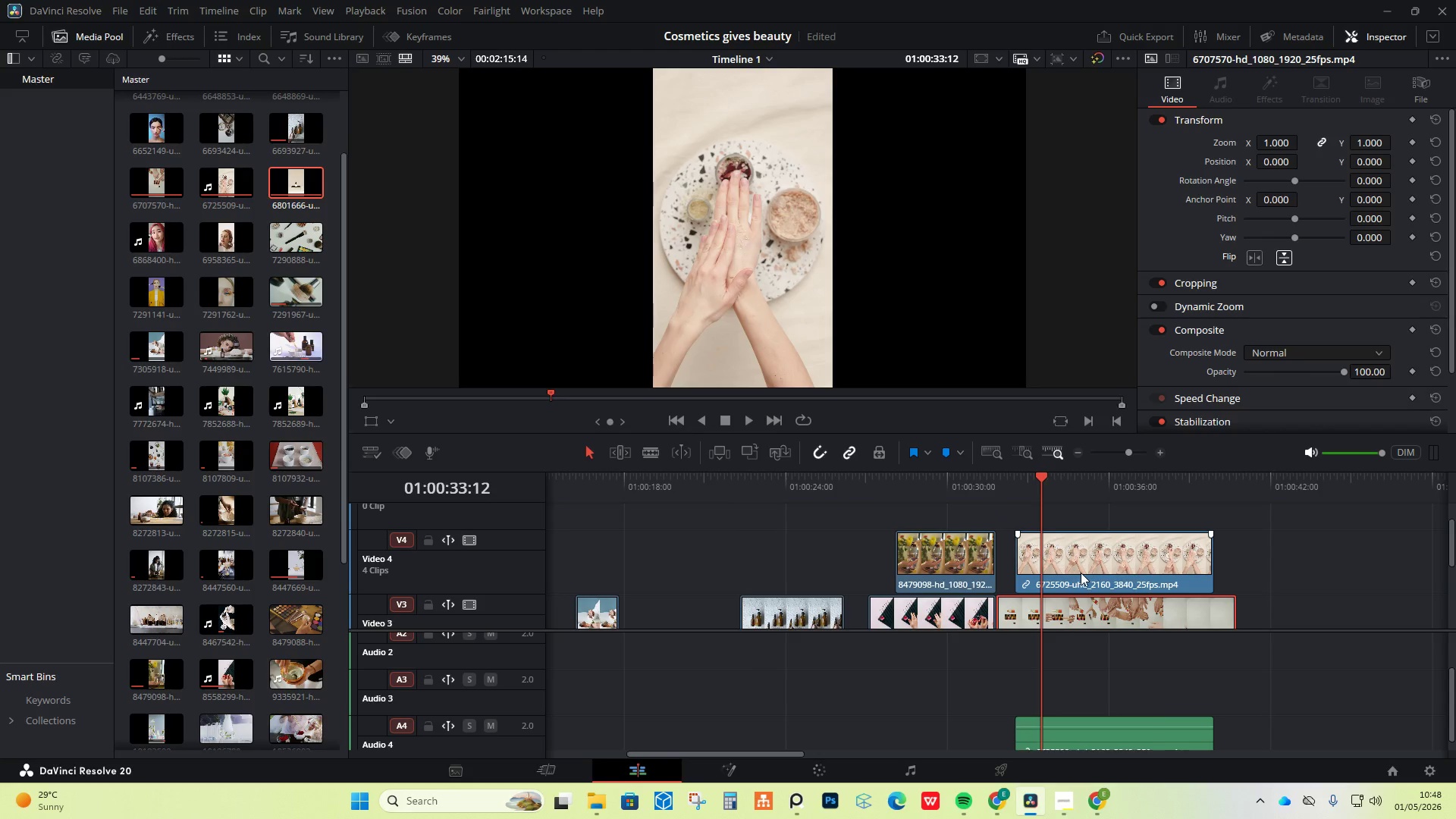 
left_click_drag(start_coordinate=[1078, 573], to_coordinate=[1152, 571])
 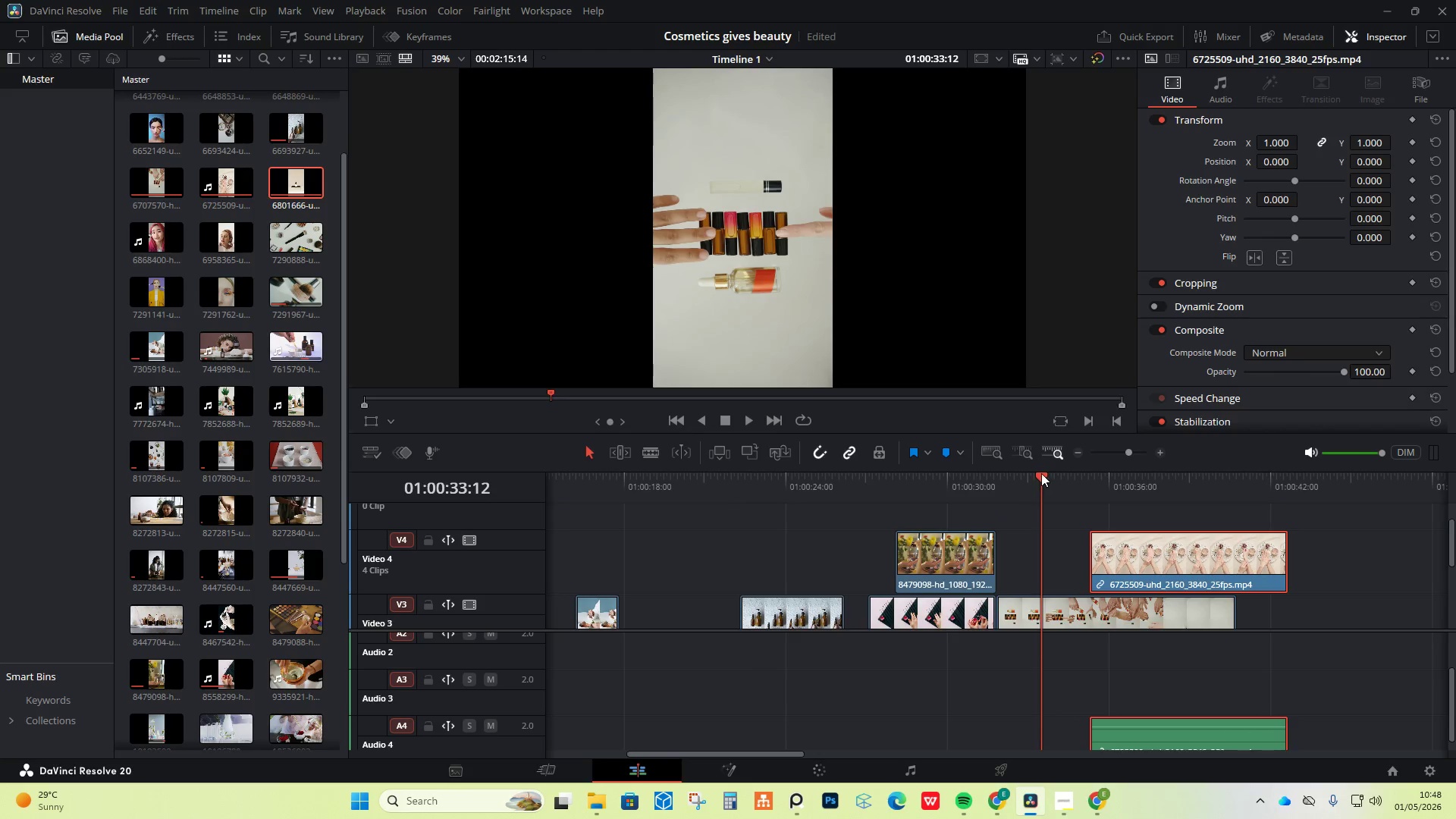 
left_click_drag(start_coordinate=[1041, 473], to_coordinate=[1070, 472])
 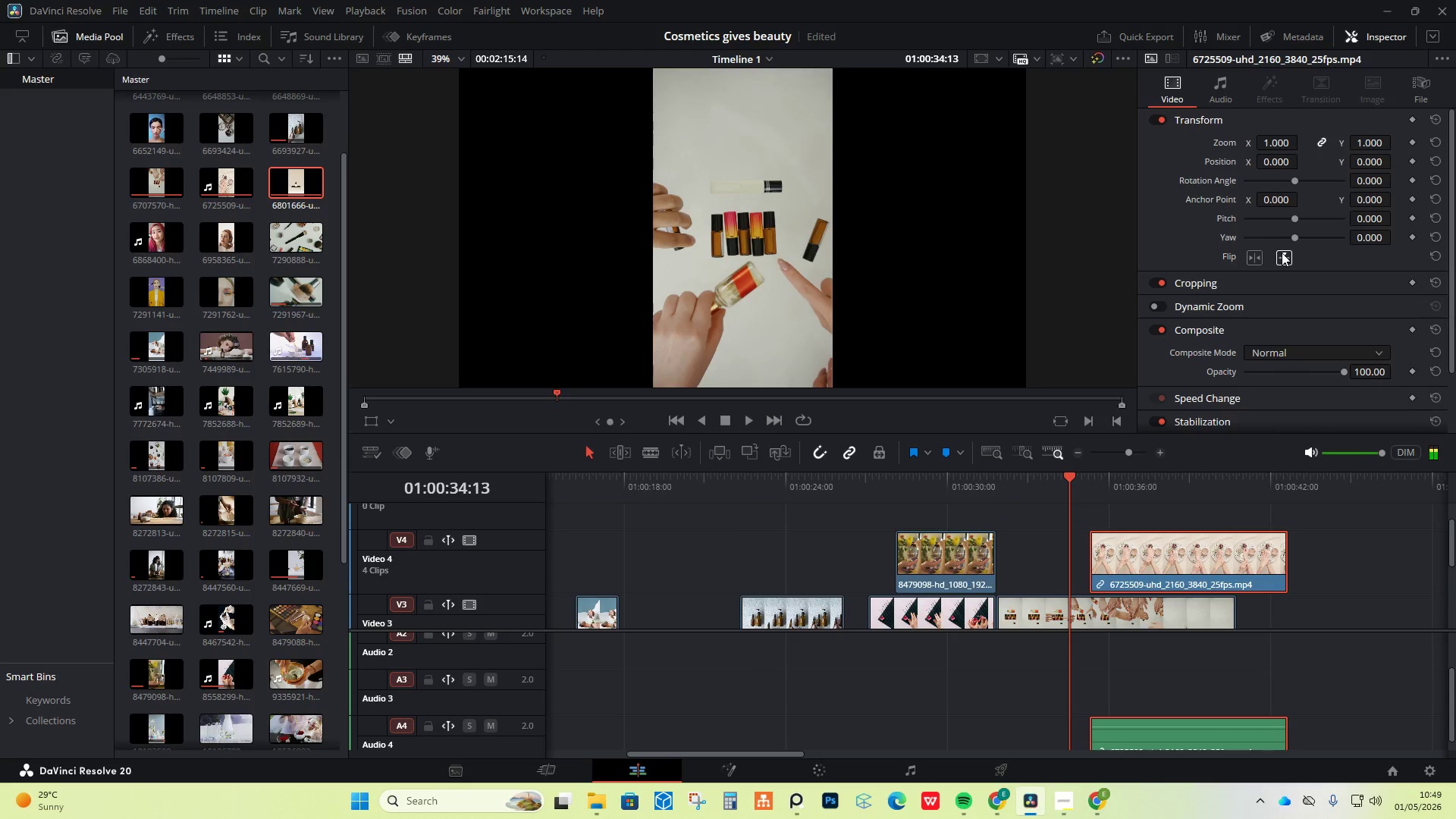 
left_click([1282, 253])
 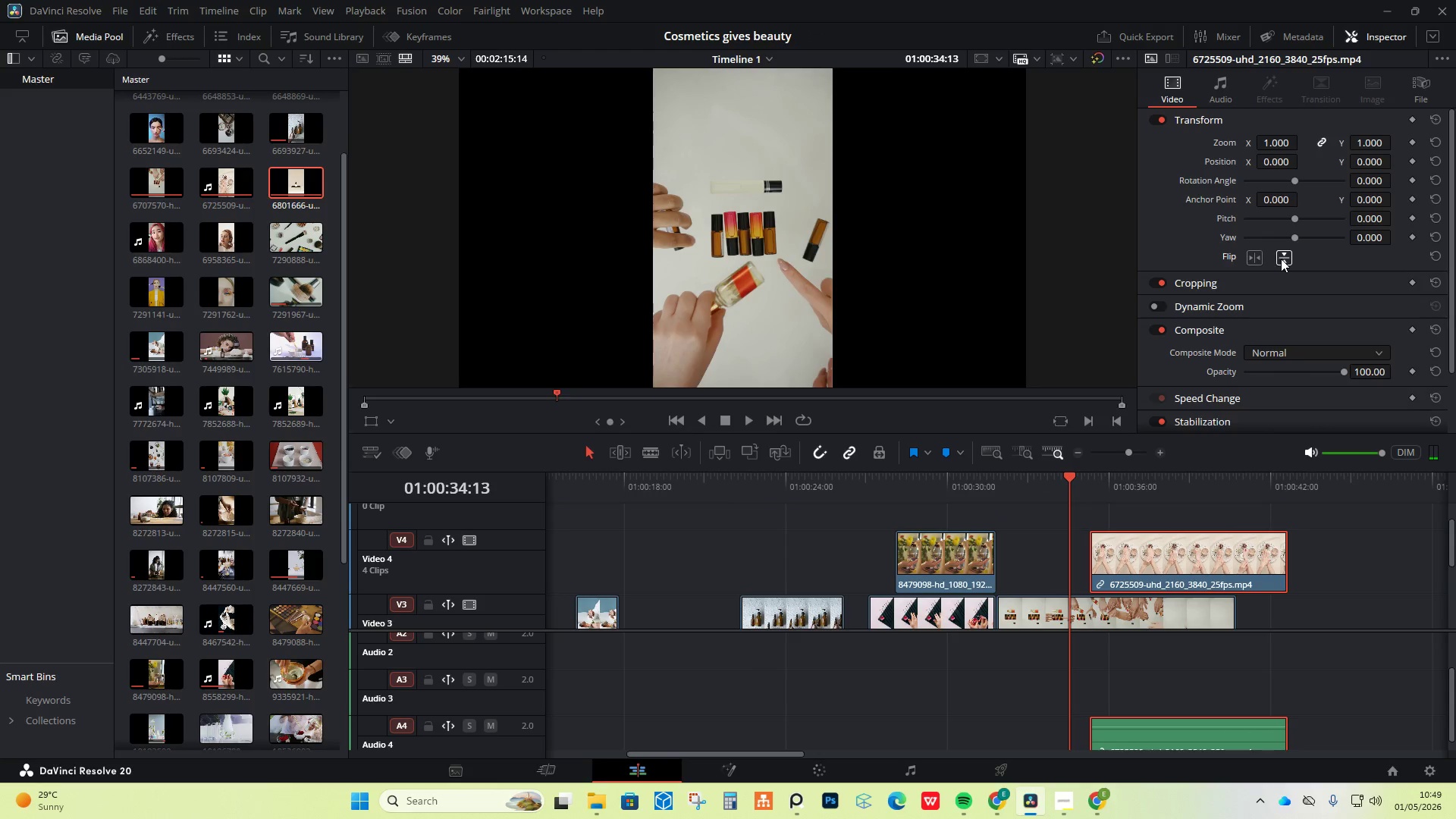 
left_click([1075, 607])
 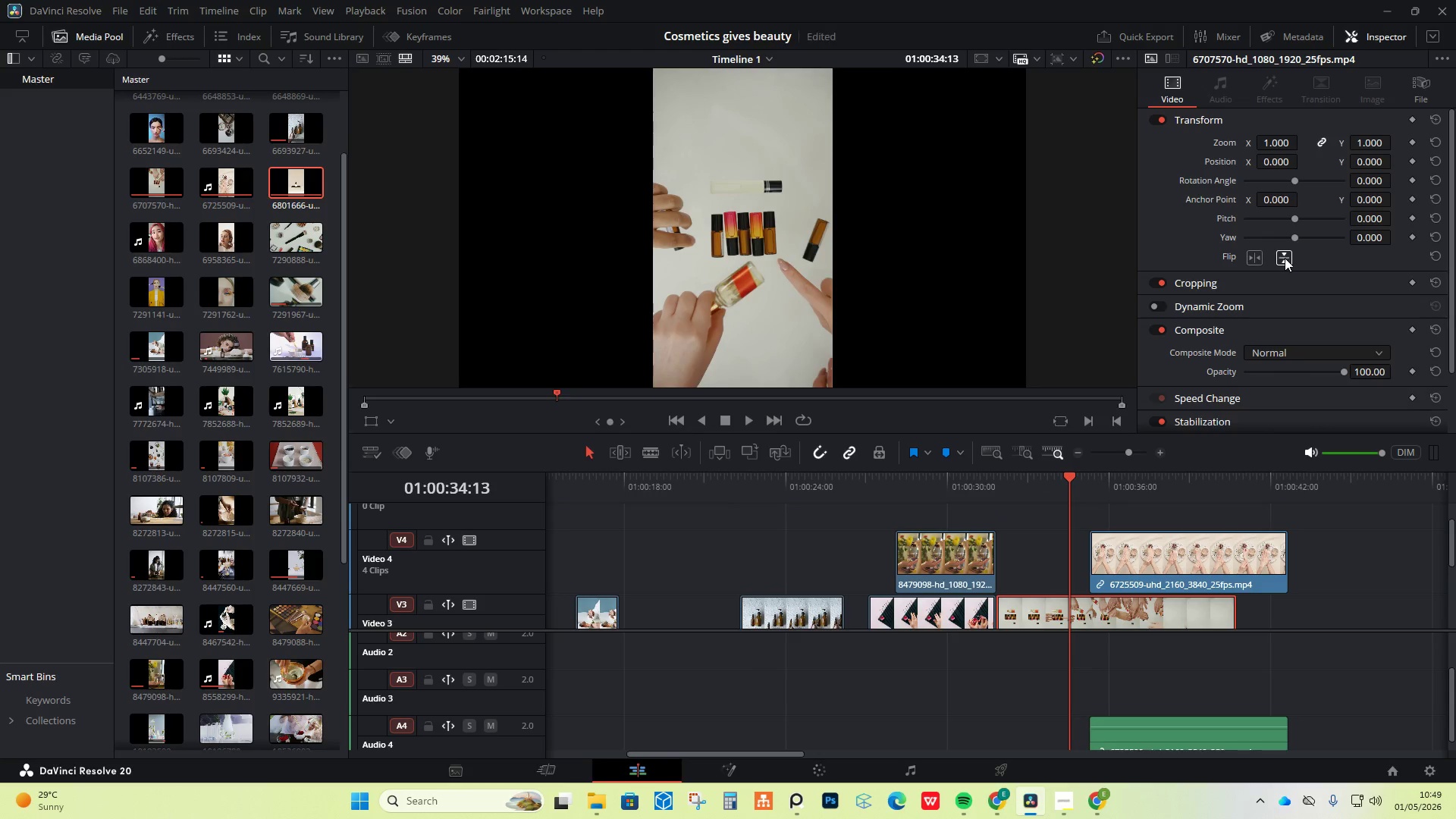 
left_click([1285, 258])
 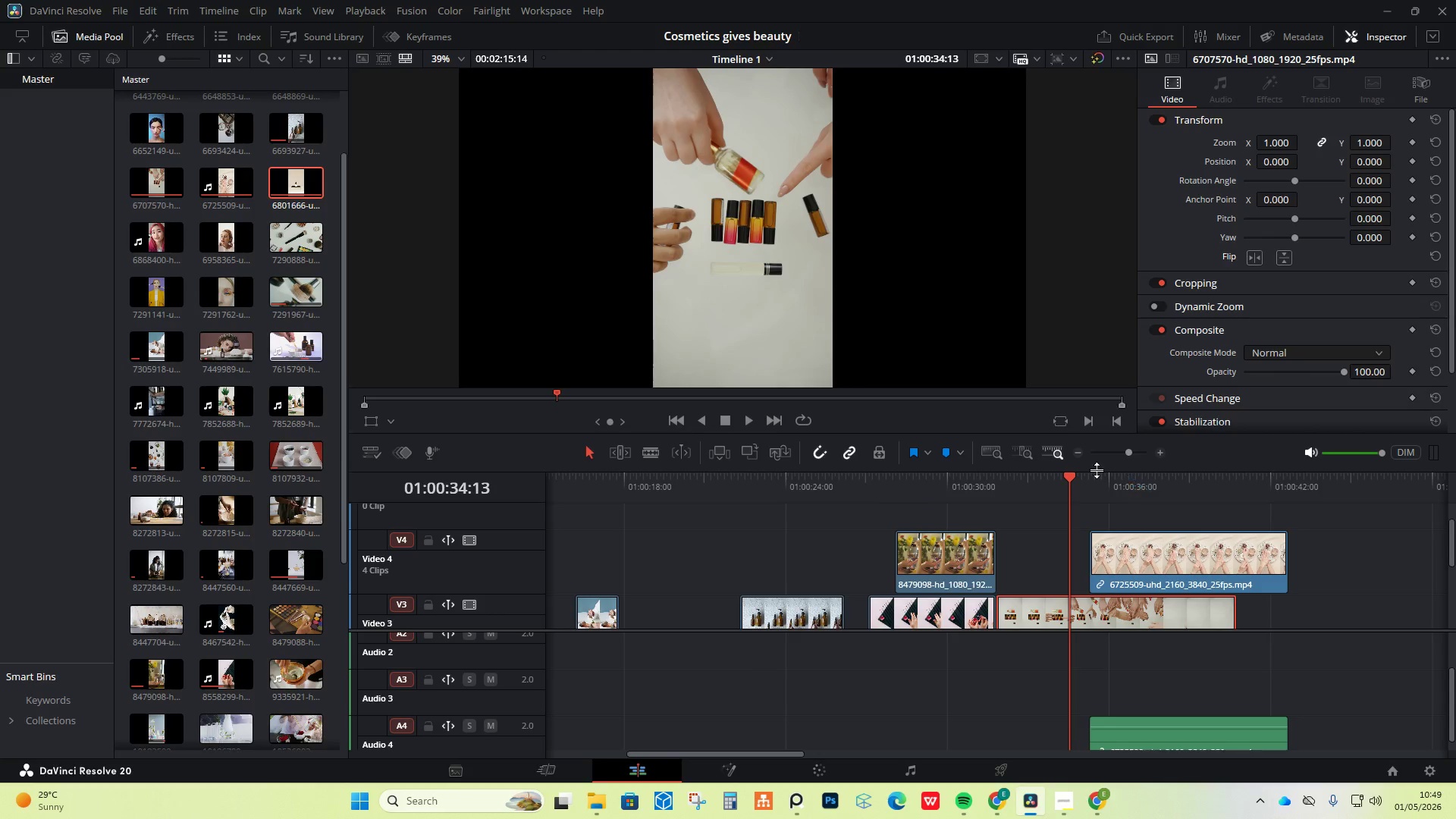 
left_click_drag(start_coordinate=[1071, 477], to_coordinate=[1018, 481])
 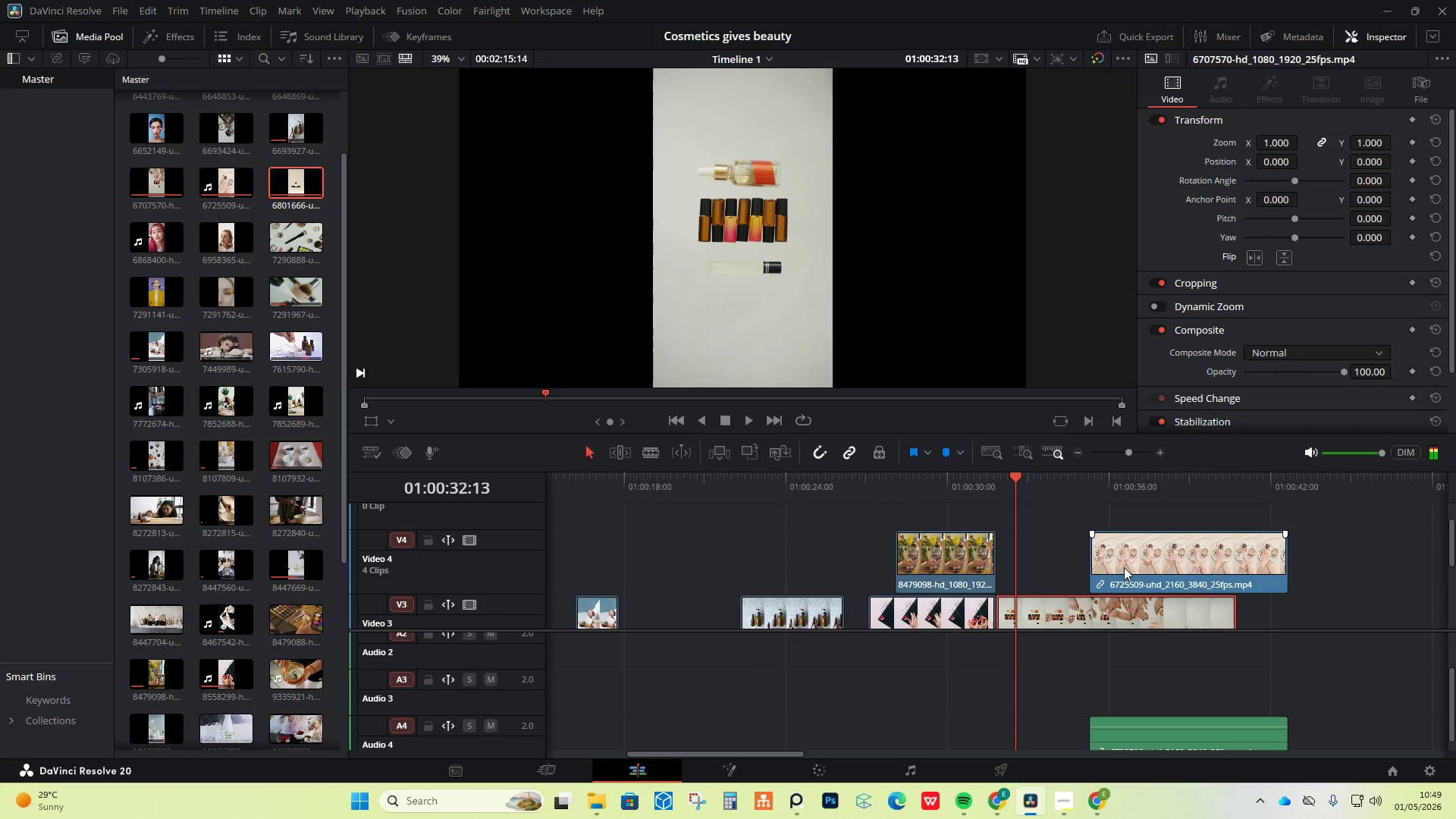 
left_click_drag(start_coordinate=[1124, 567], to_coordinate=[1047, 568])
 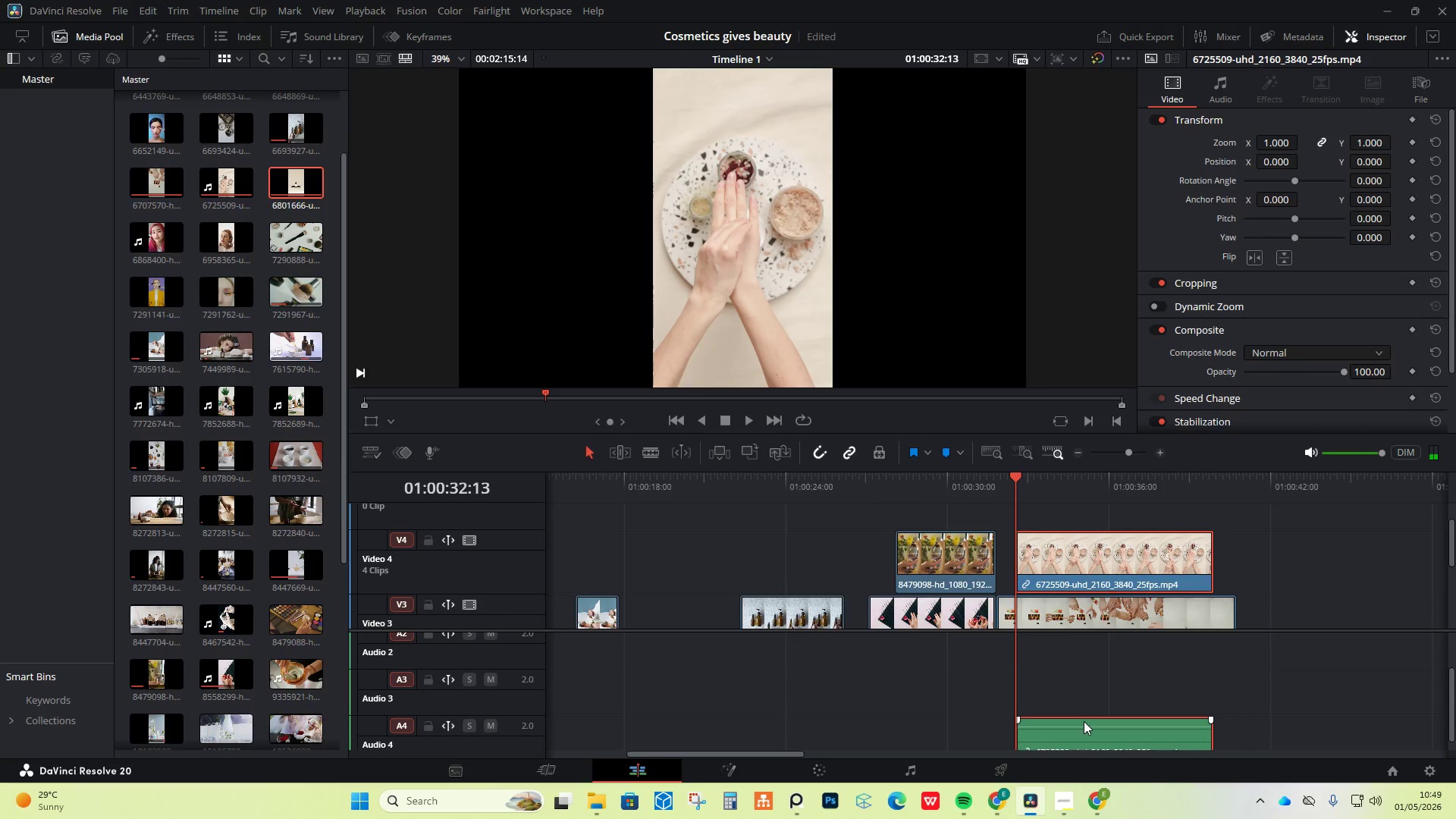 
left_click([1084, 721])
 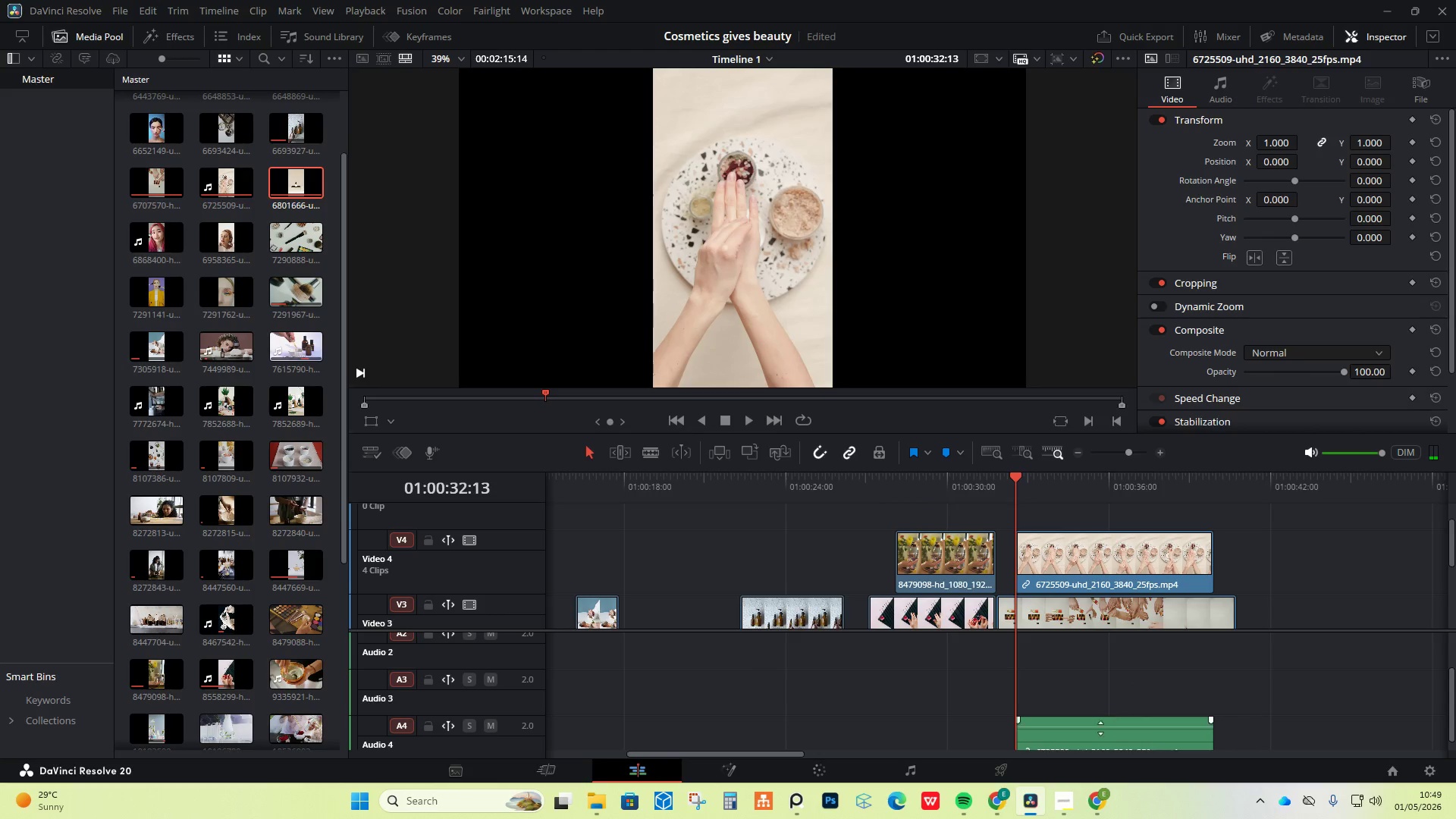 
double_click([1100, 733])
 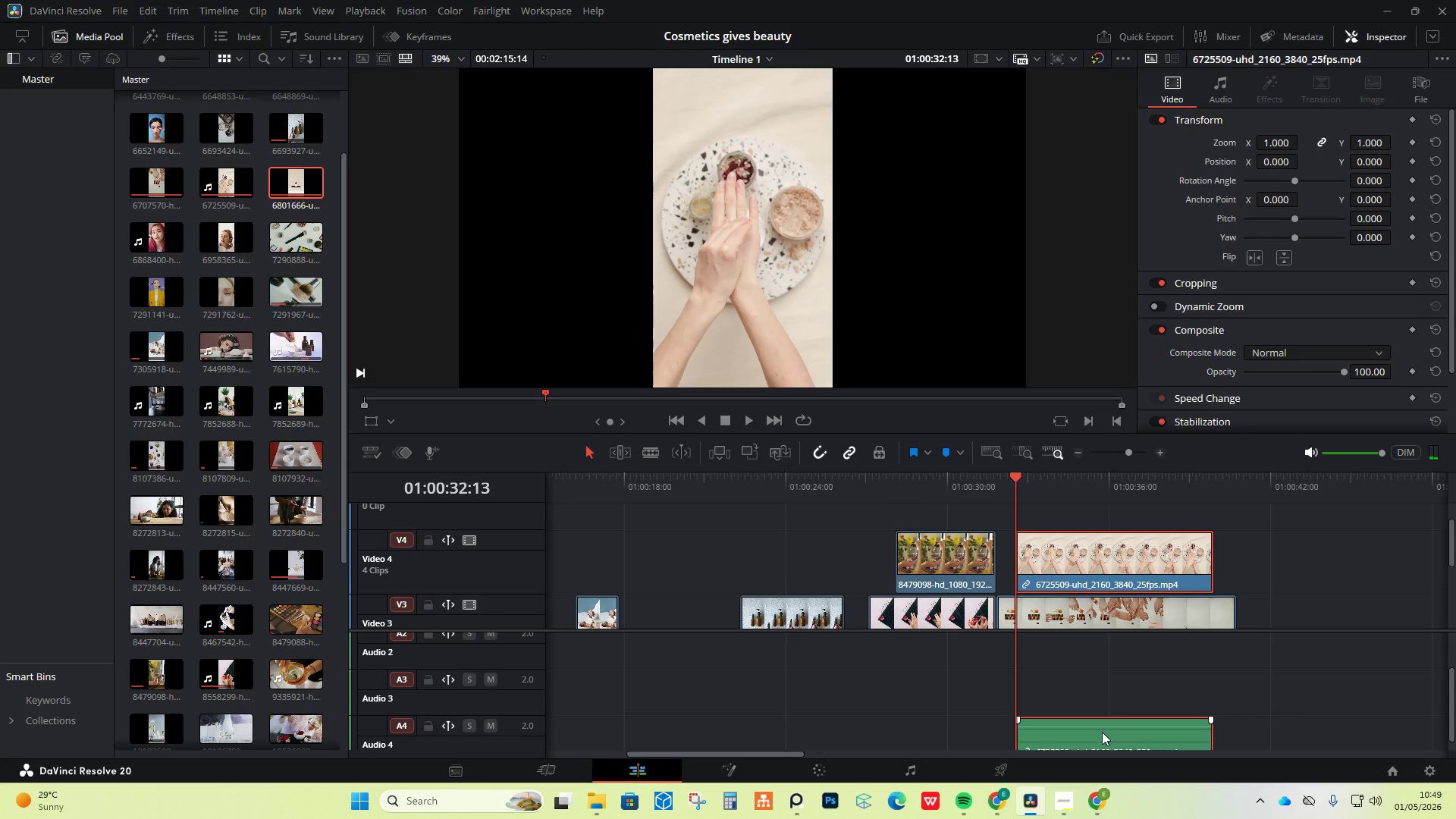 
right_click([1102, 732])
 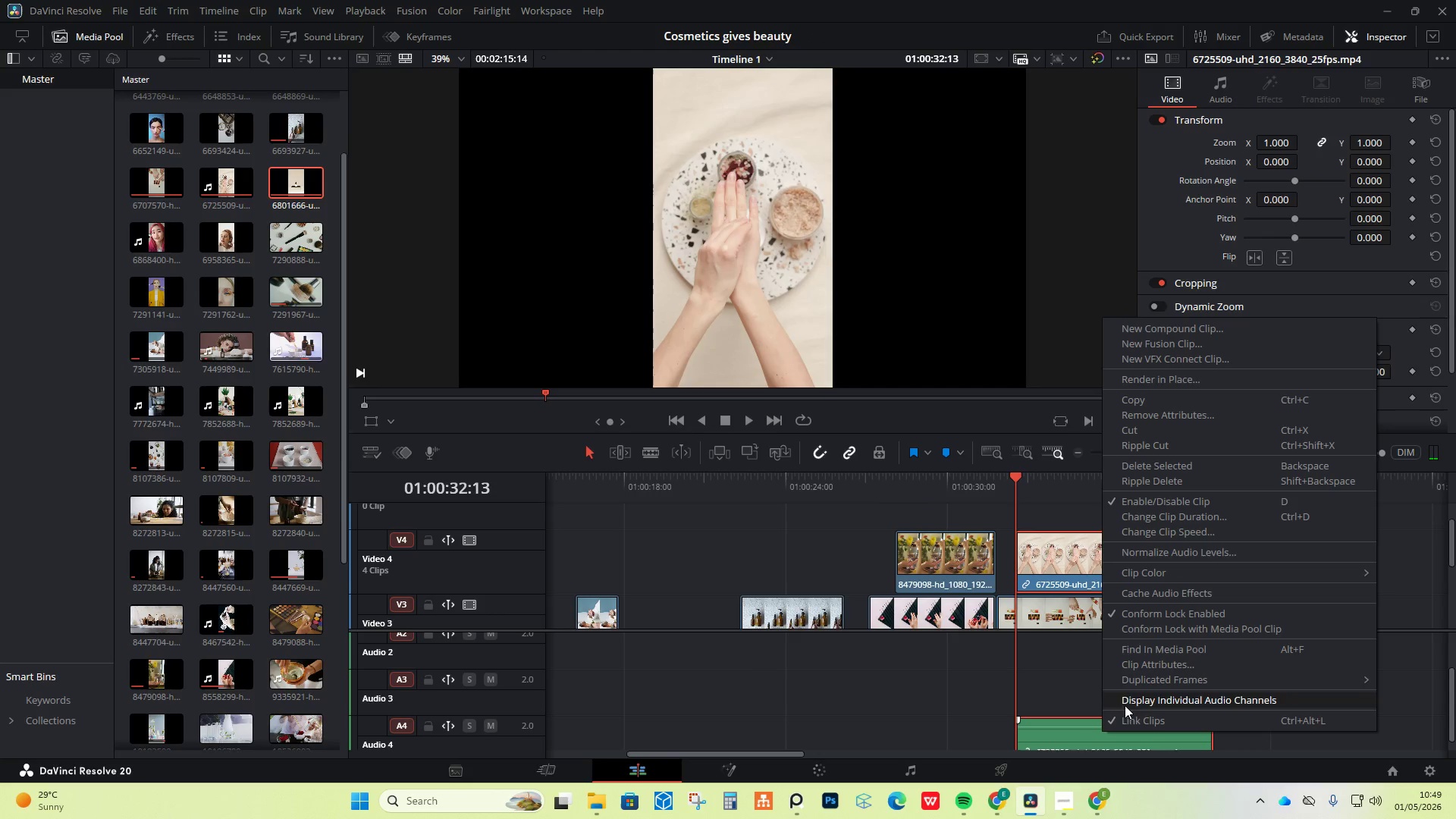 
left_click([1125, 711])
 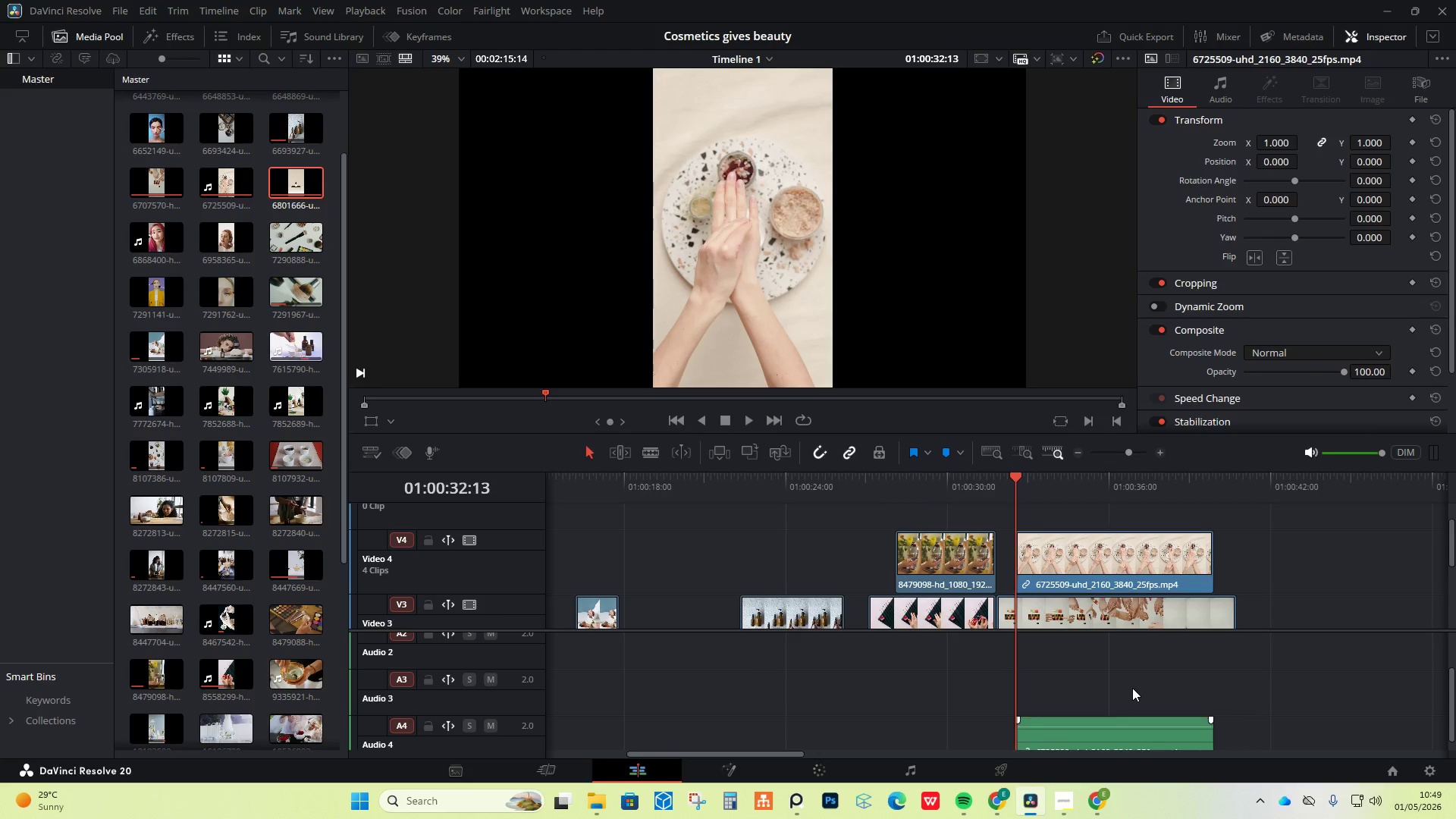 
double_click([1113, 726])
 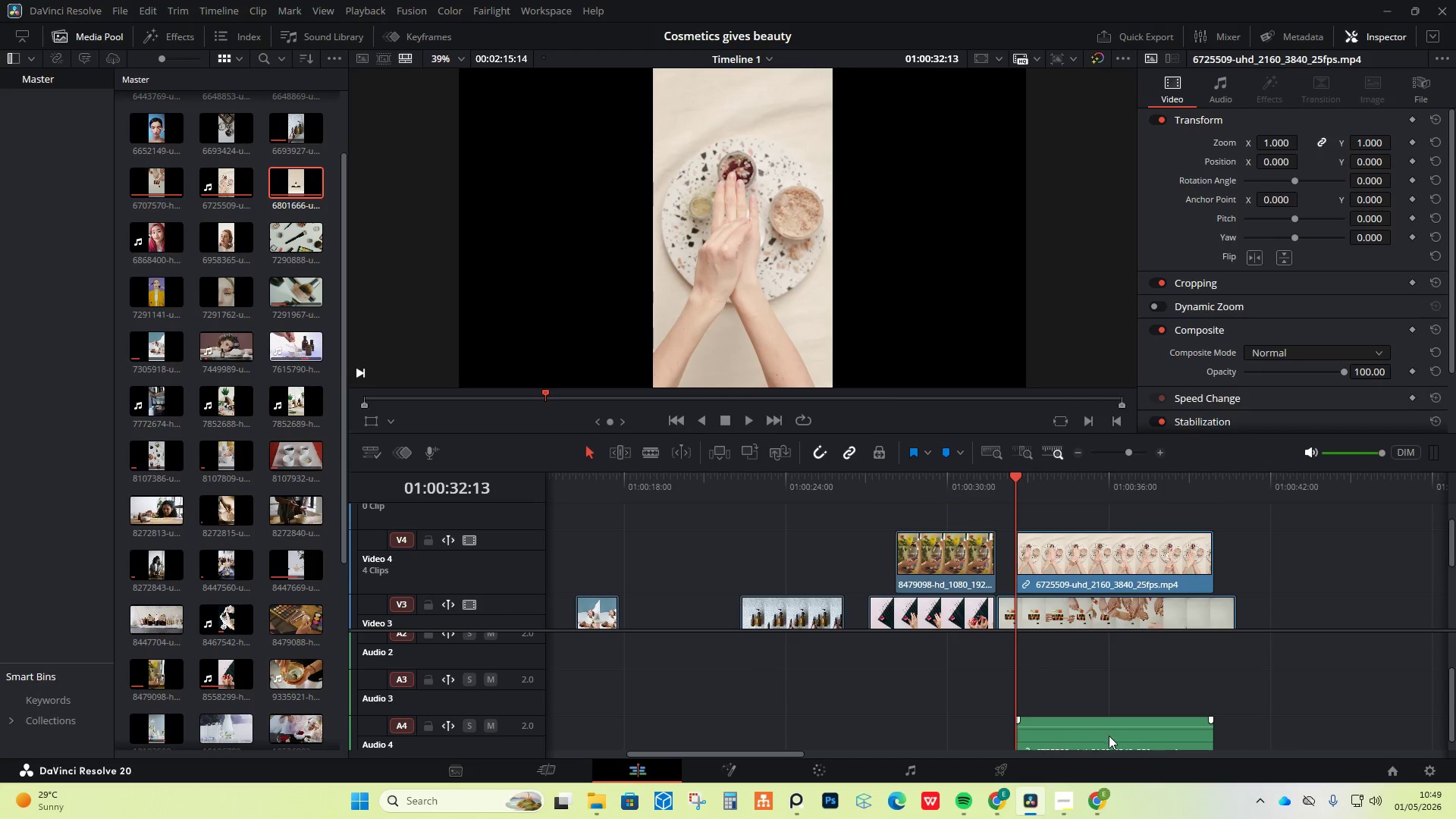 
left_click([1109, 736])
 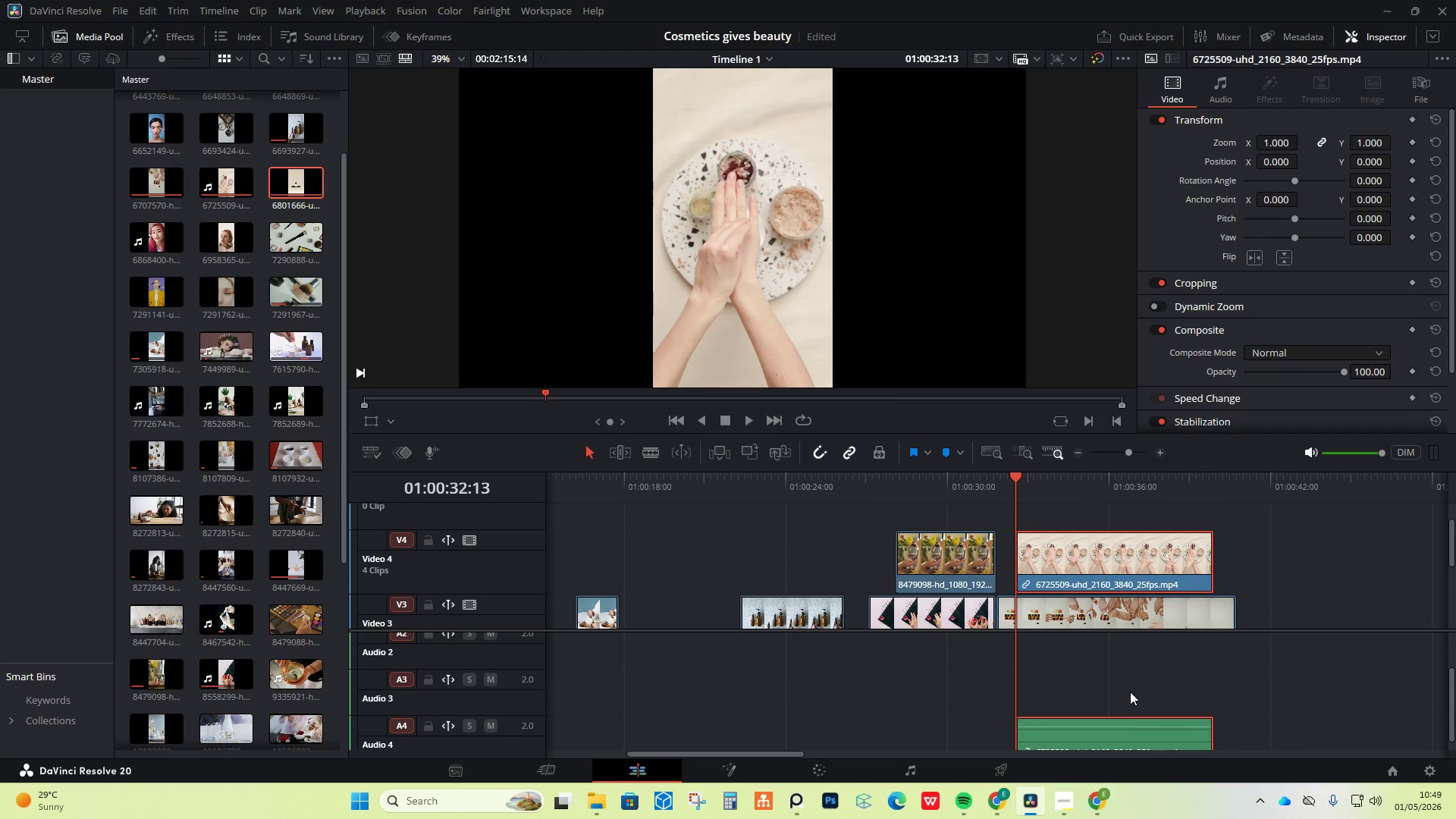 
left_click([1130, 692])
 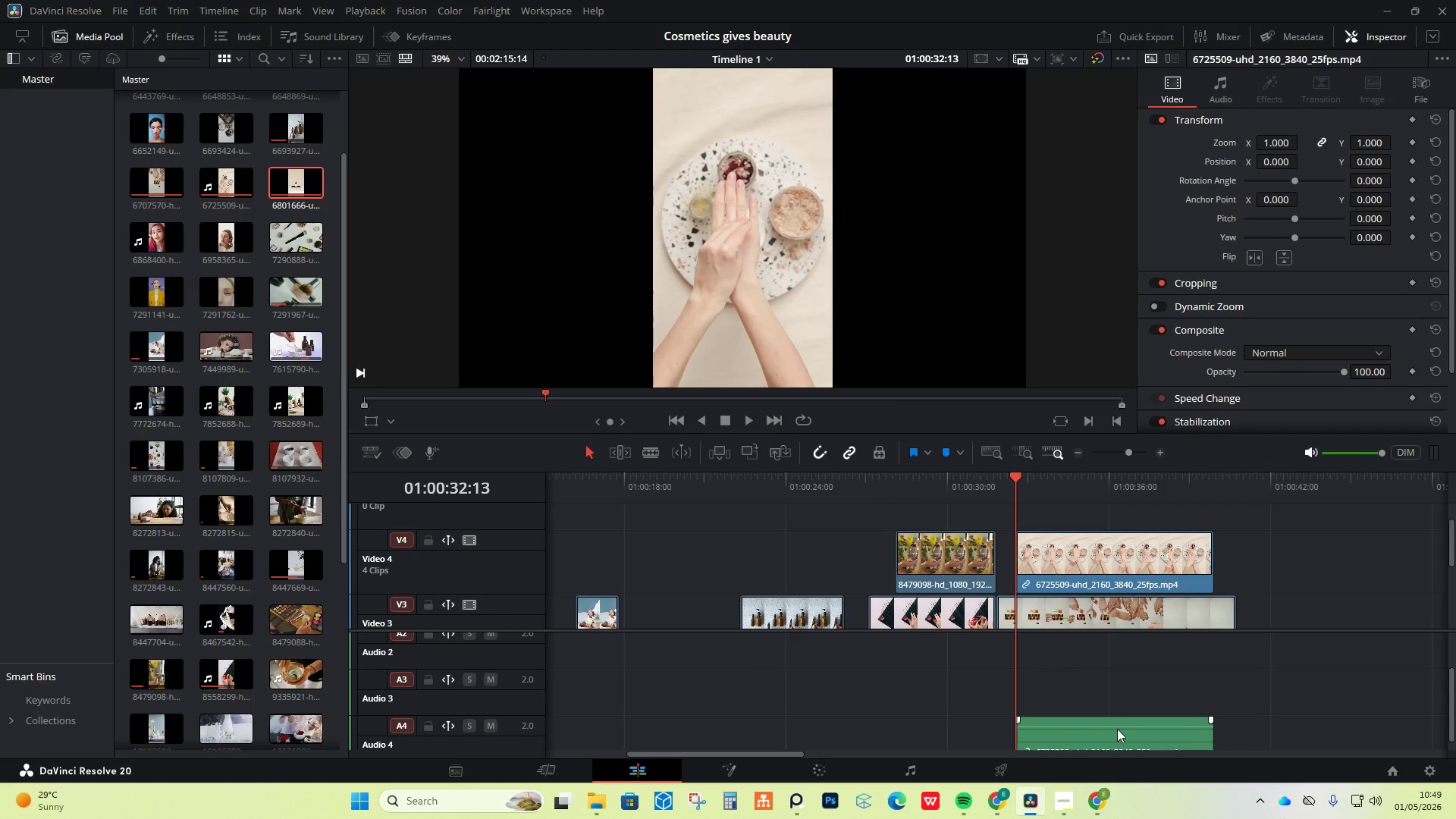 
right_click([1117, 729])
 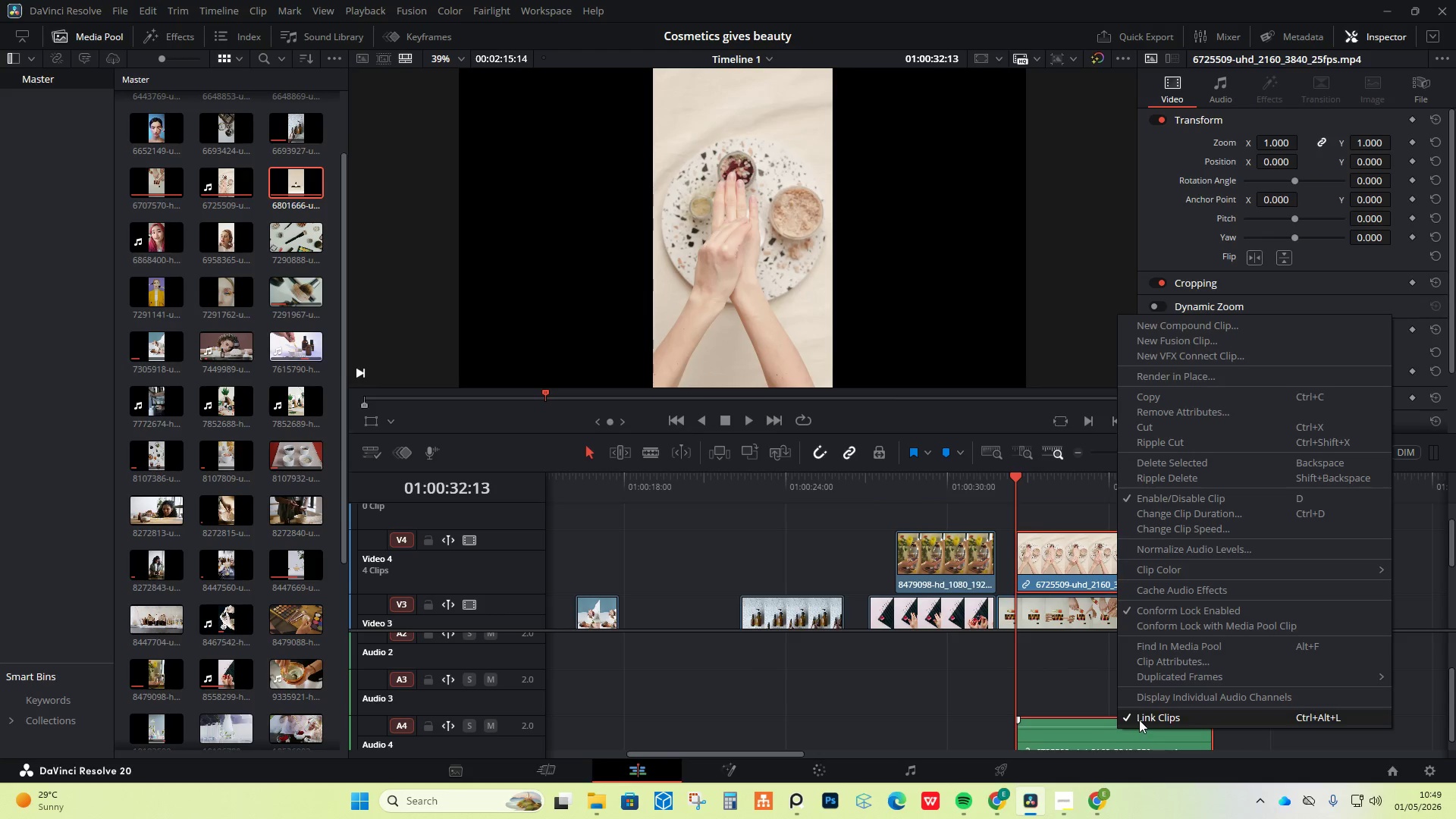 
left_click([1139, 720])
 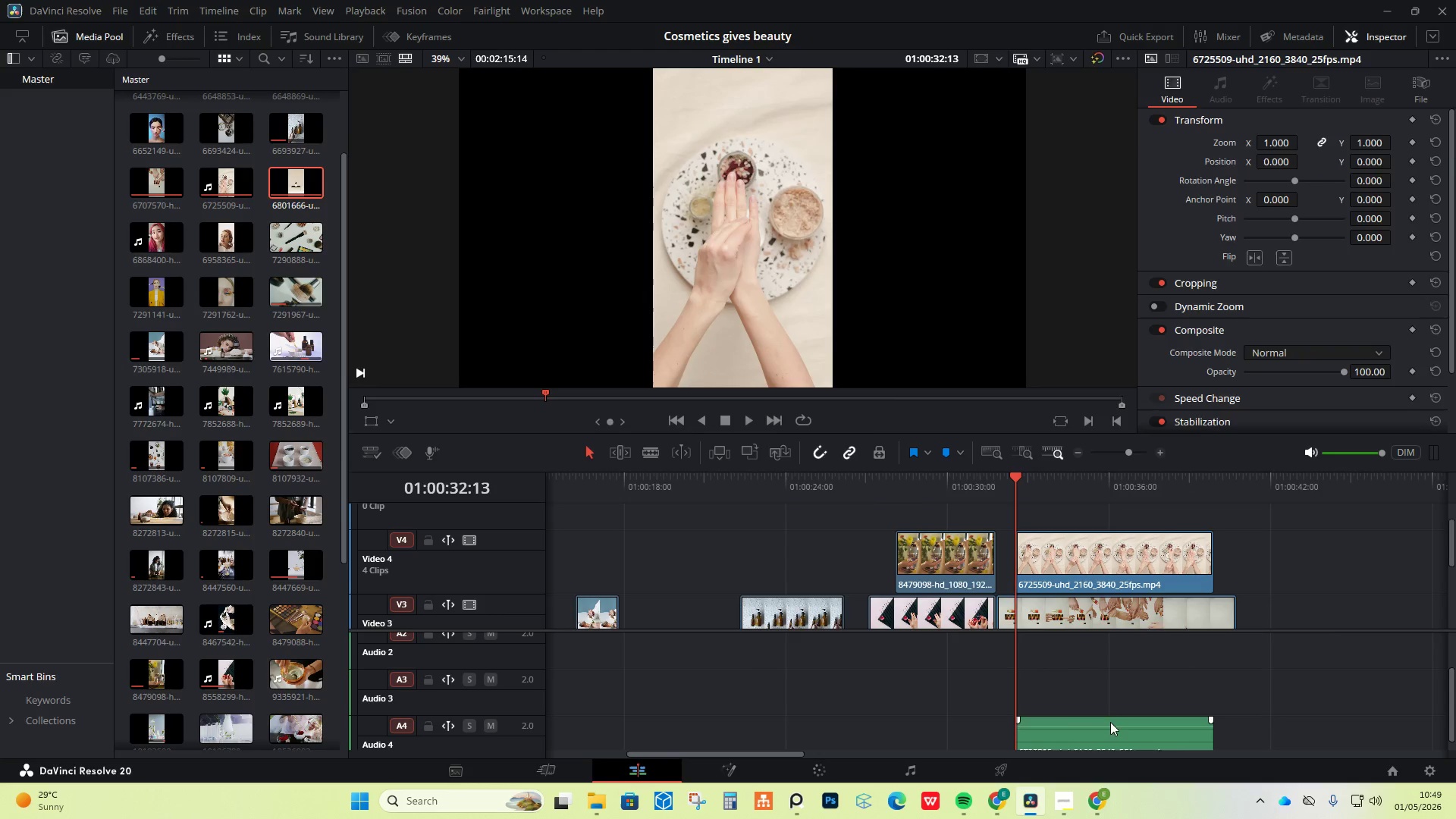 
double_click([1110, 730])
 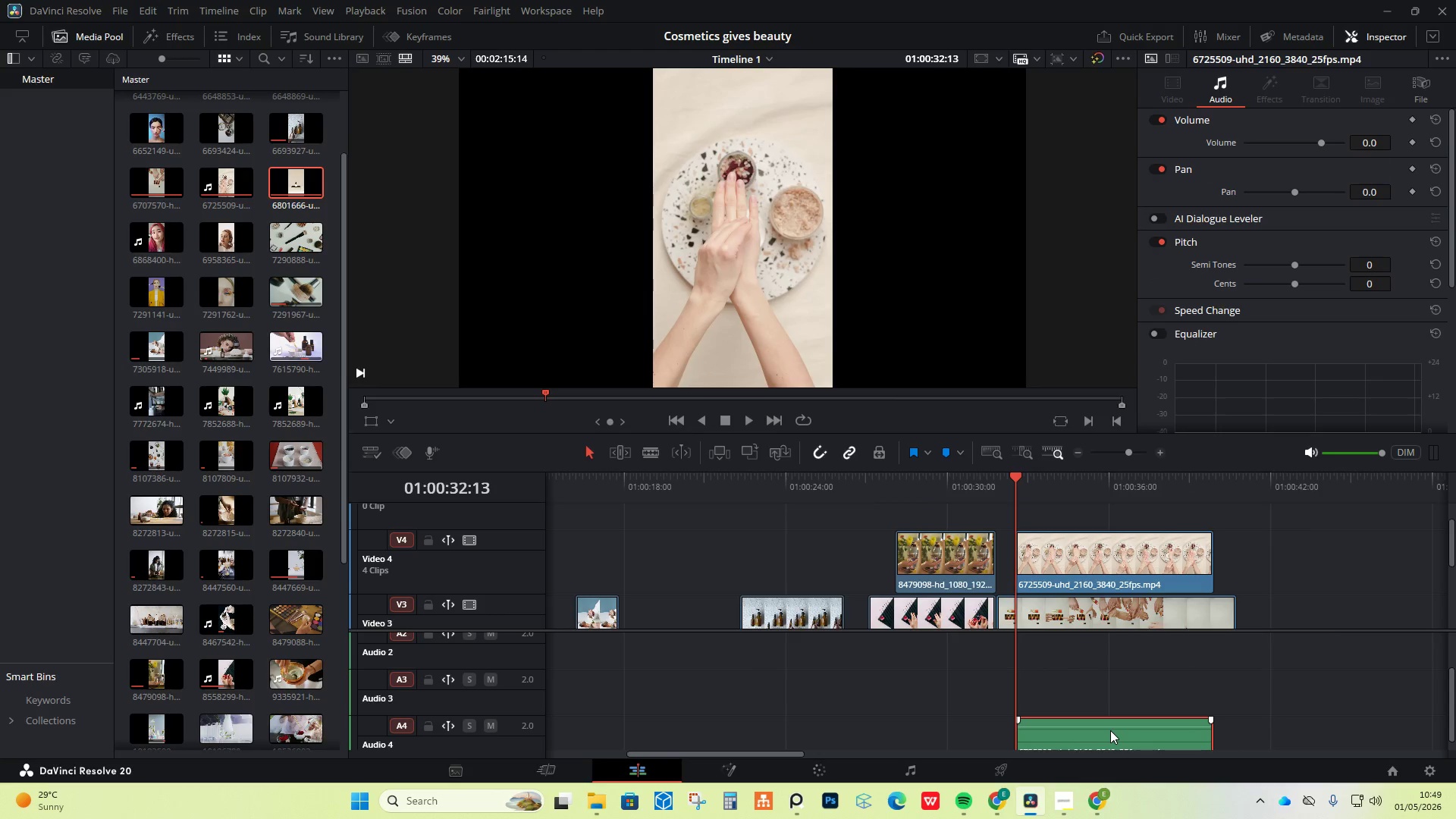 
right_click([1110, 730])
 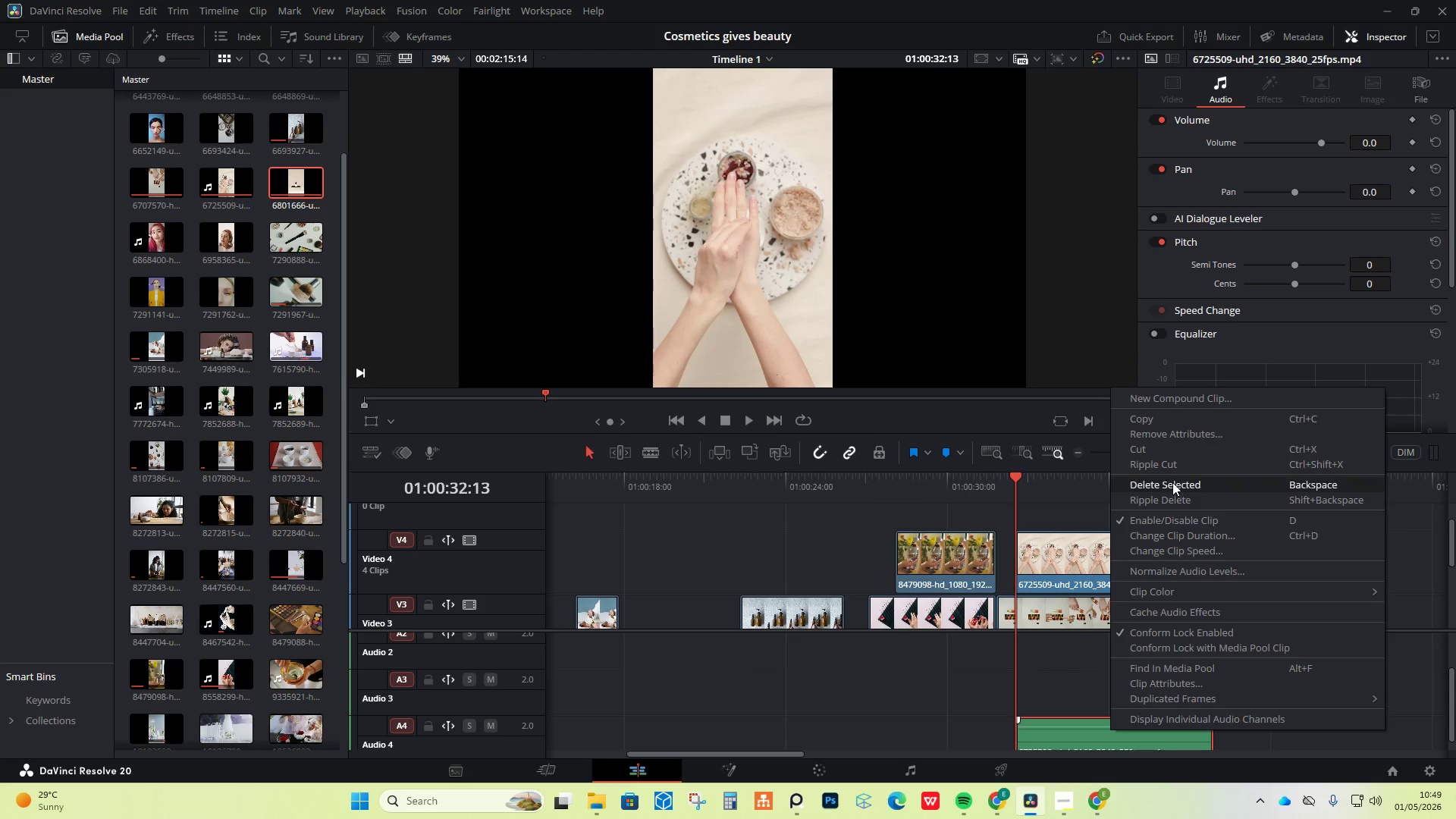 
left_click([1175, 480])
 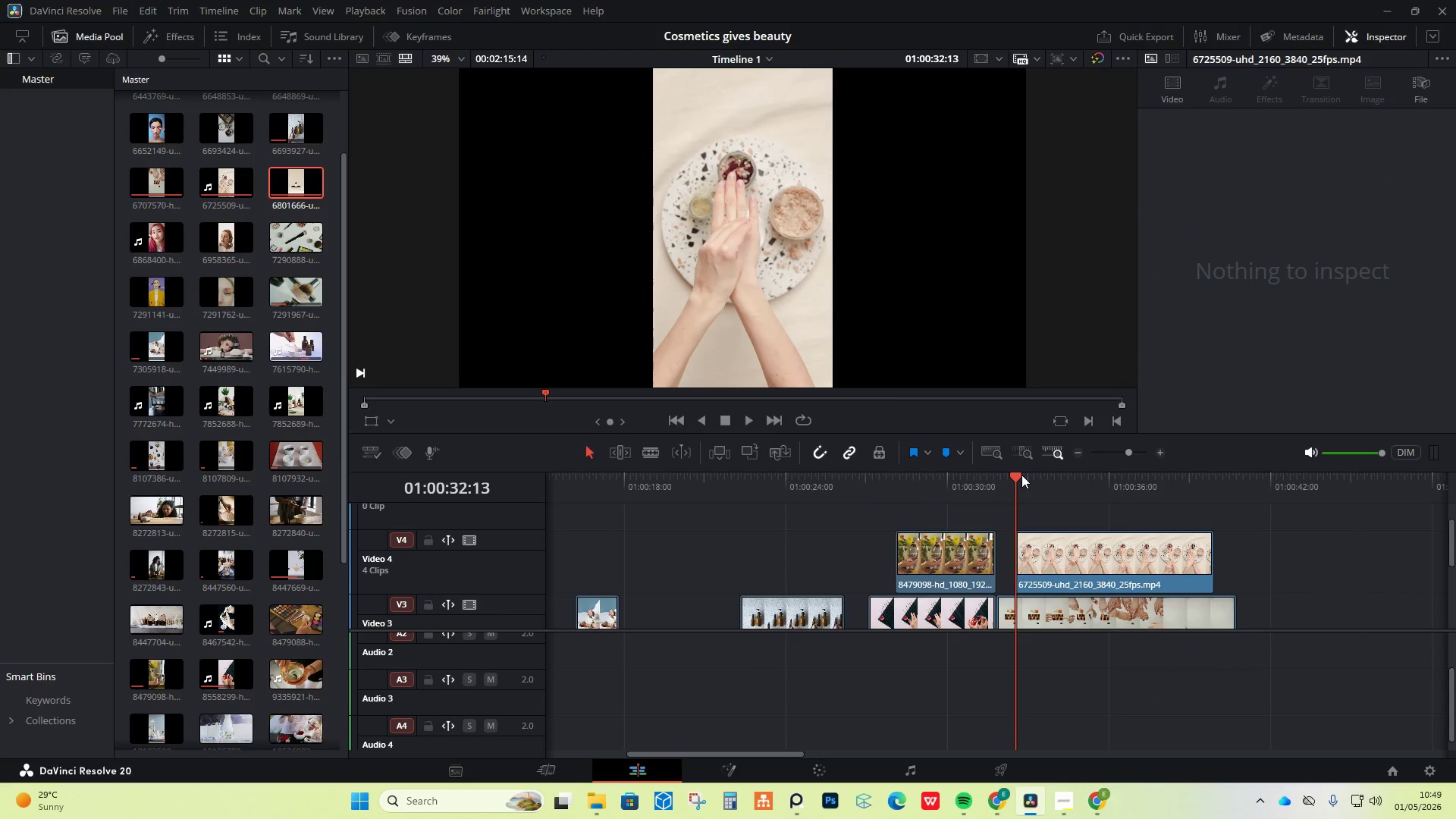 
left_click_drag(start_coordinate=[1015, 473], to_coordinate=[832, 489])
 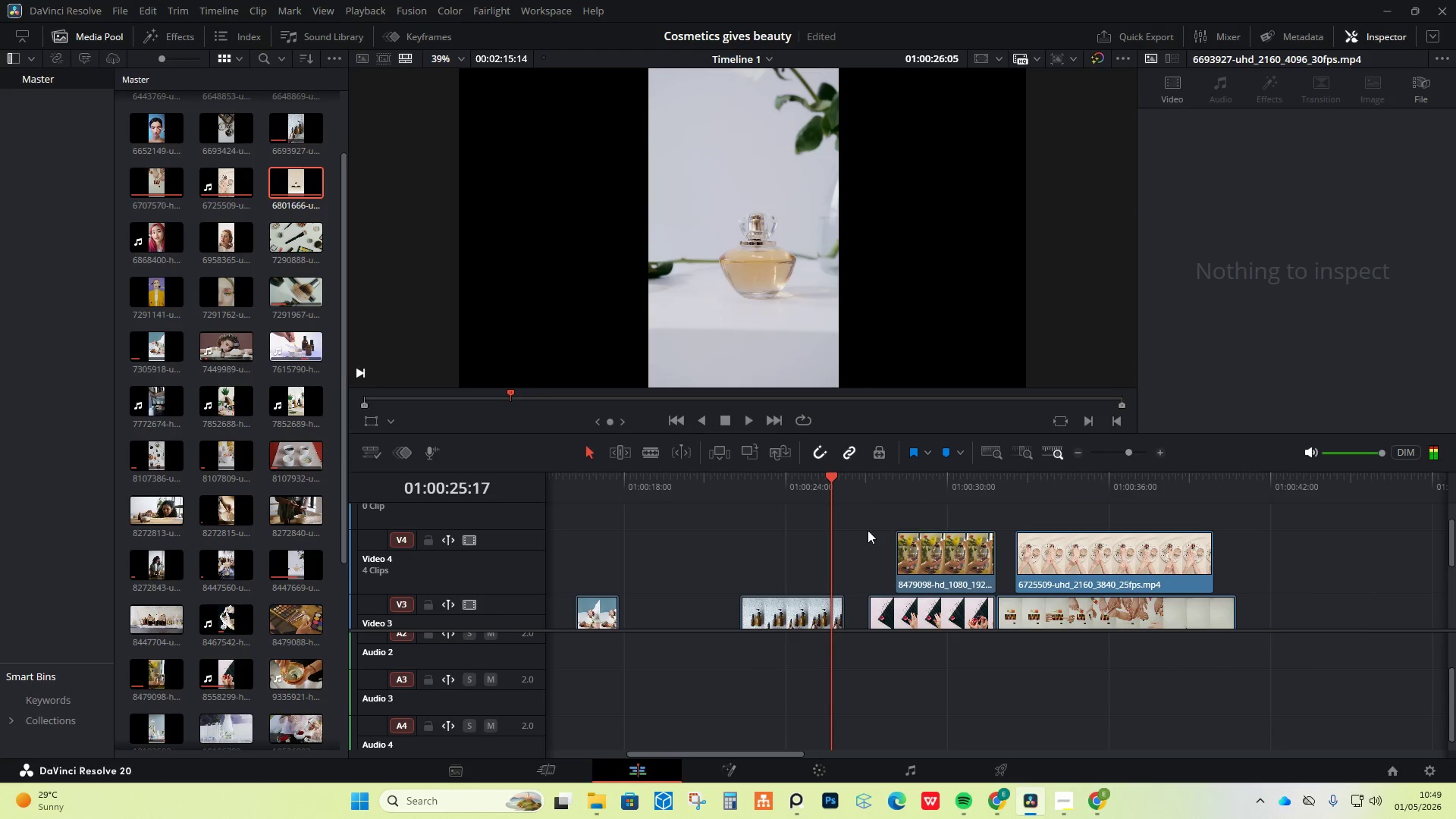 
key(Space)
 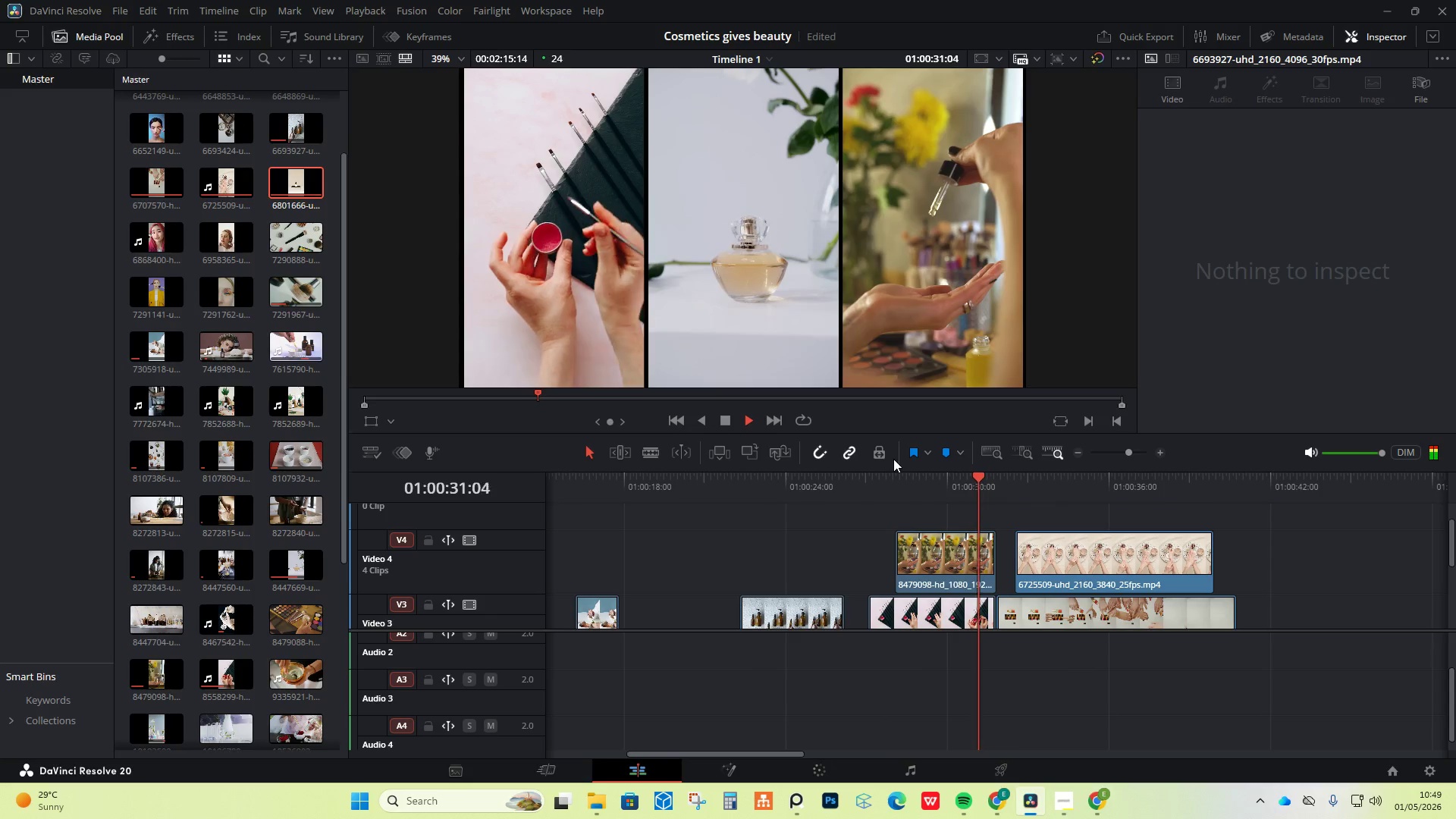 
wait(7.7)
 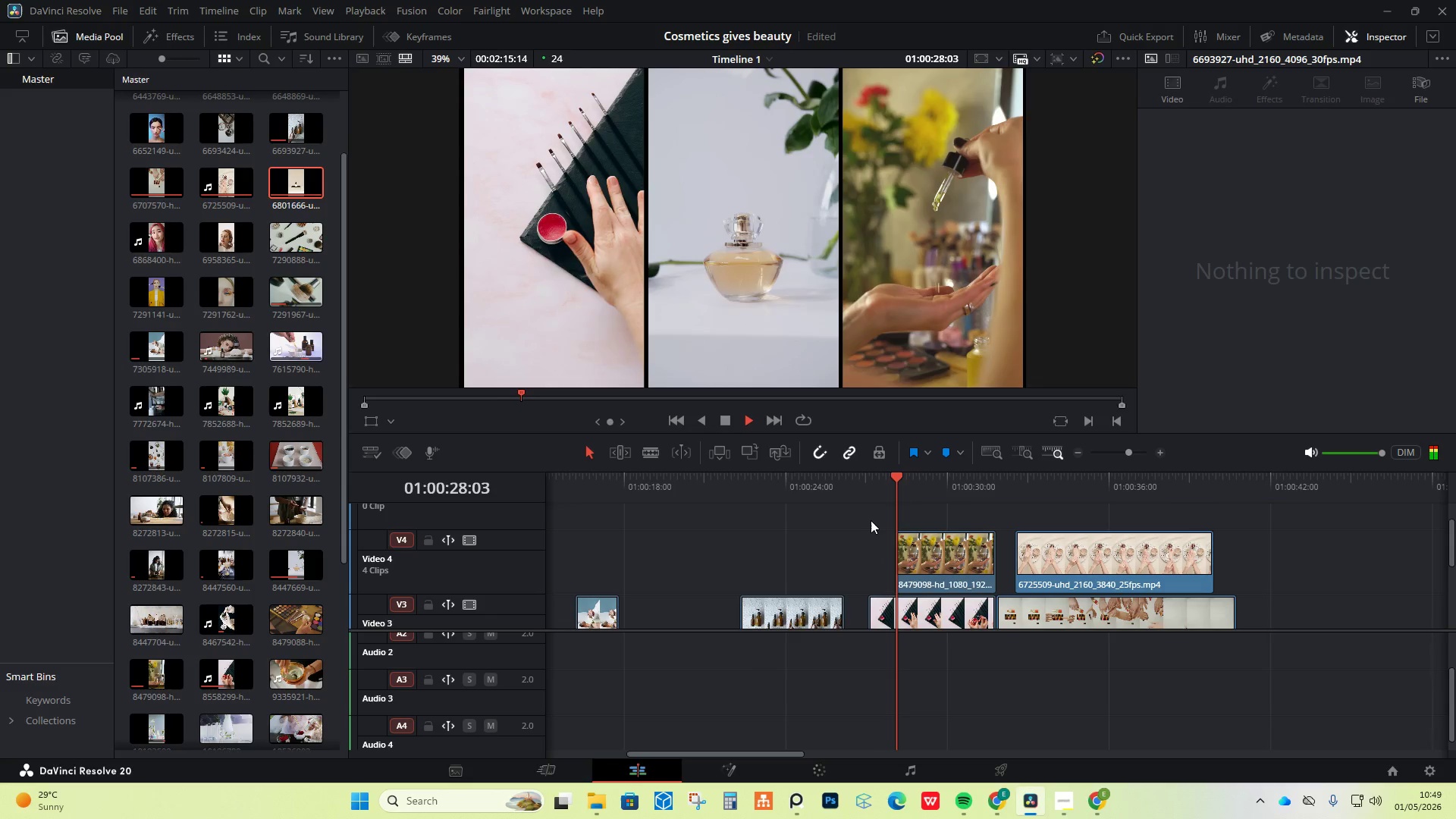 
key(Space)
 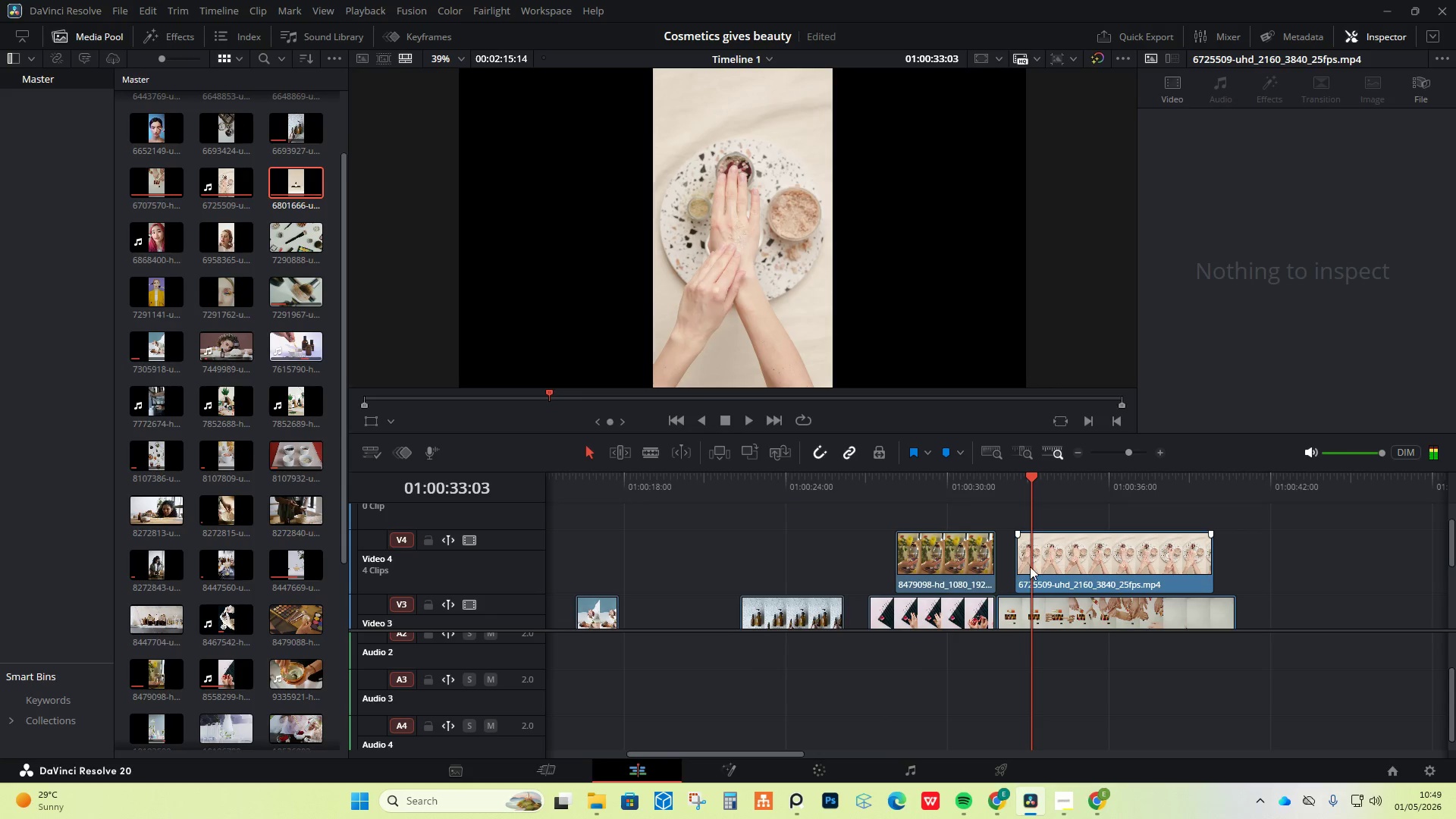 
left_click([1049, 557])
 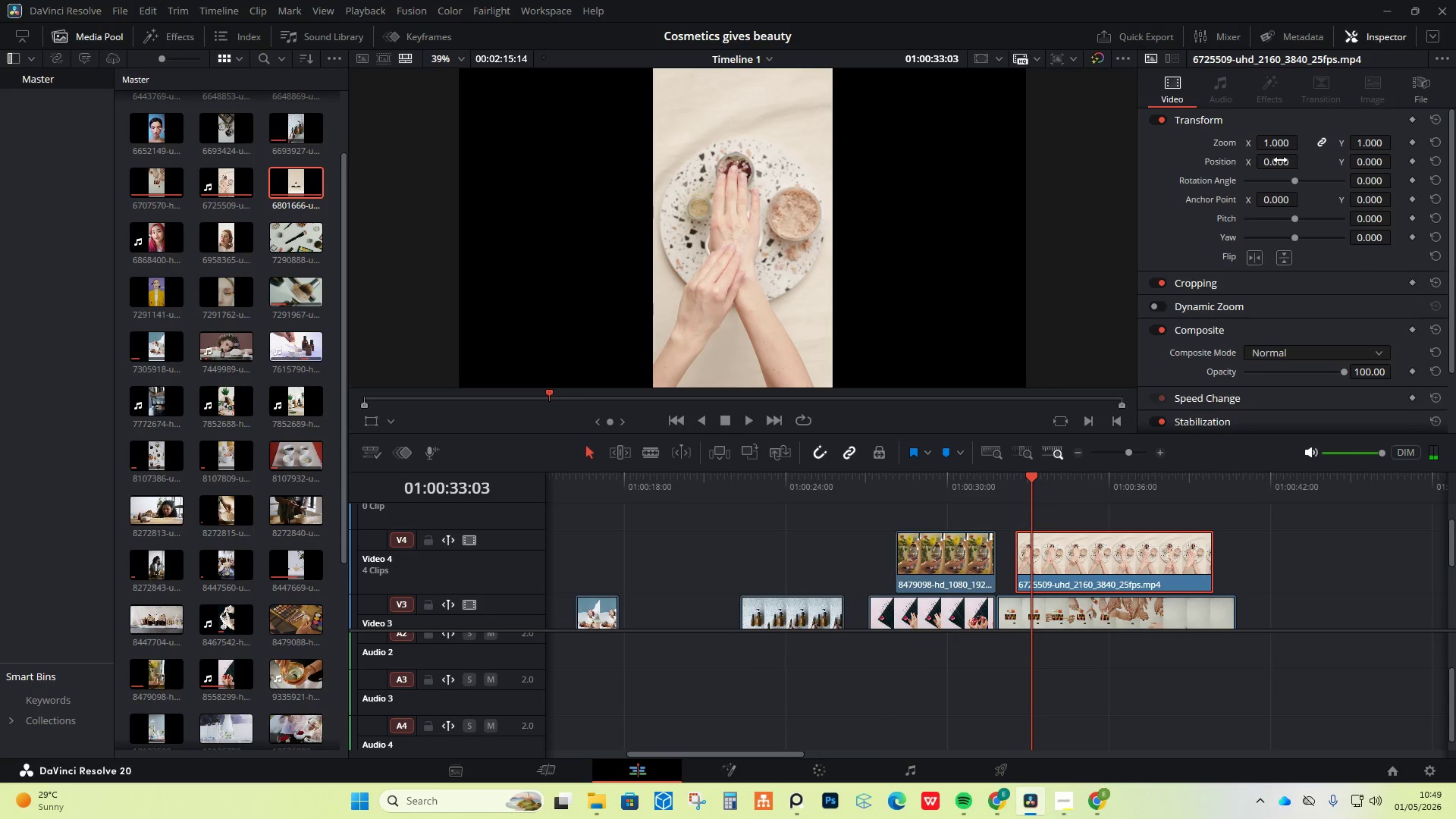 
left_click_drag(start_coordinate=[1280, 160], to_coordinate=[698, 413])
 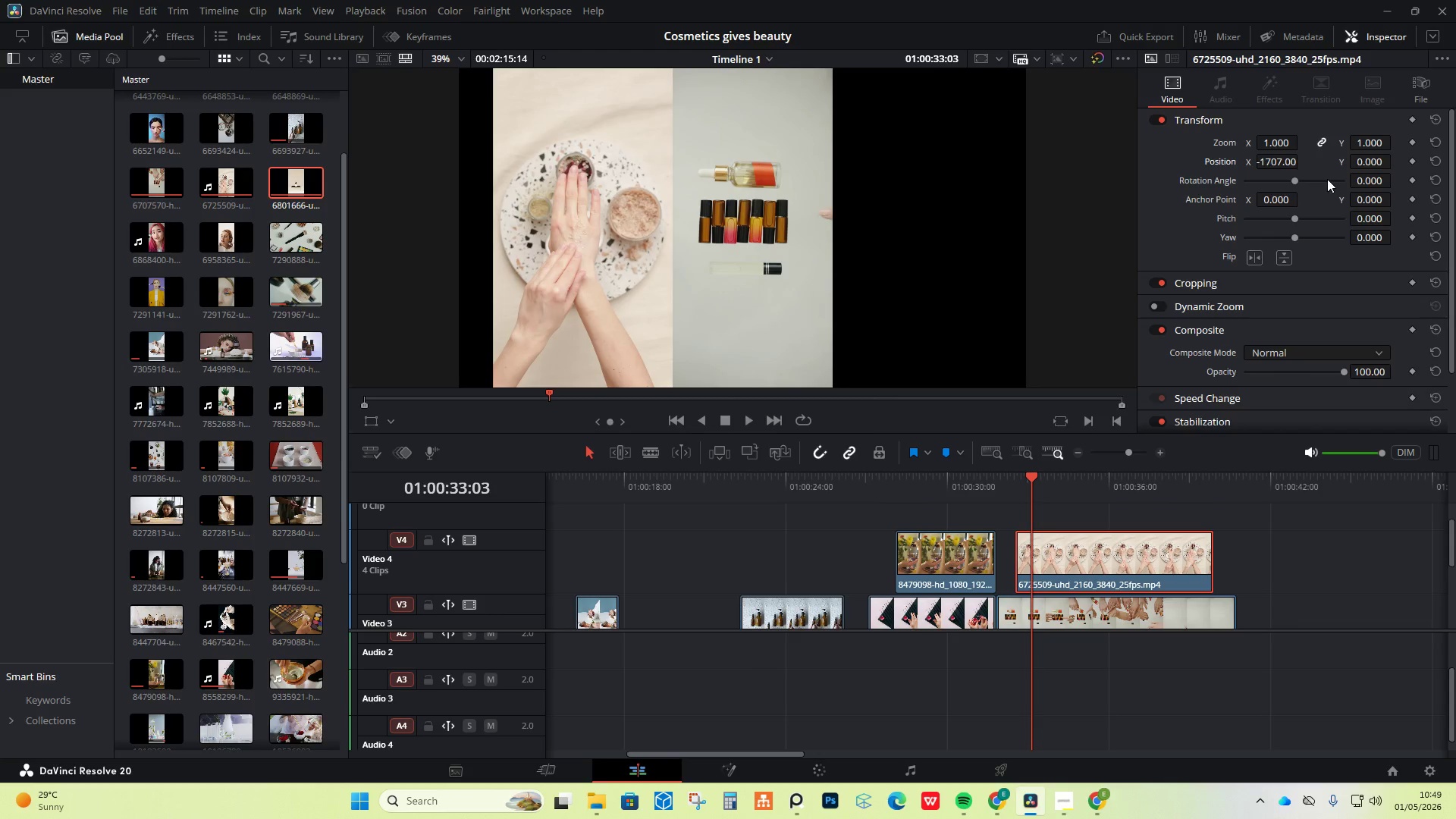 
key(Control+Z)
 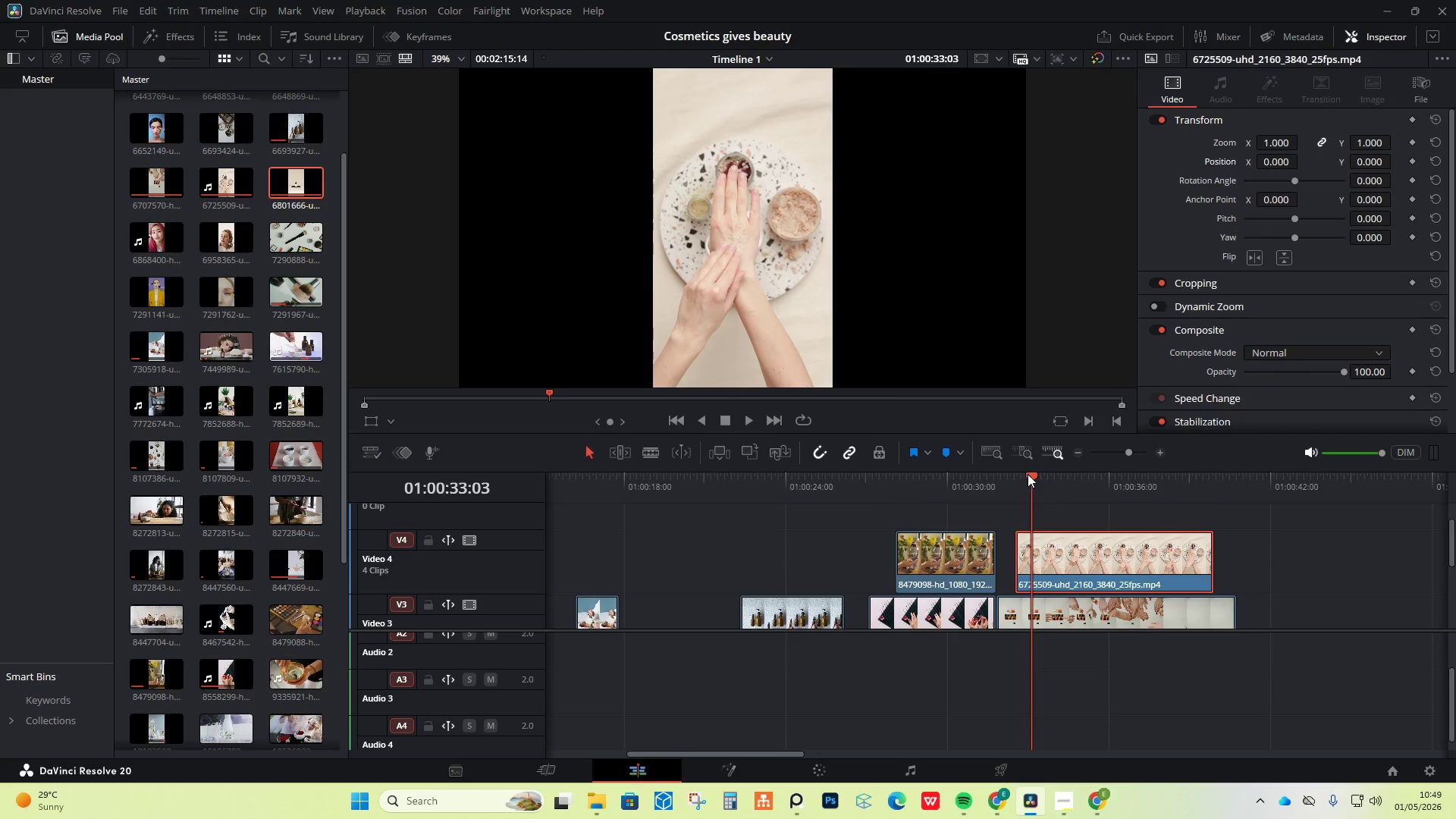 
left_click_drag(start_coordinate=[1030, 472], to_coordinate=[1022, 472])
 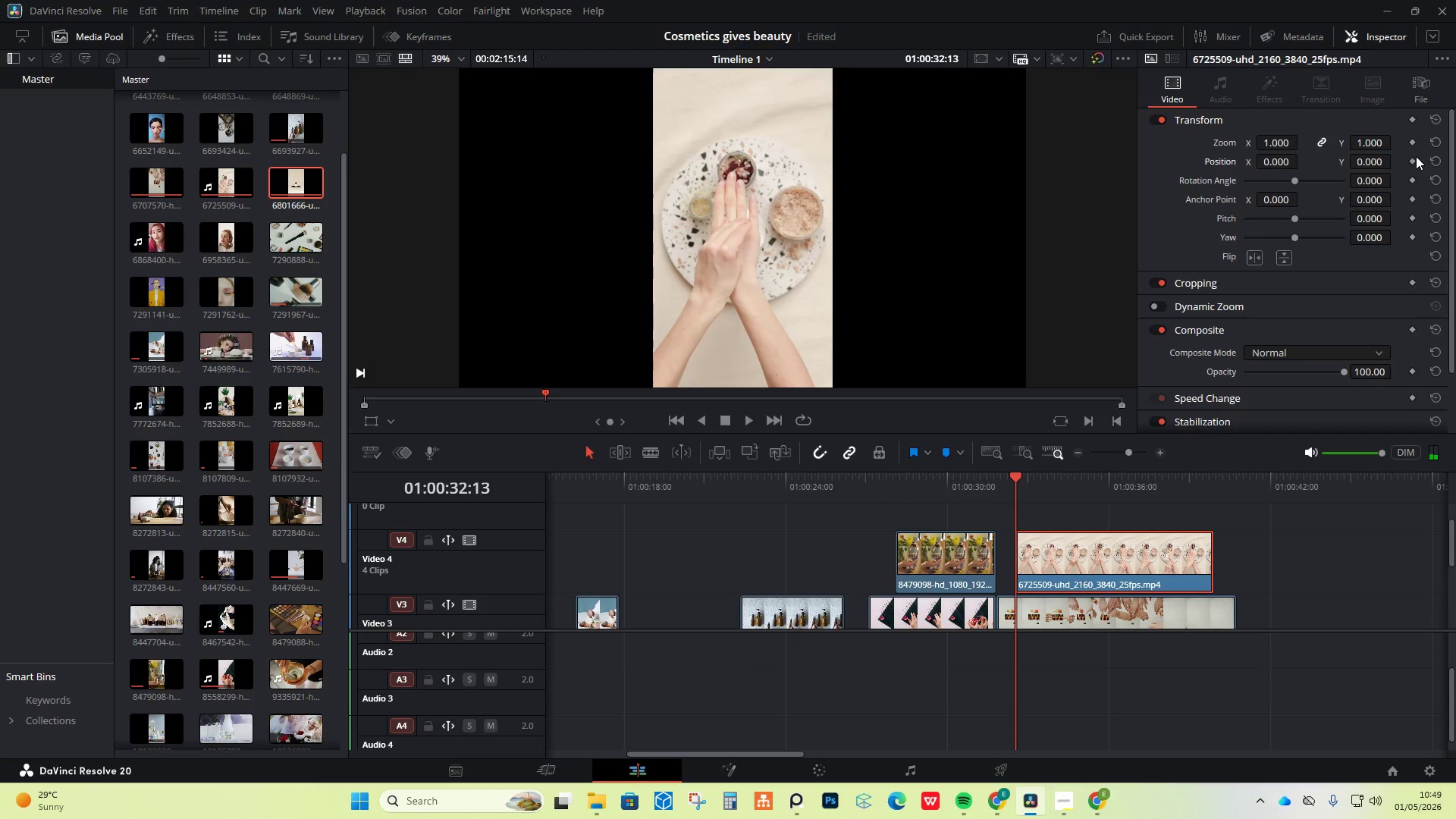 
left_click([1414, 160])
 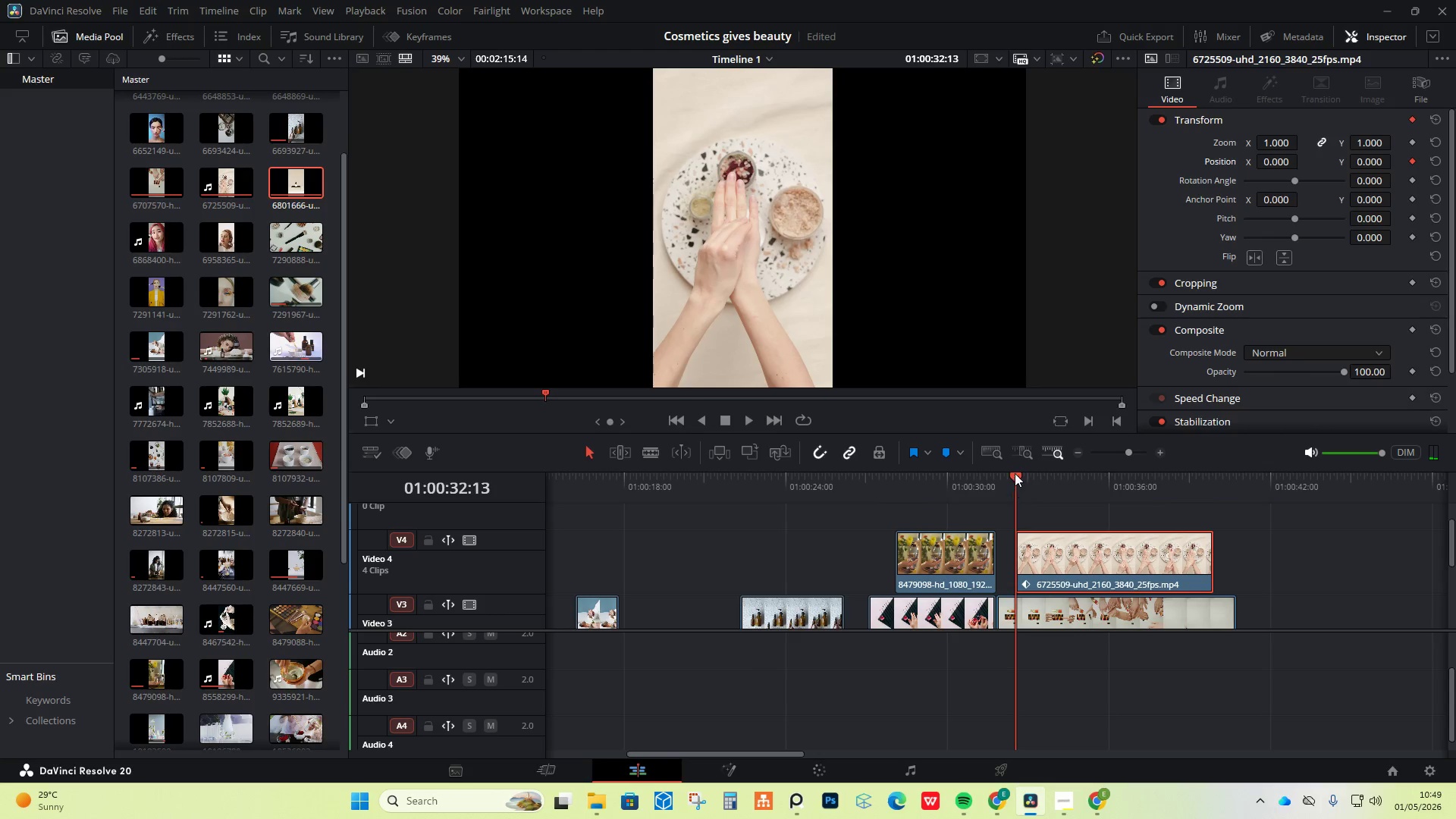 
left_click_drag(start_coordinate=[1014, 470], to_coordinate=[1040, 469])
 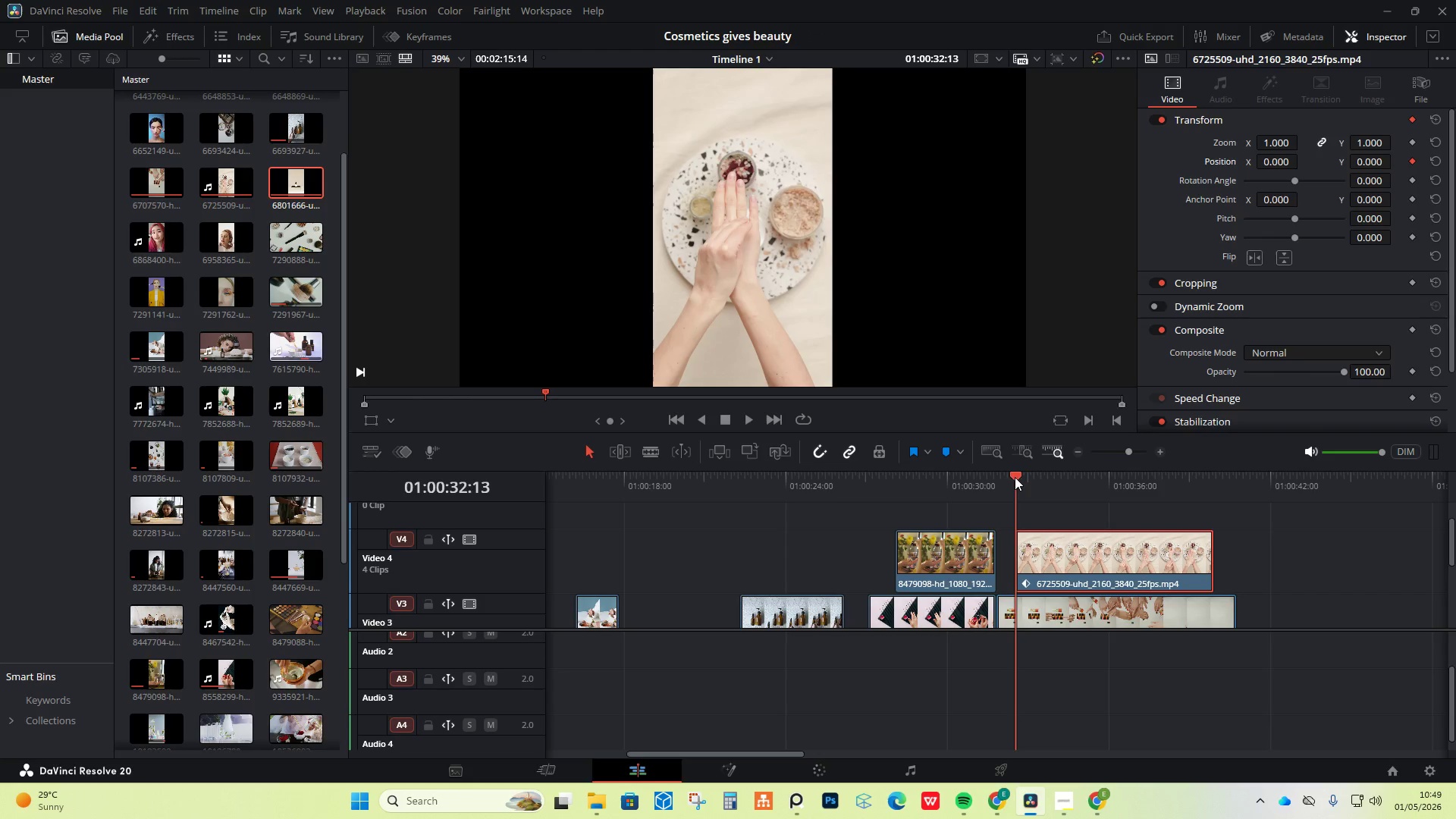 
left_click_drag(start_coordinate=[1015, 478], to_coordinate=[1025, 478])
 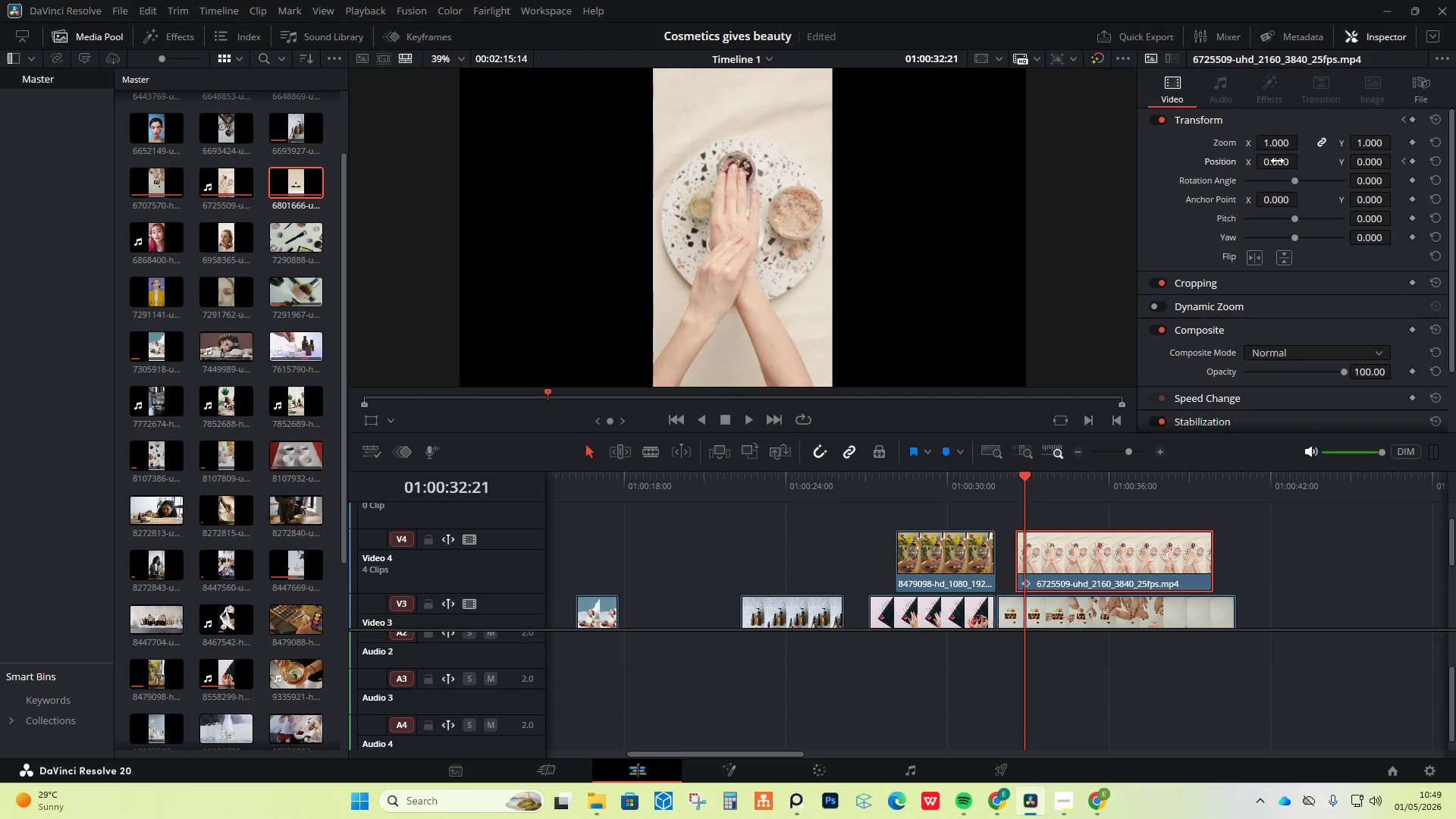 
left_click_drag(start_coordinate=[1277, 161], to_coordinate=[504, 418])
 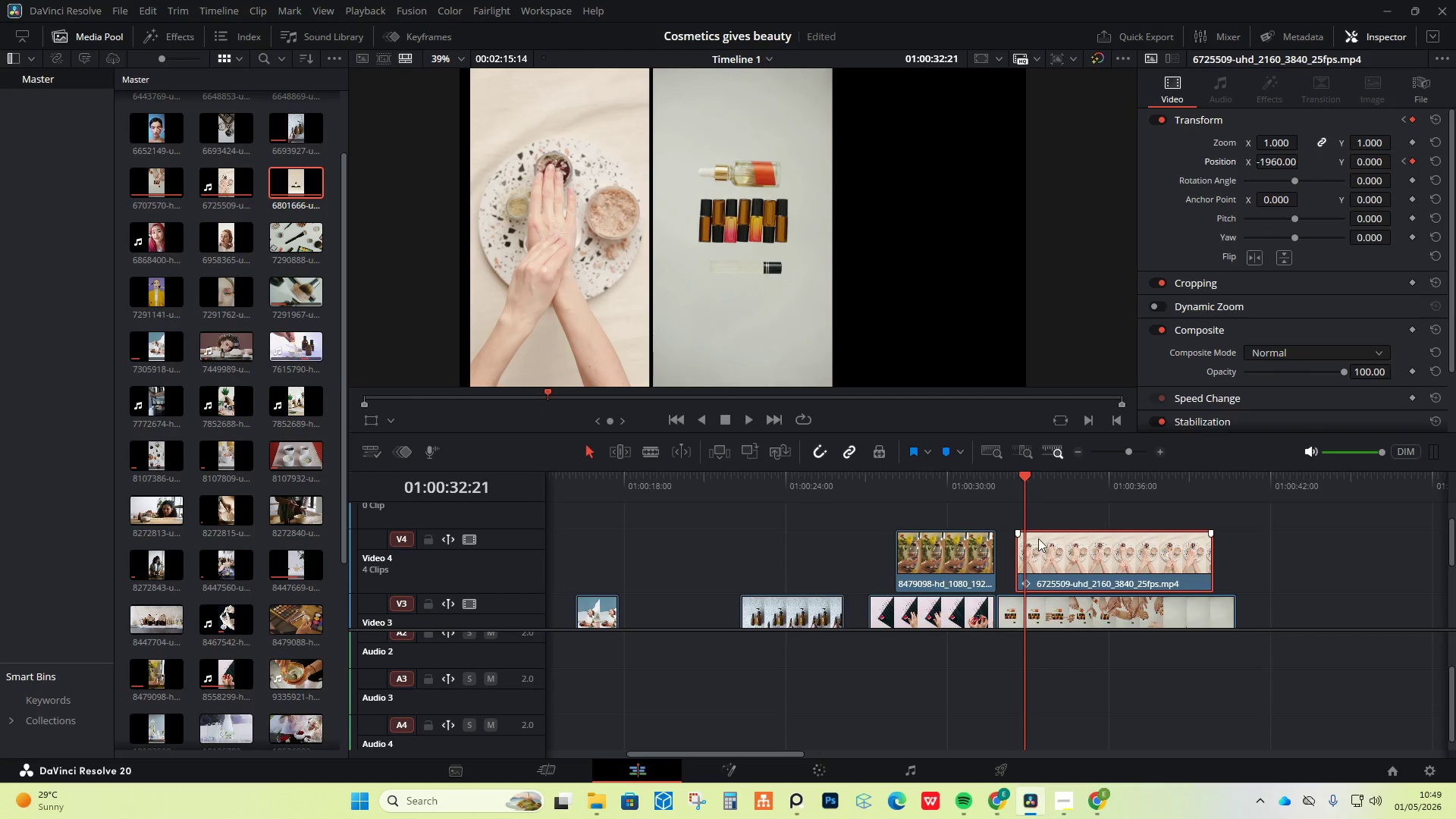 
scroll: coordinate [1038, 538], scroll_direction: down, amount: 1.0
 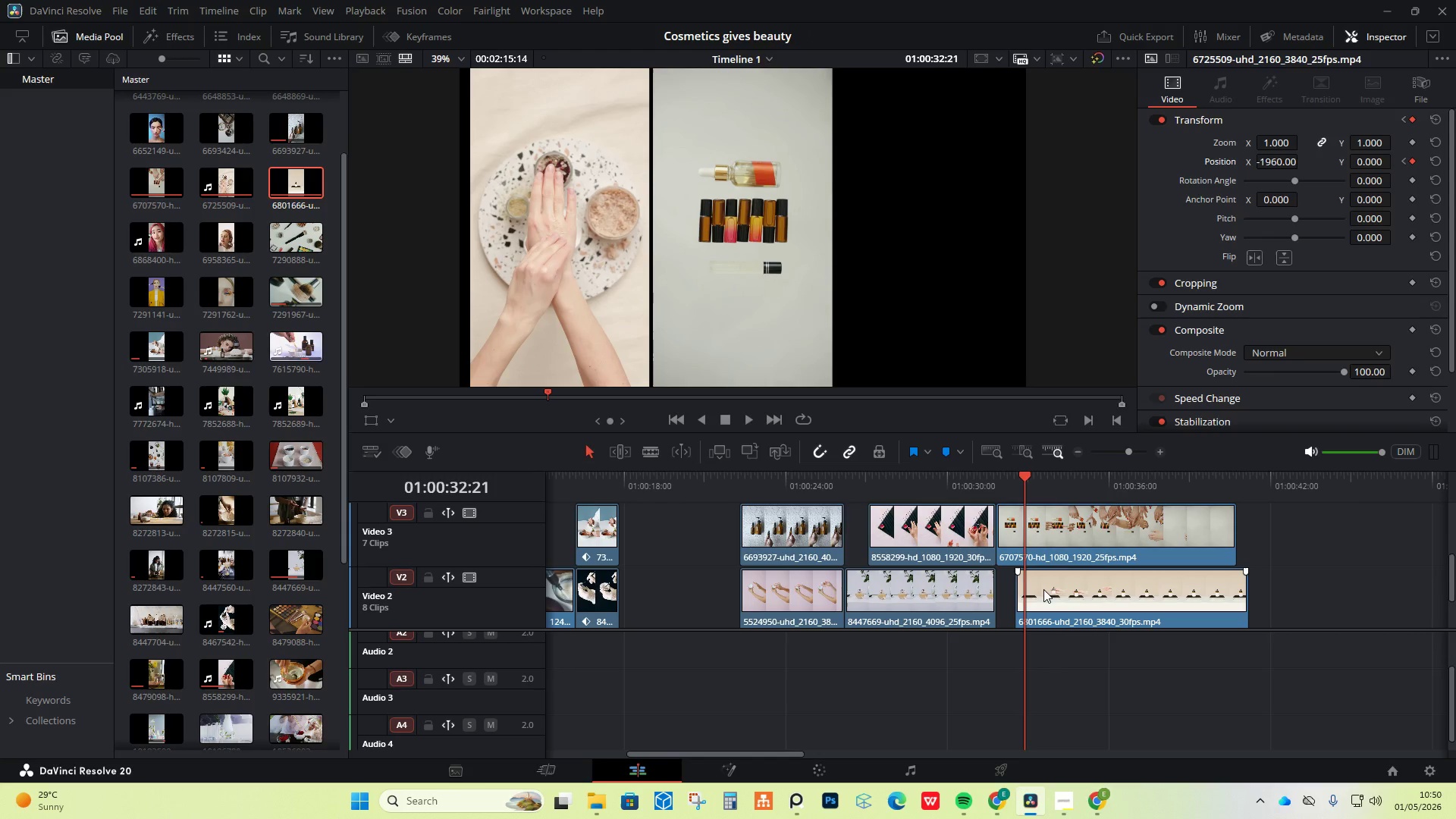 
wait(7.13)
 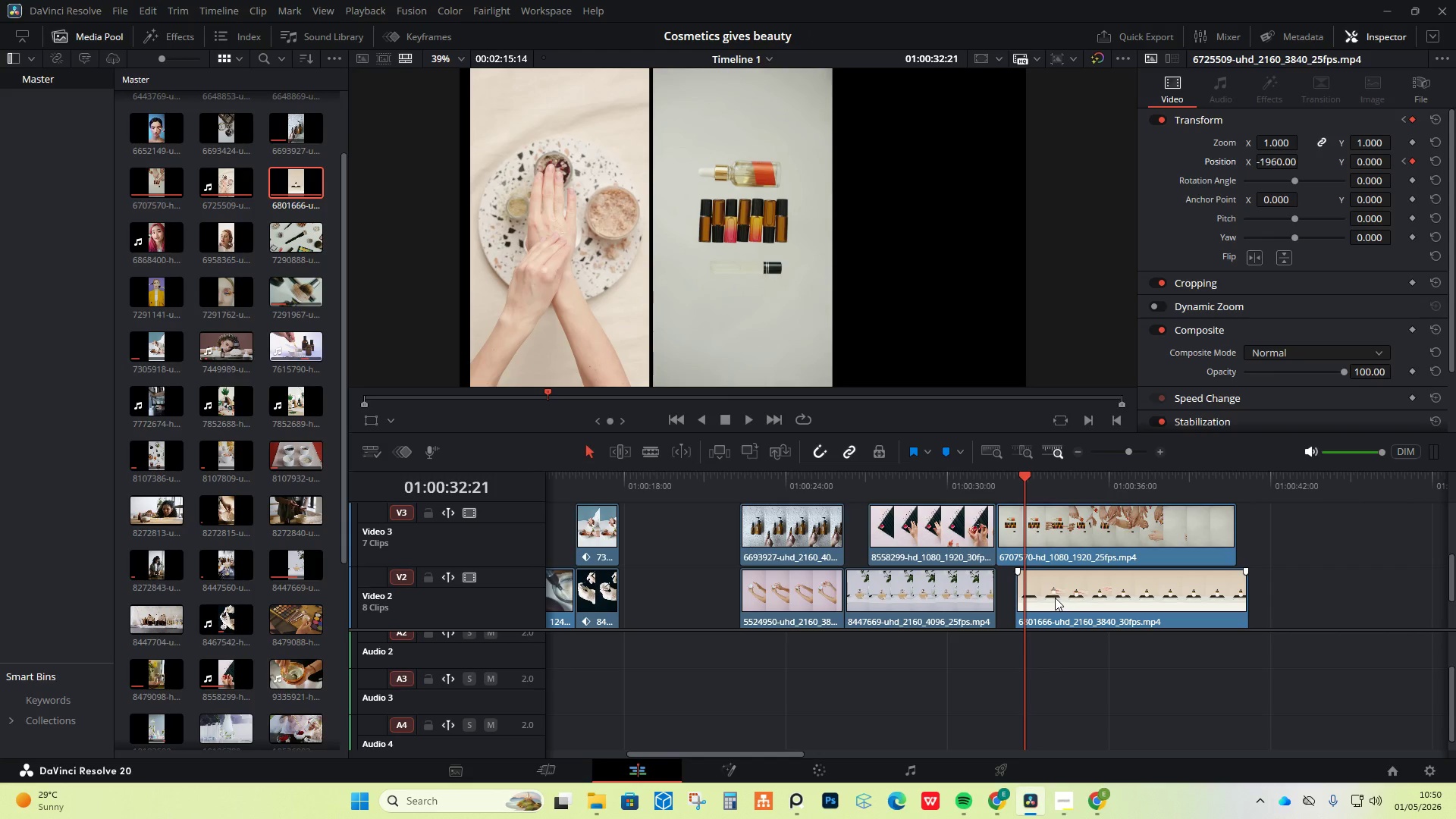 
left_click([1050, 598])
 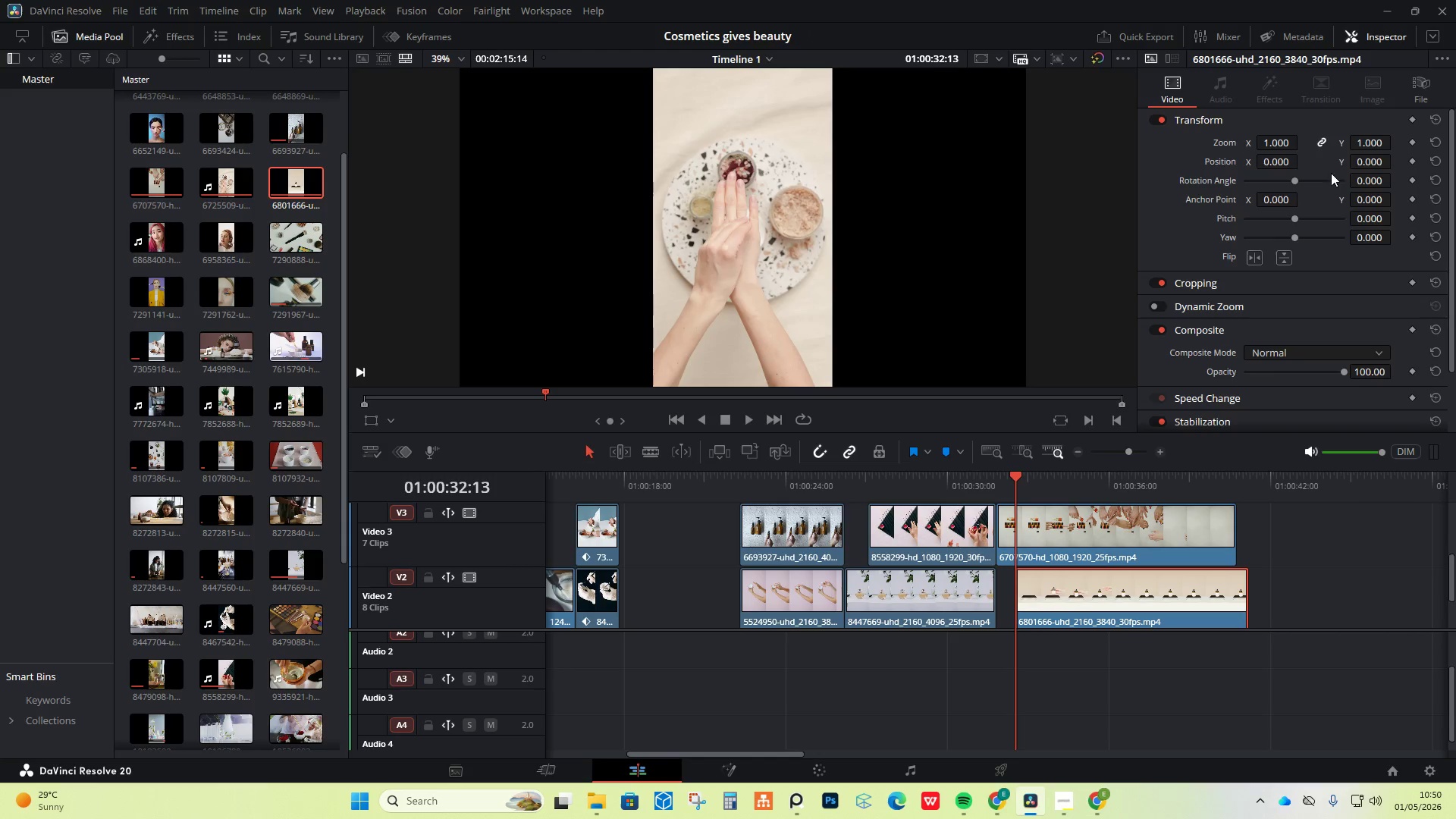 
left_click([1413, 162])
 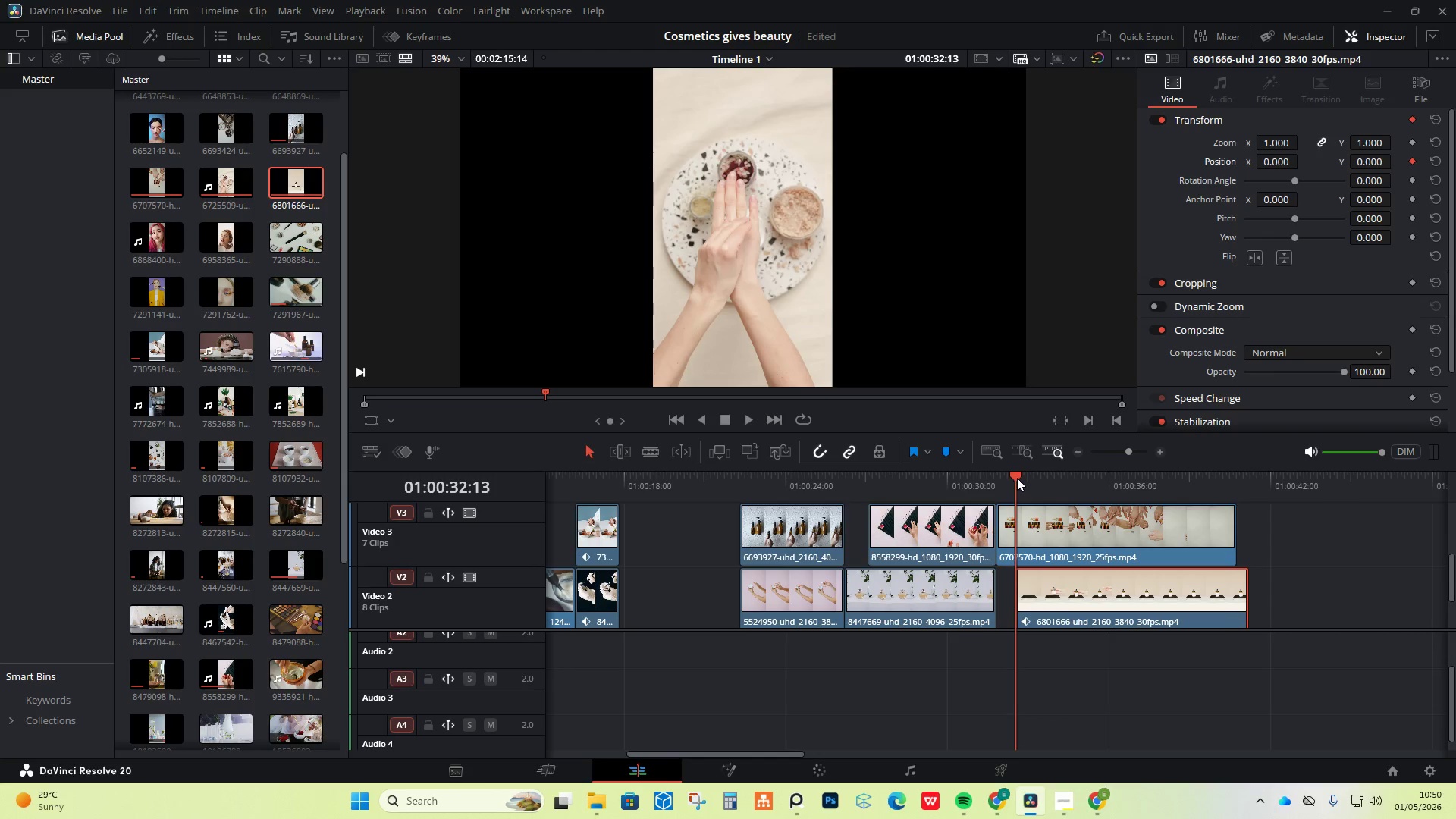 
left_click_drag(start_coordinate=[1017, 473], to_coordinate=[1026, 473])
 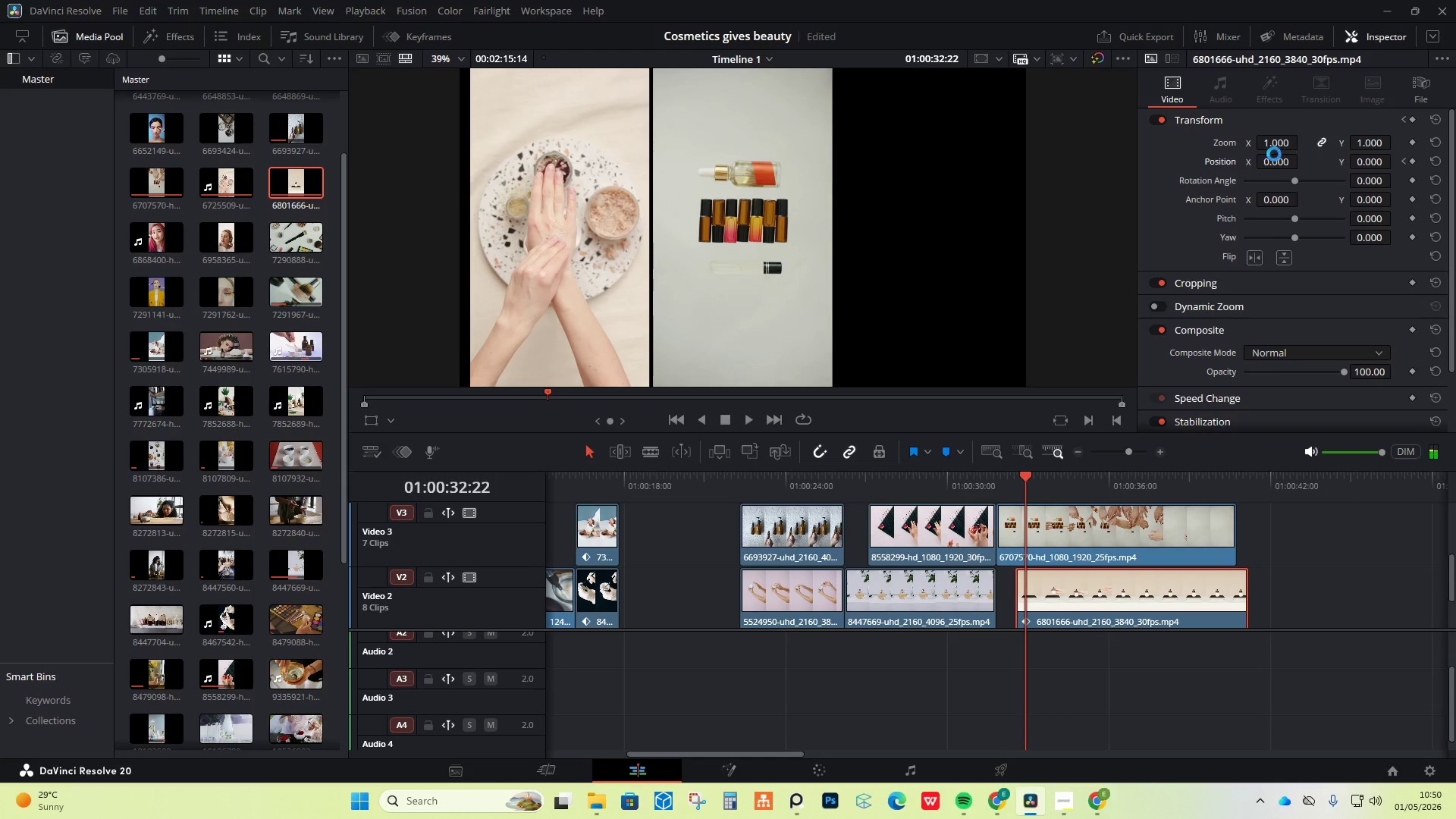 
left_click_drag(start_coordinate=[1274, 154], to_coordinate=[1332, 409])
 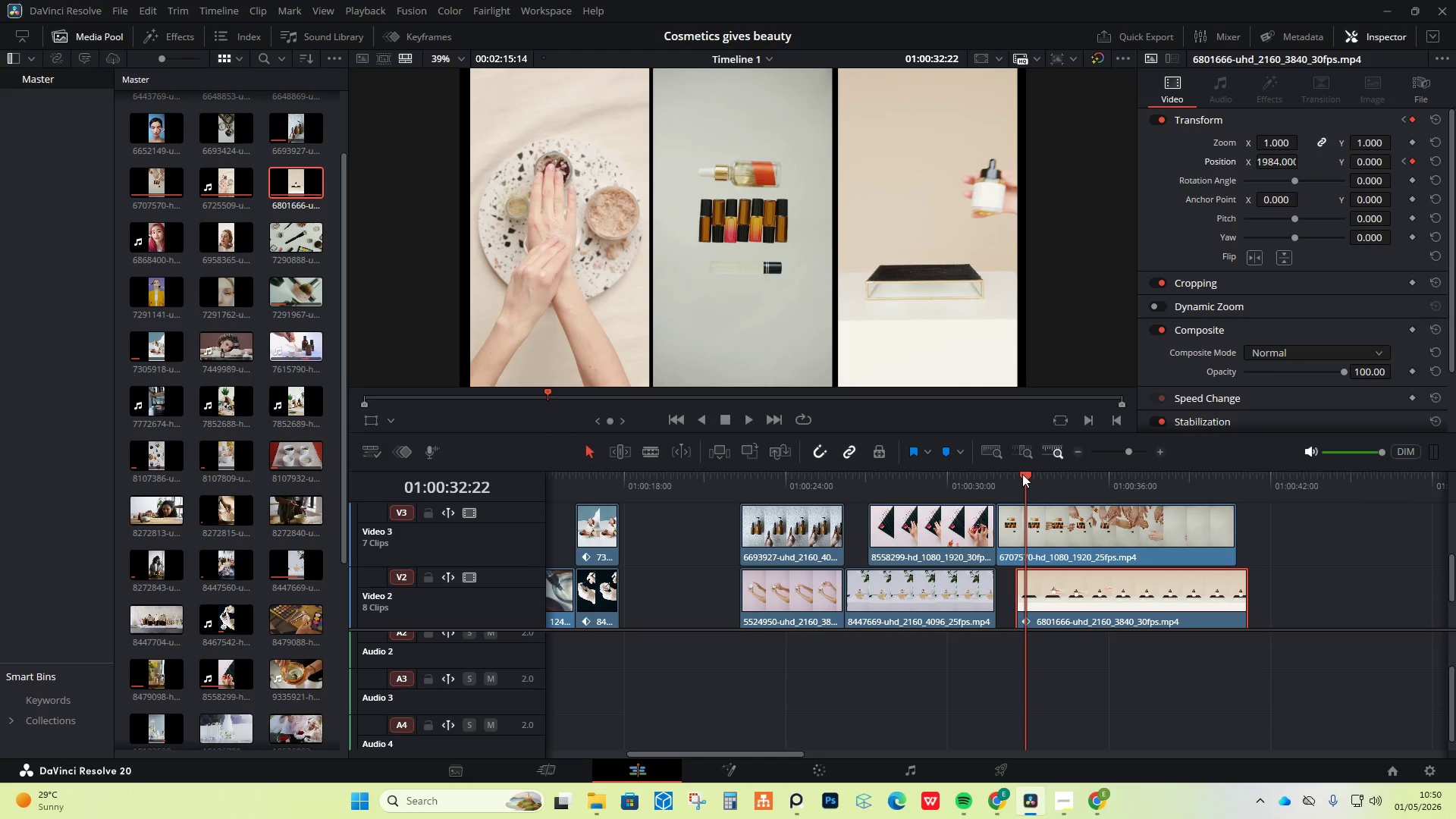 
left_click_drag(start_coordinate=[1026, 472], to_coordinate=[548, 469])
 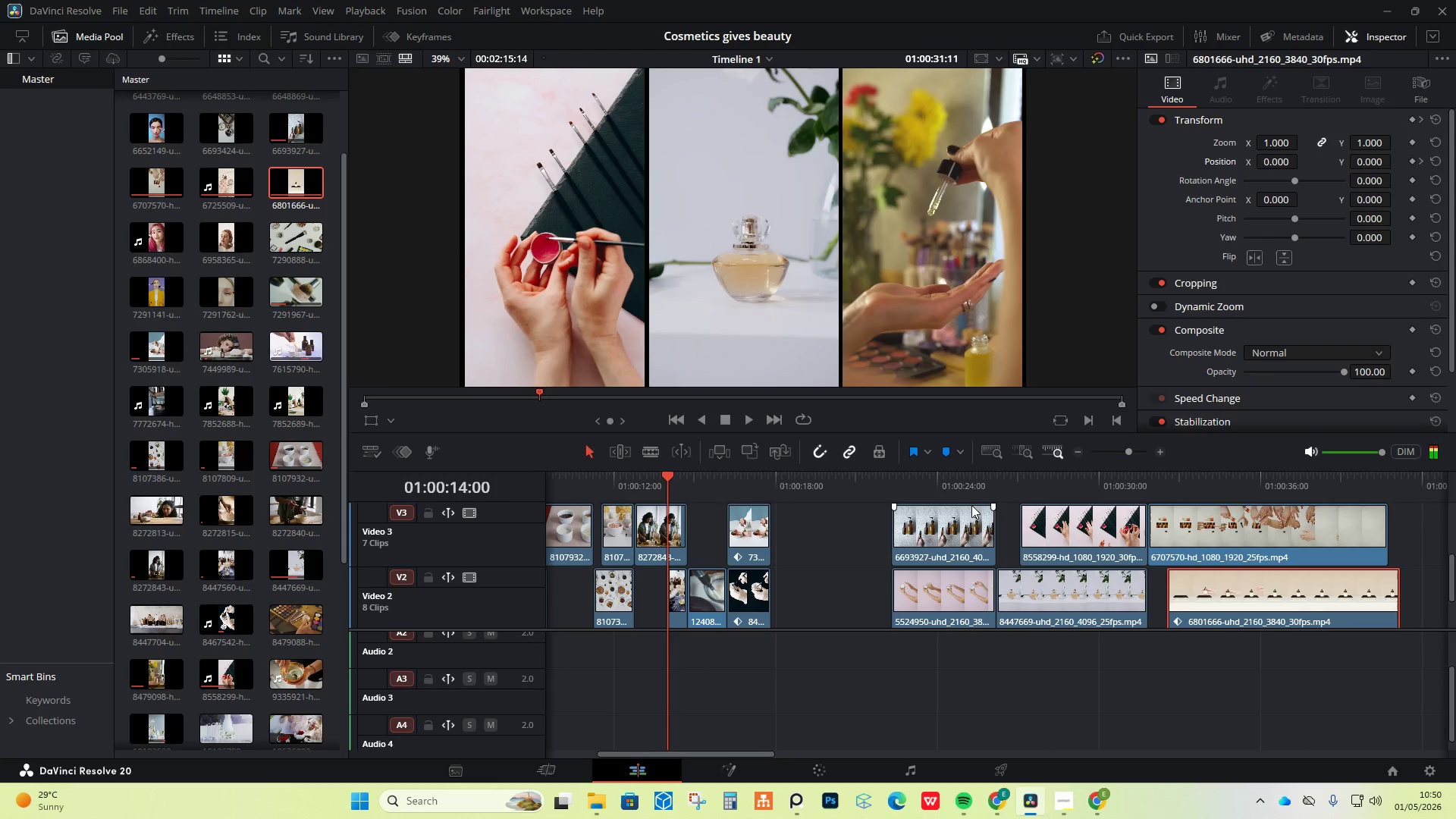 
key(Space)
 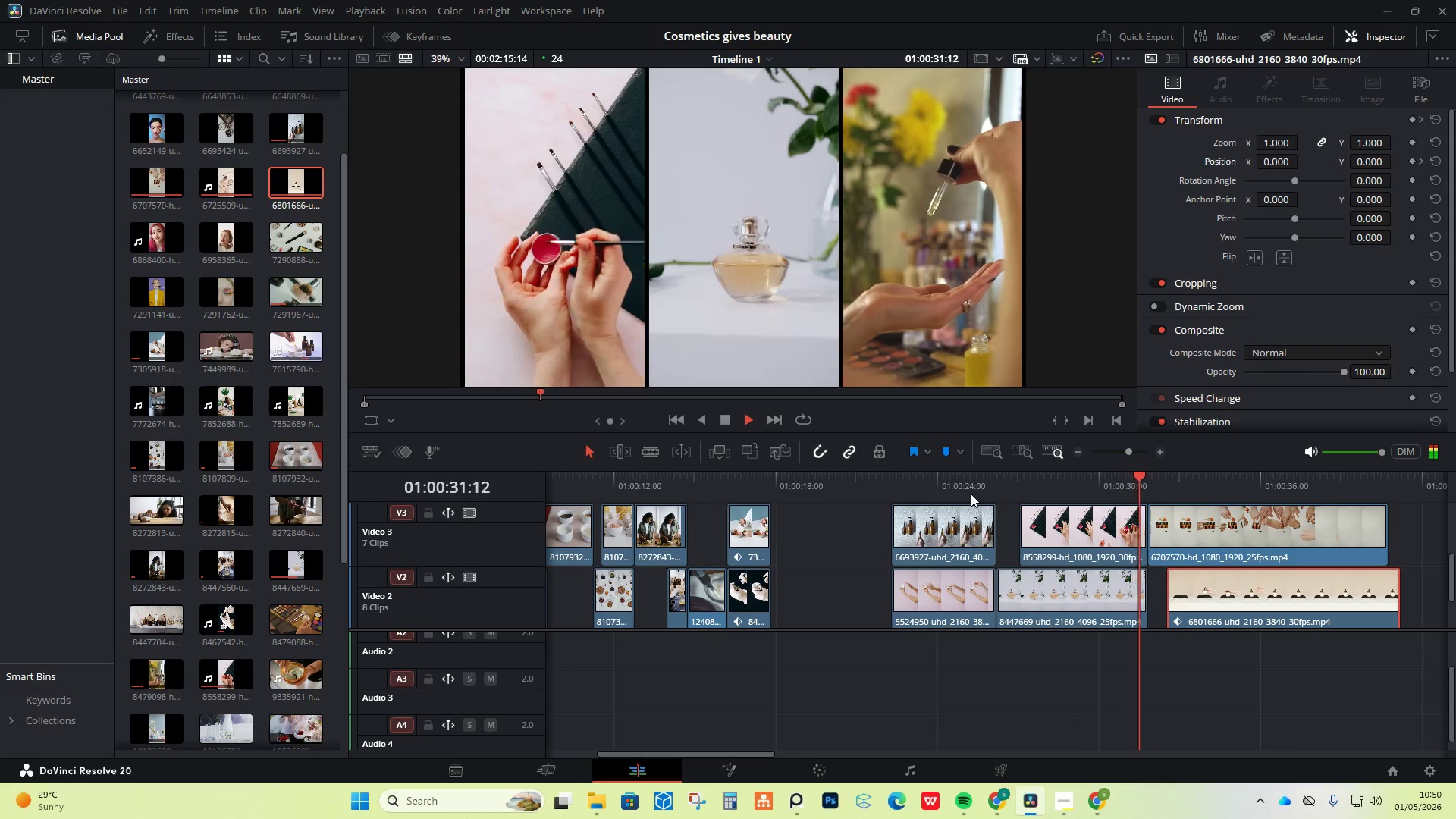 
wait(22.69)
 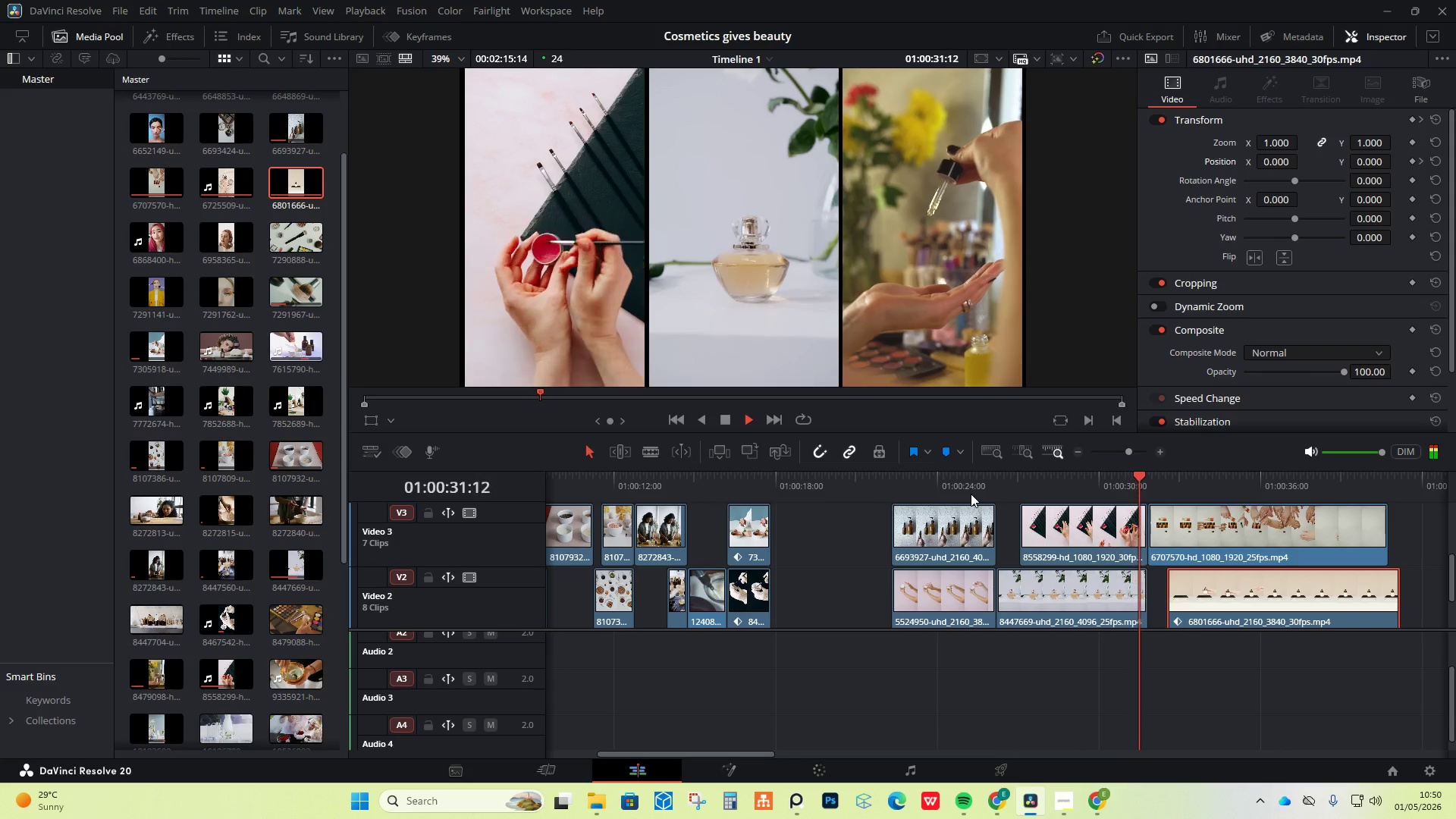 
key(Space)
 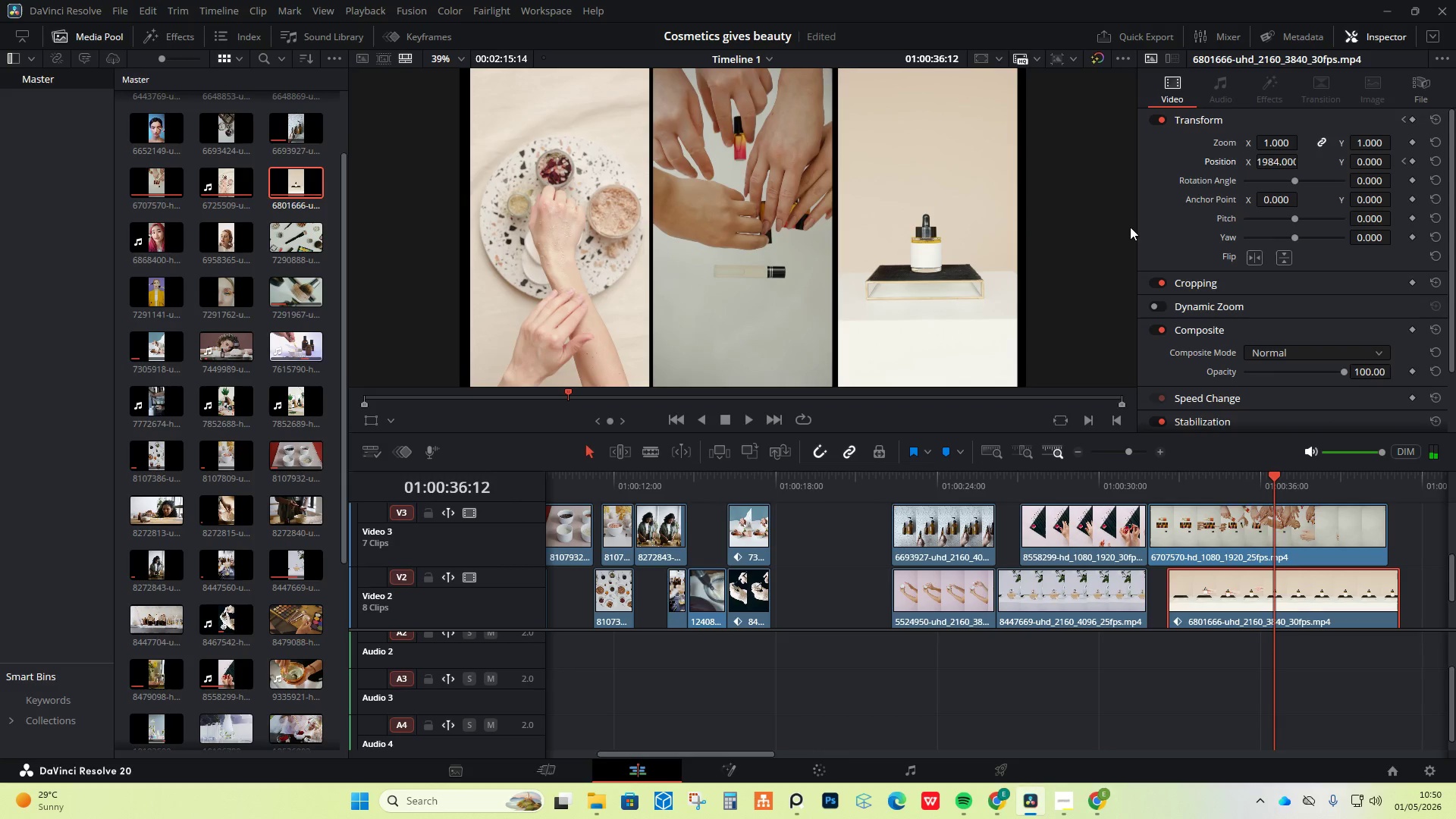 
left_click([1238, 548])
 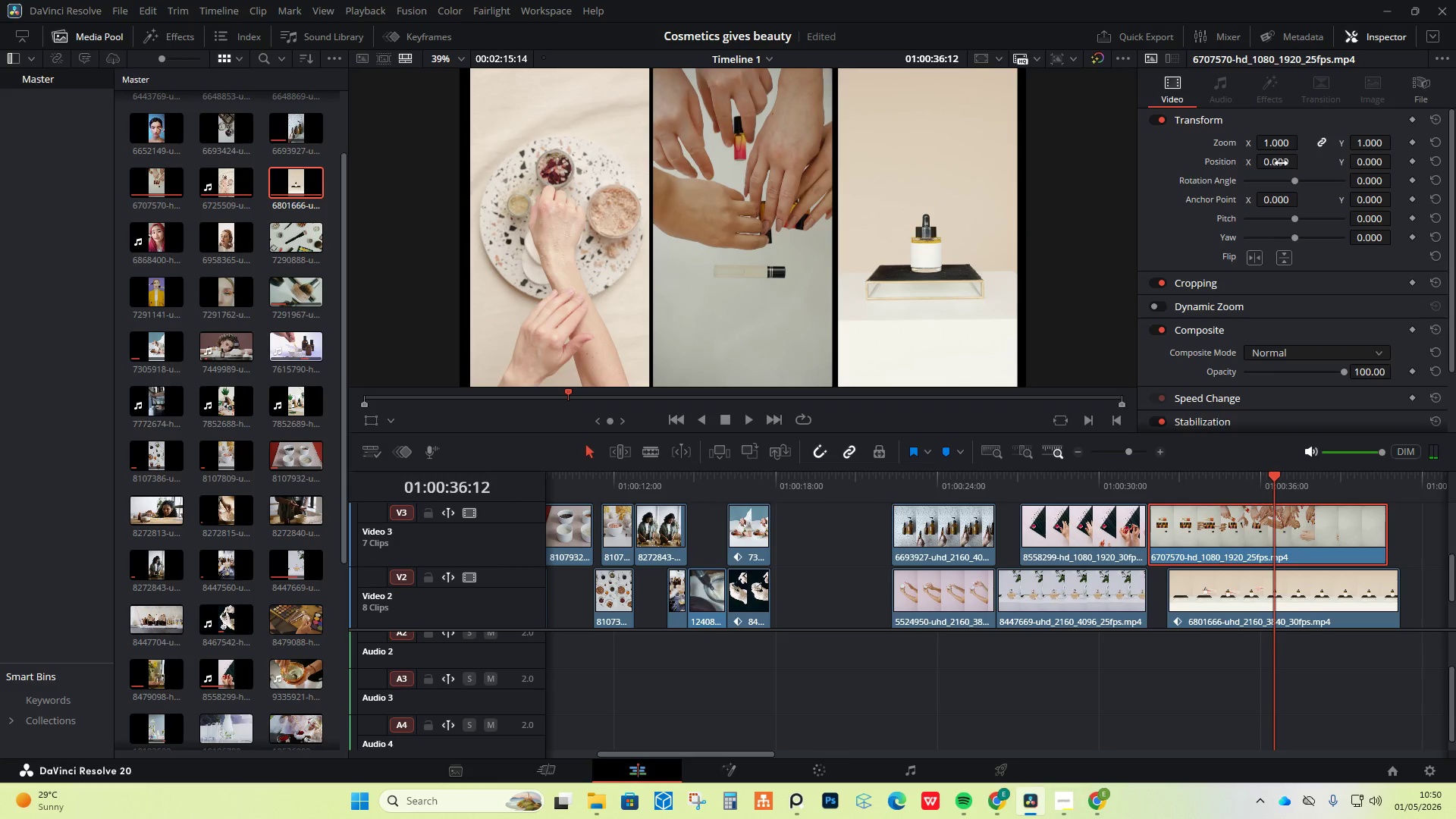 
left_click_drag(start_coordinate=[1274, 164], to_coordinate=[1282, 164])
 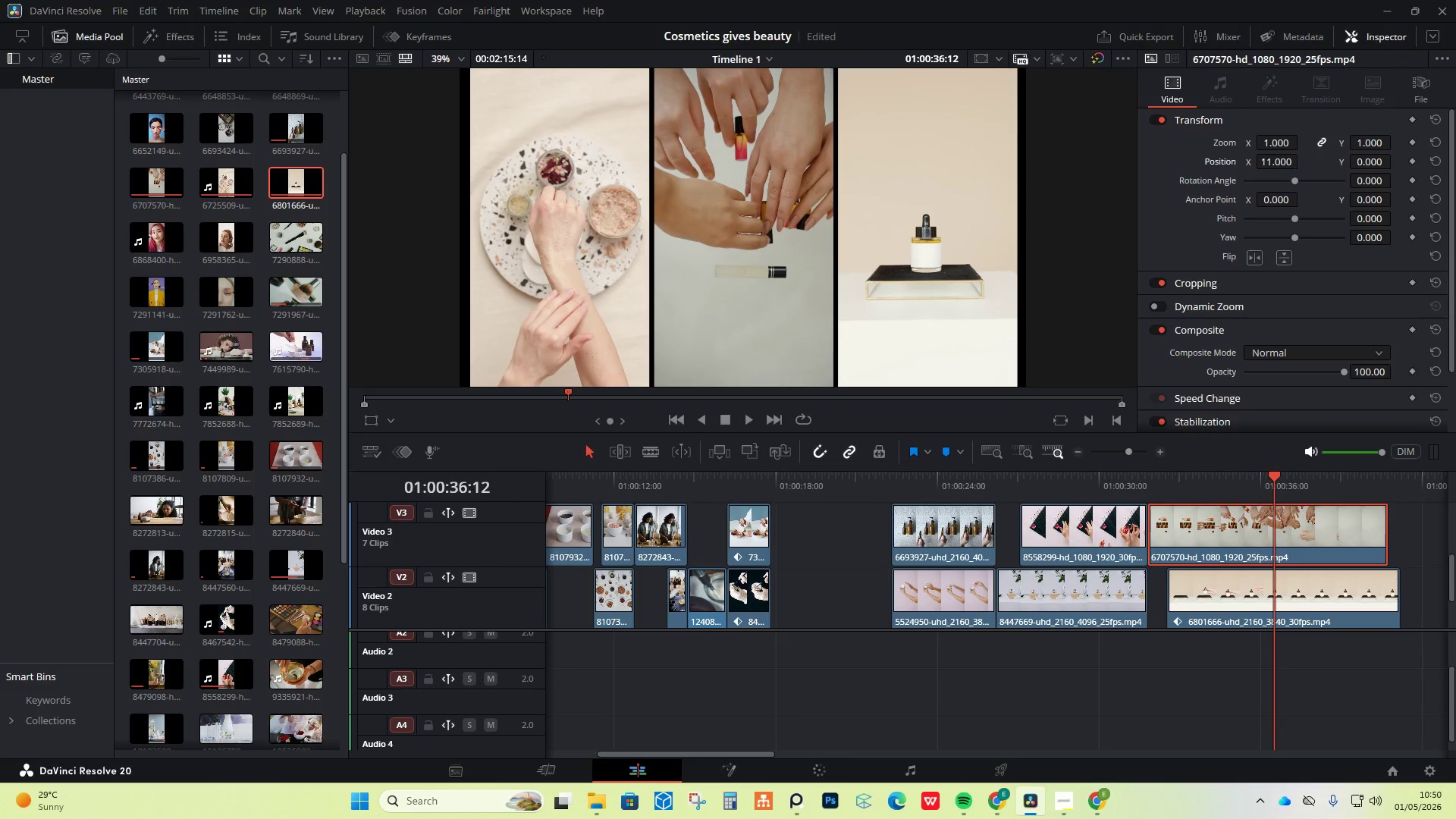 
left_click_drag(start_coordinate=[1275, 142], to_coordinate=[1279, 143])
 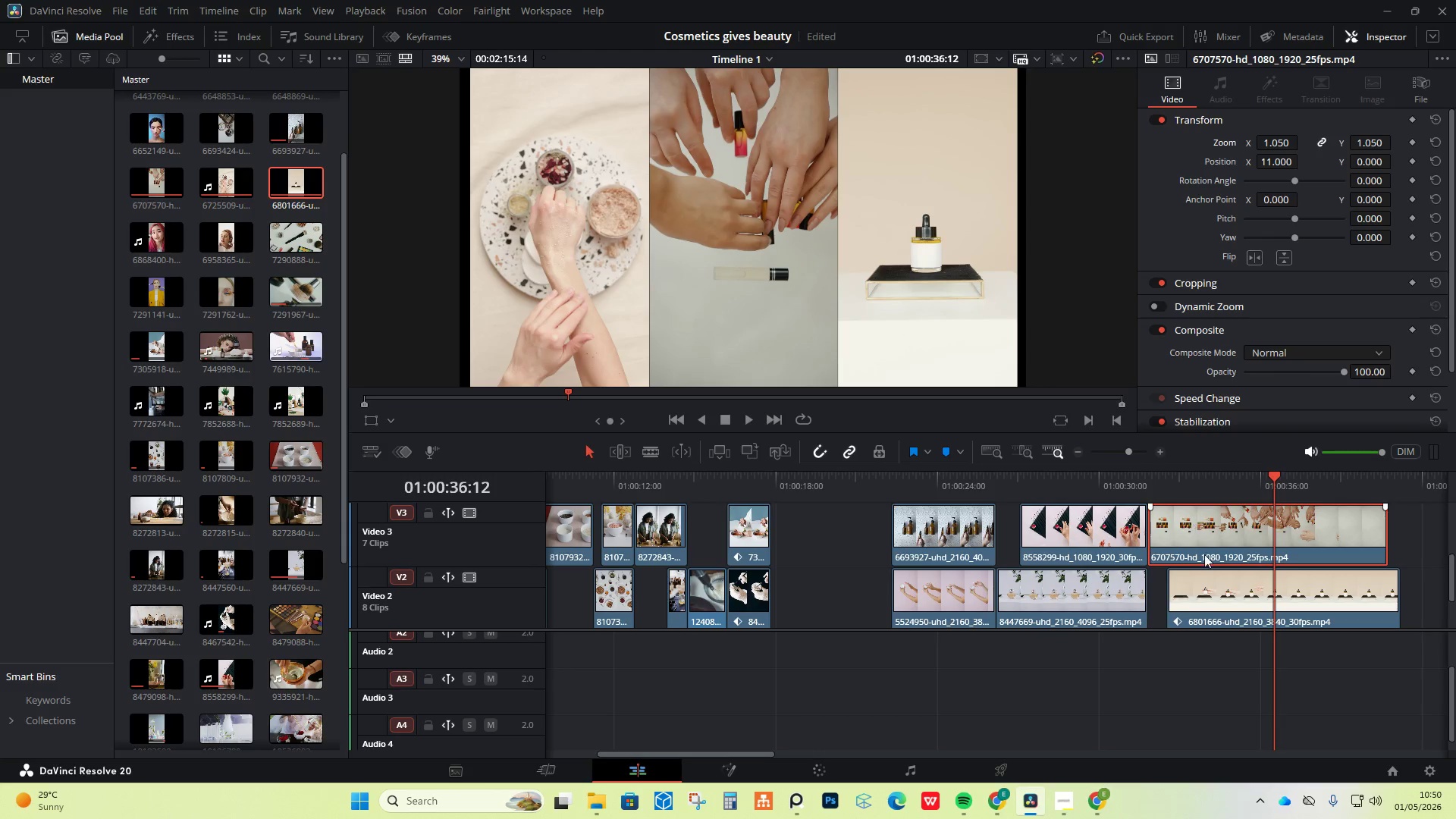 
left_click([1219, 591])
 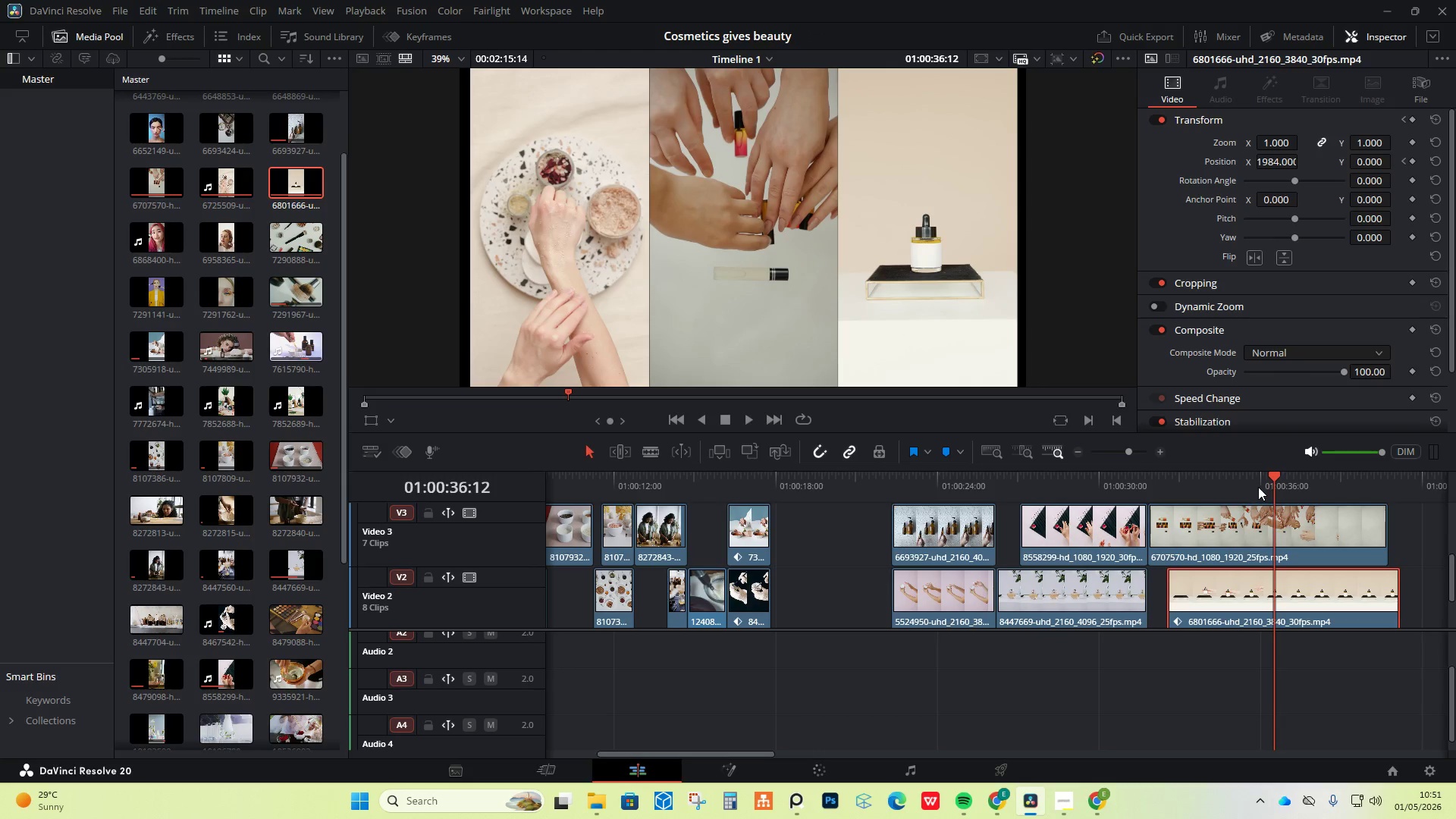 
left_click_drag(start_coordinate=[1278, 476], to_coordinate=[1178, 477])
 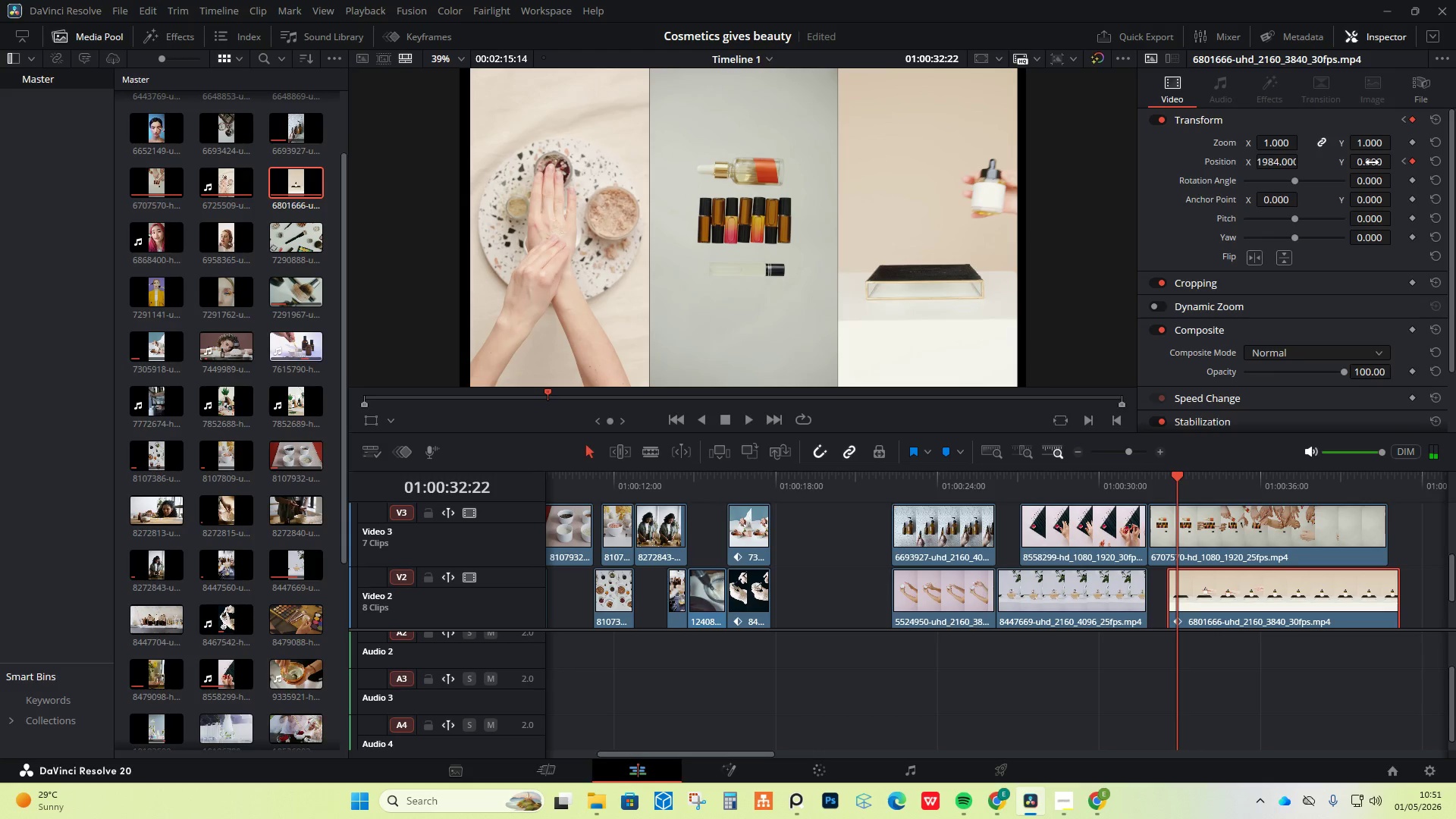 
left_click_drag(start_coordinate=[1370, 161], to_coordinate=[1377, 162])
 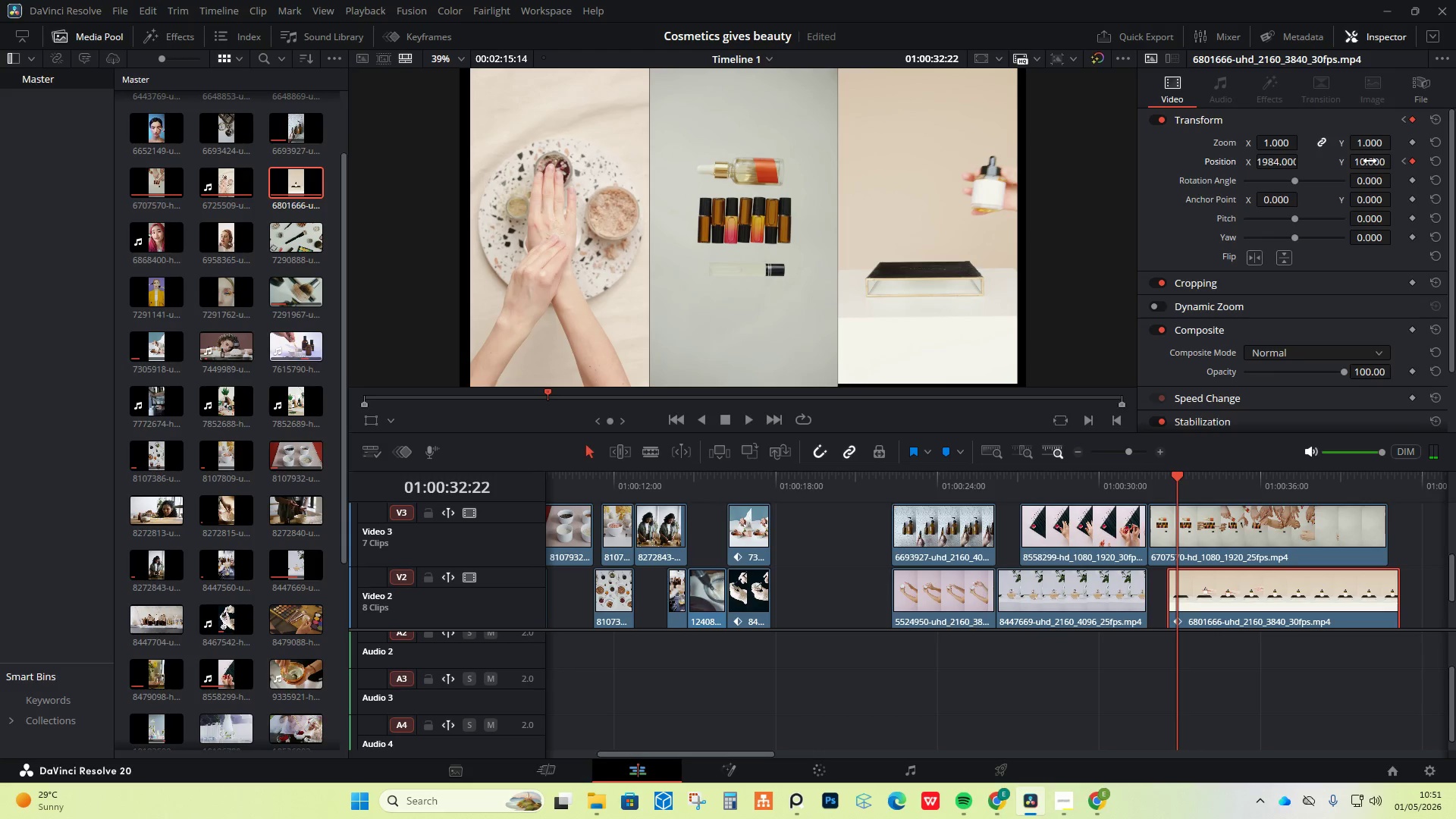 
key(Control+Z)
 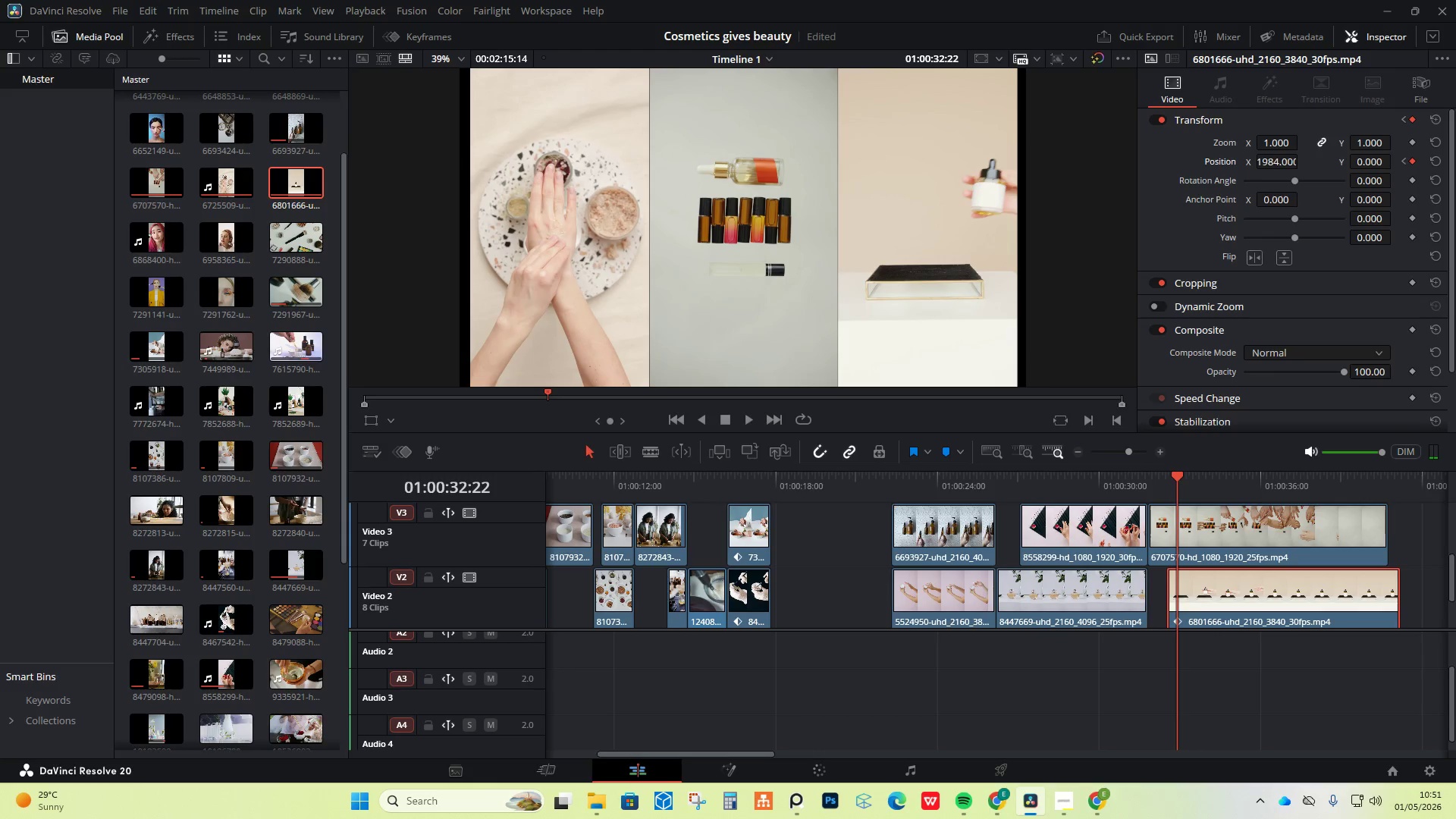 
left_click_drag(start_coordinate=[1272, 162], to_coordinate=[1299, 164])
 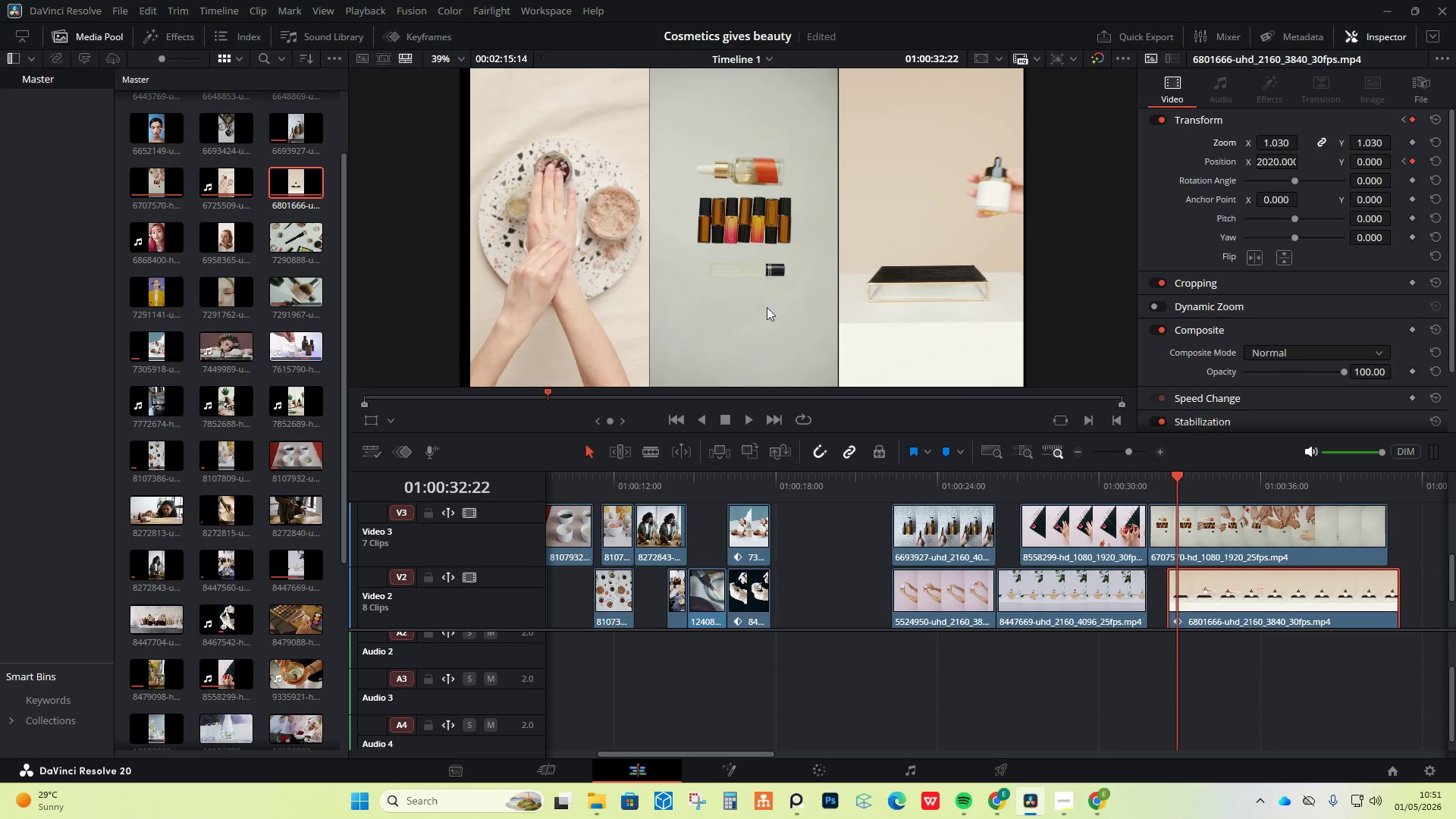 
scroll: coordinate [1236, 580], scroll_direction: up, amount: 1.0
 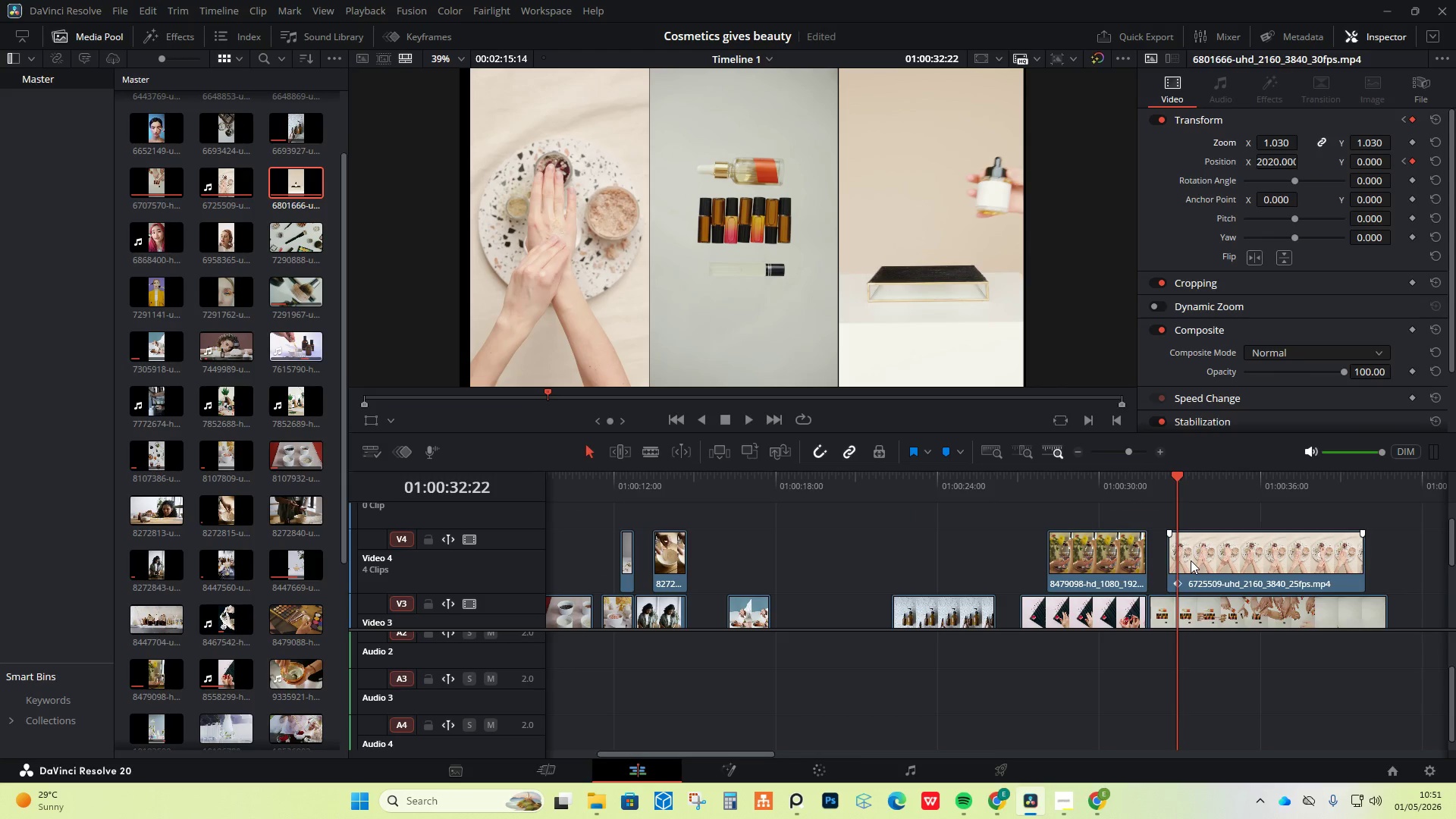 
left_click([1191, 560])
 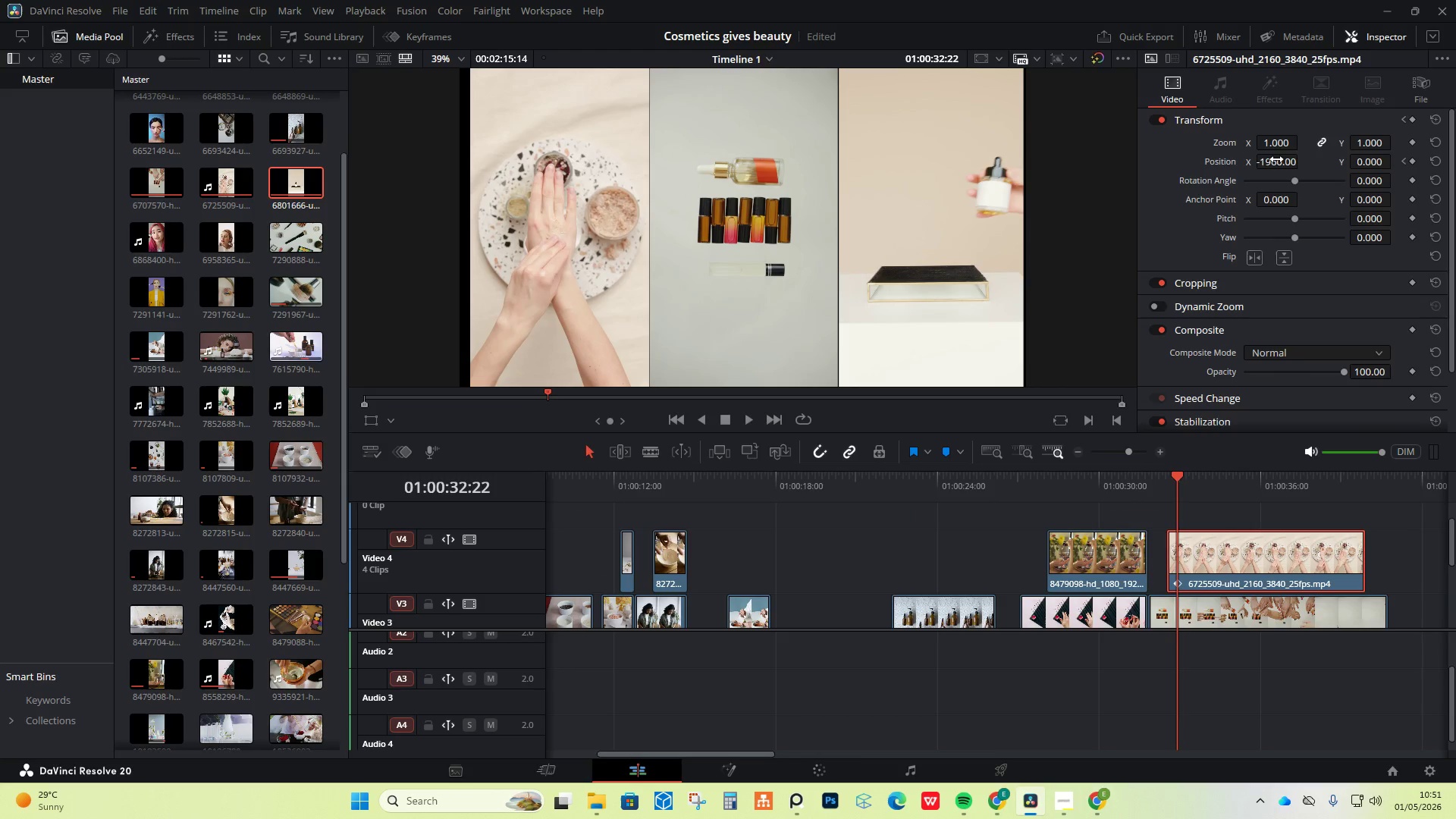 
left_click_drag(start_coordinate=[1276, 159], to_coordinate=[1254, 165])
 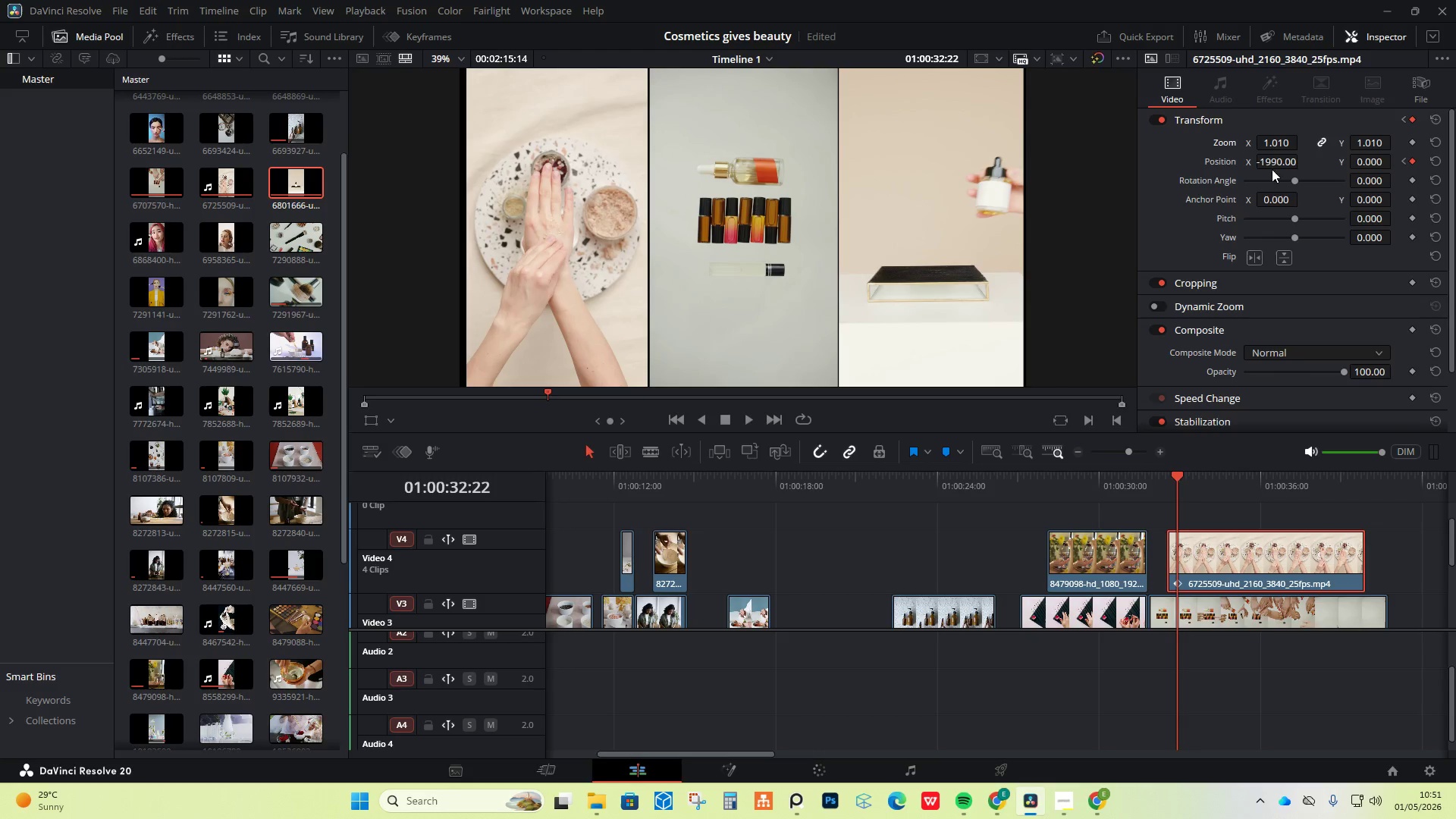 
left_click_drag(start_coordinate=[1279, 158], to_coordinate=[1275, 160])
 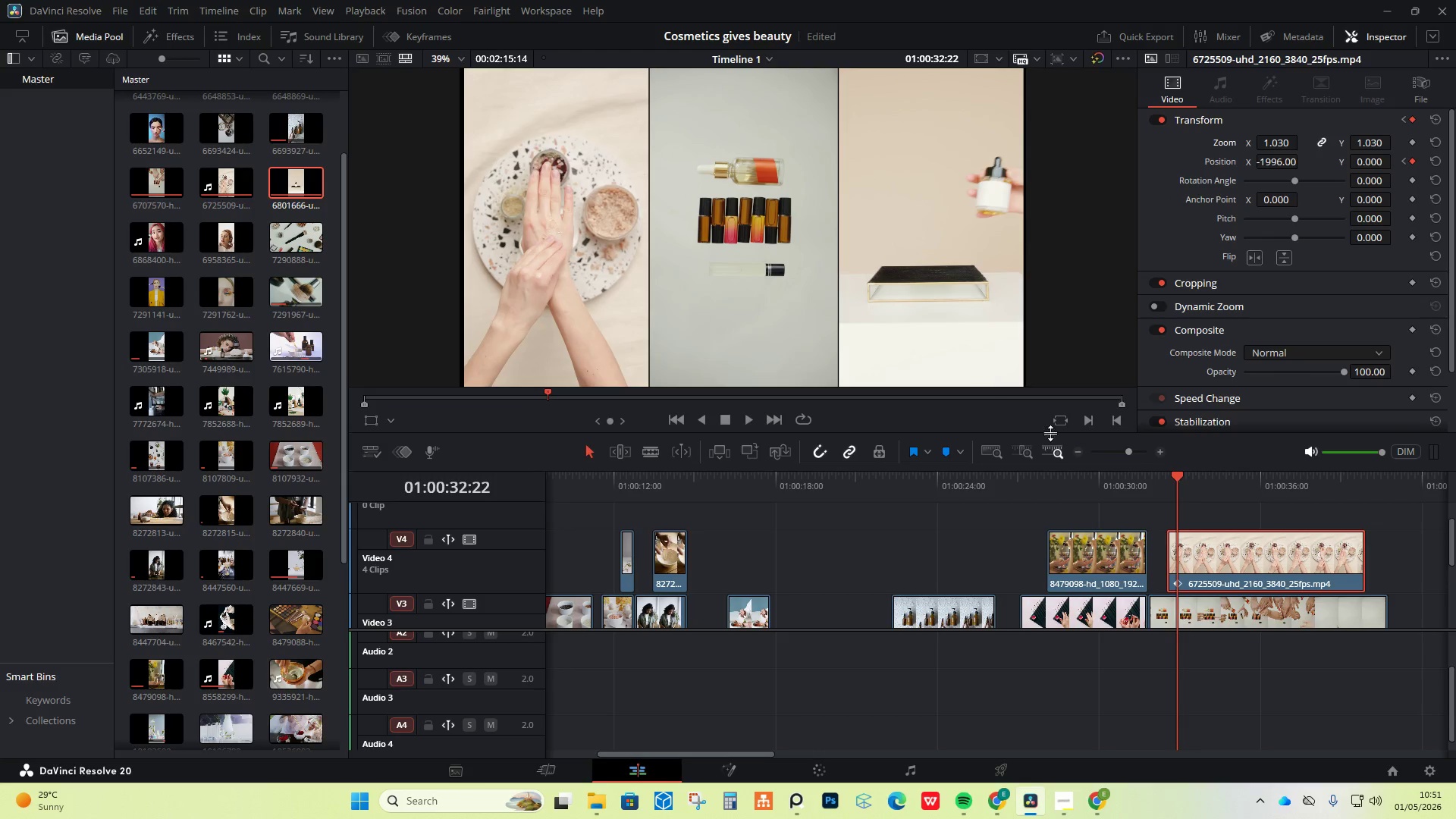 
left_click_drag(start_coordinate=[1110, 475], to_coordinate=[882, 469])
 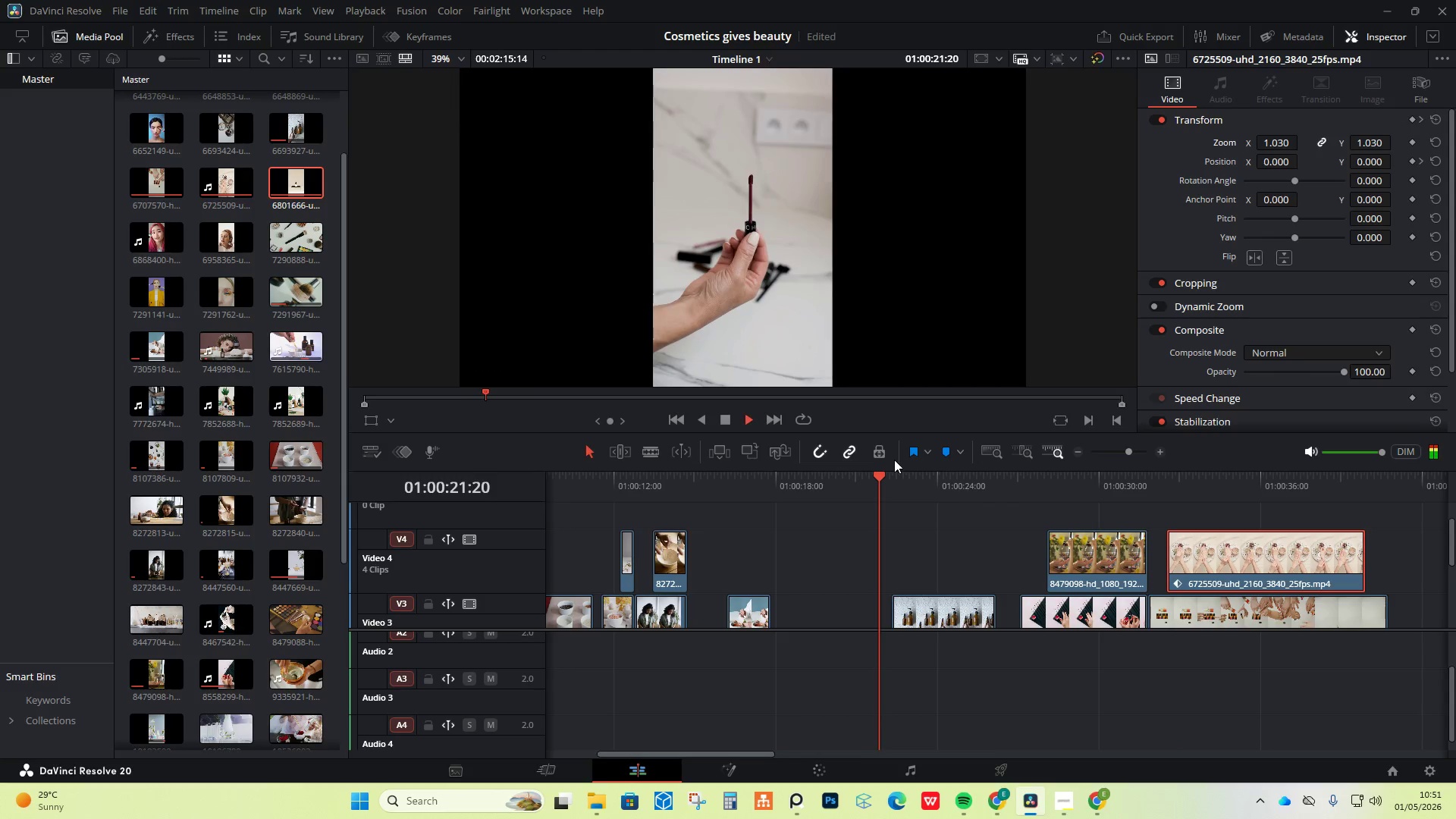 
key(Space)
 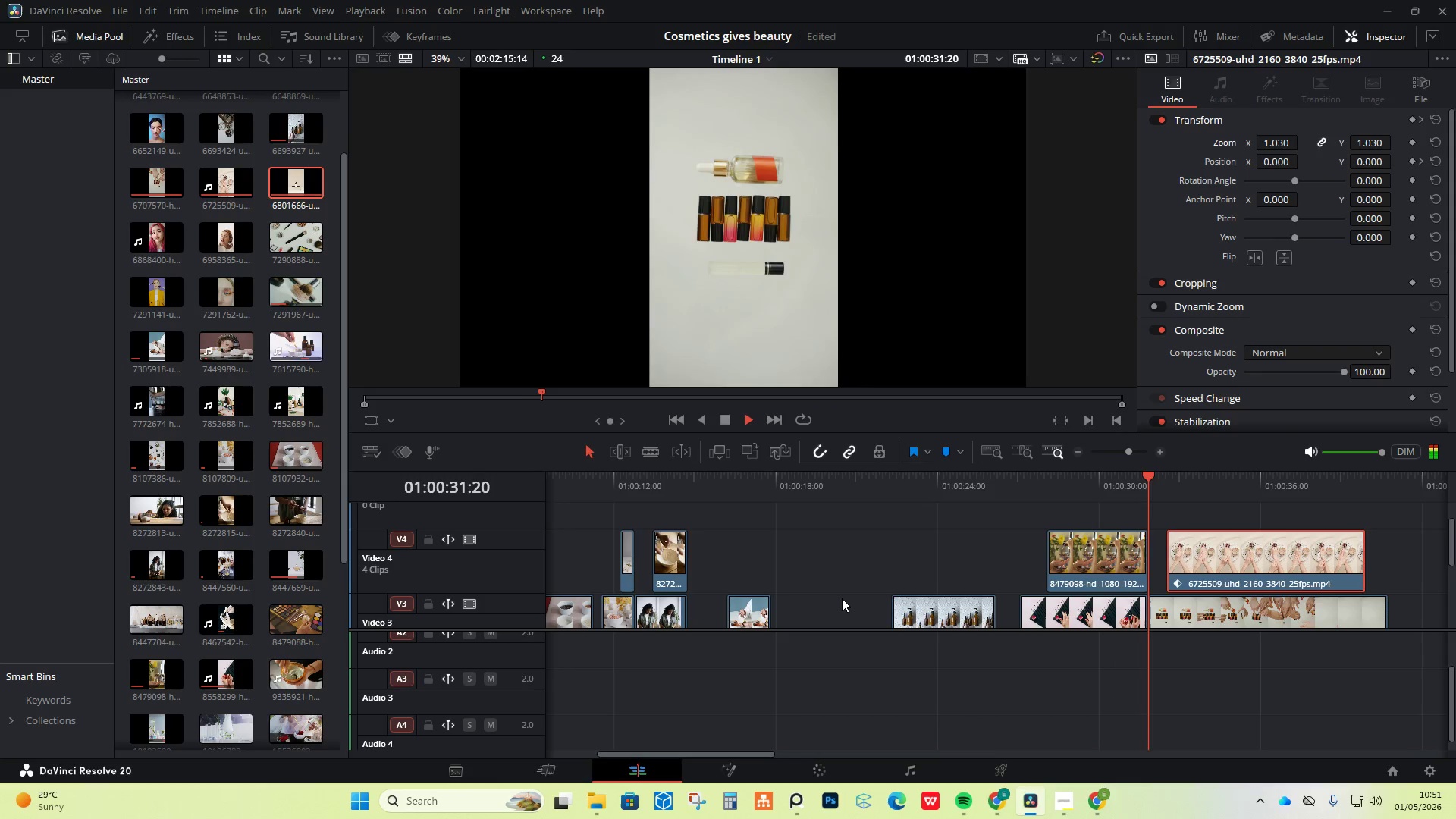 
wait(15.05)
 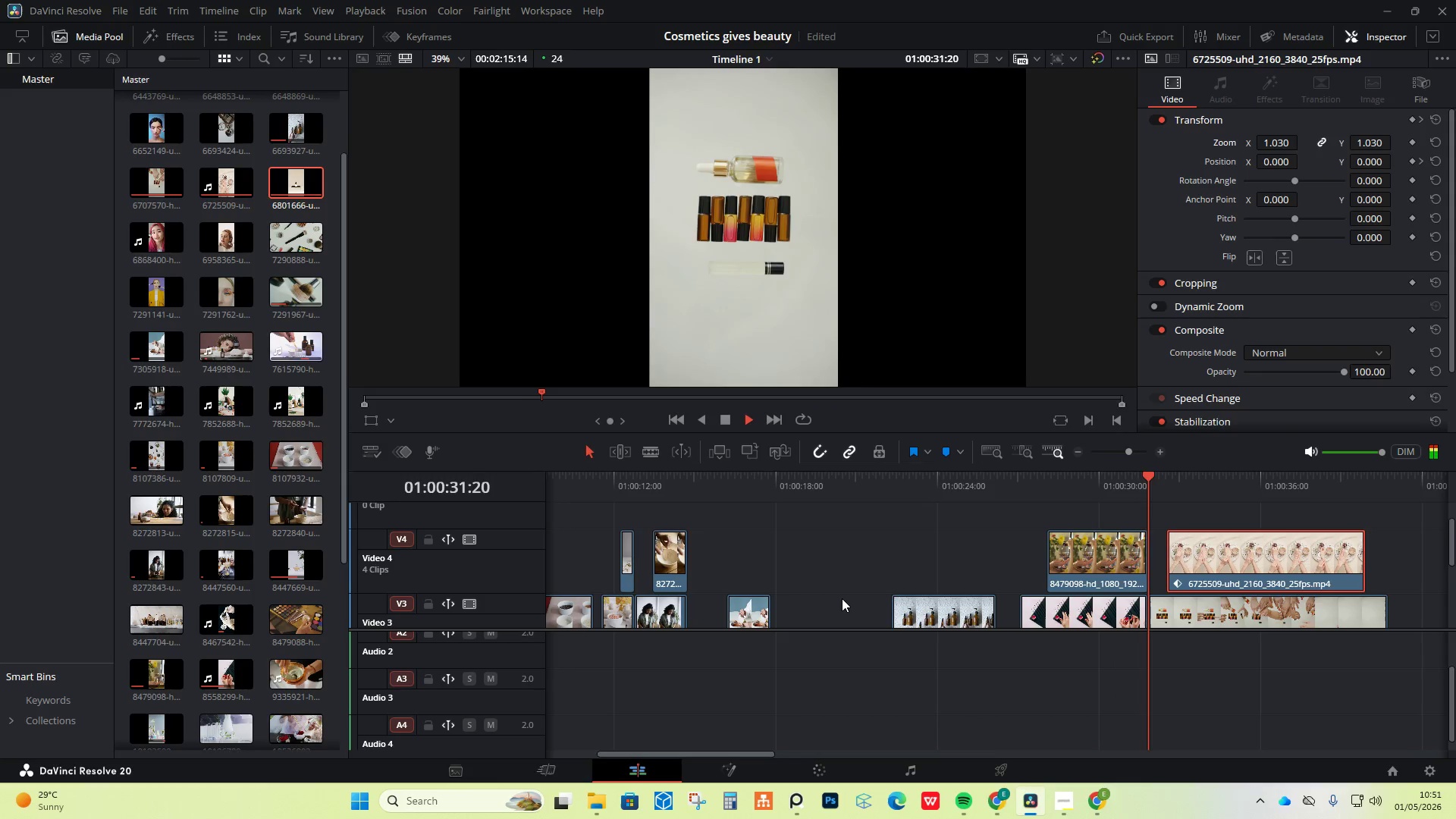 
key(Space)
 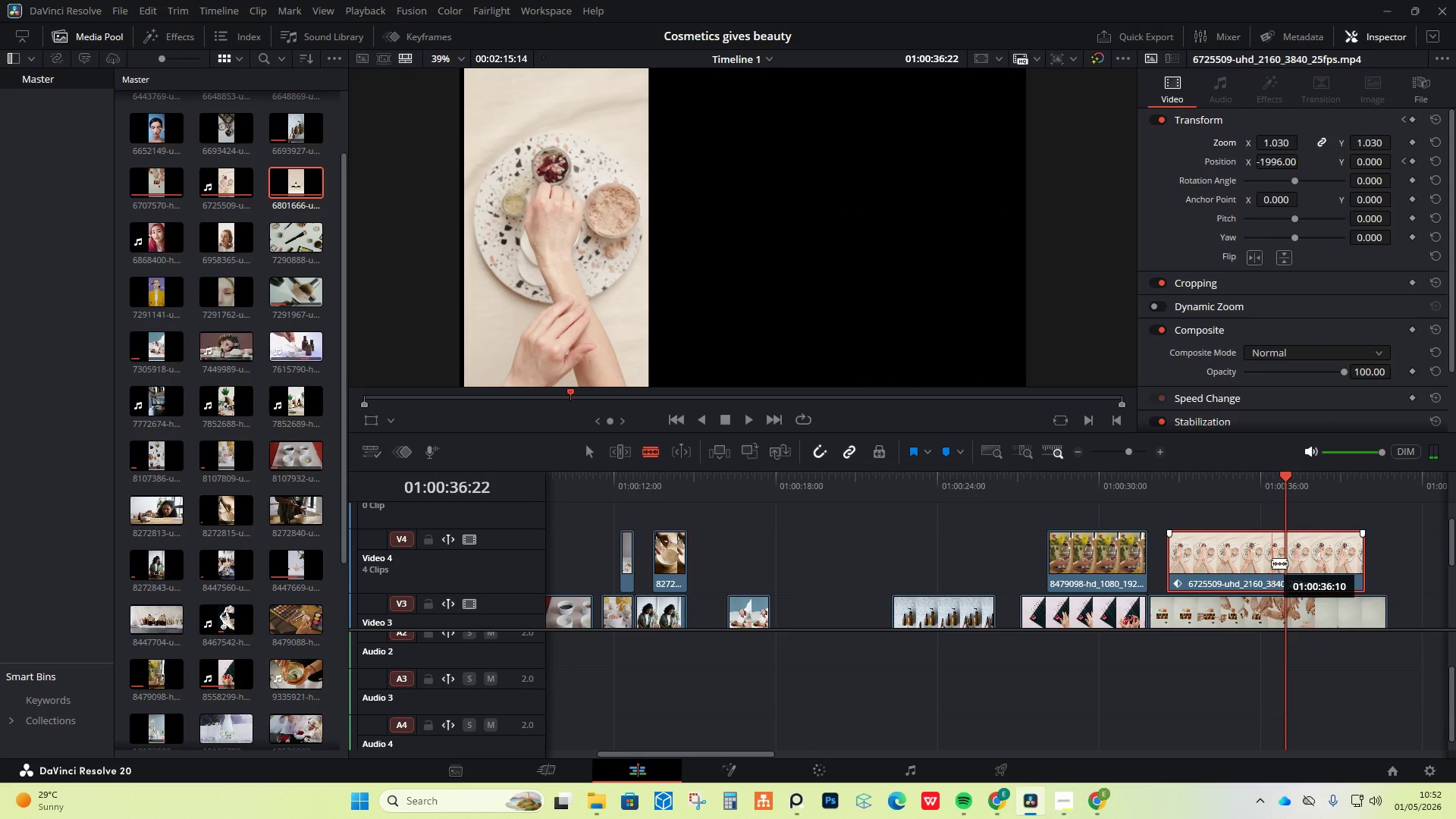 
wait(5.72)
 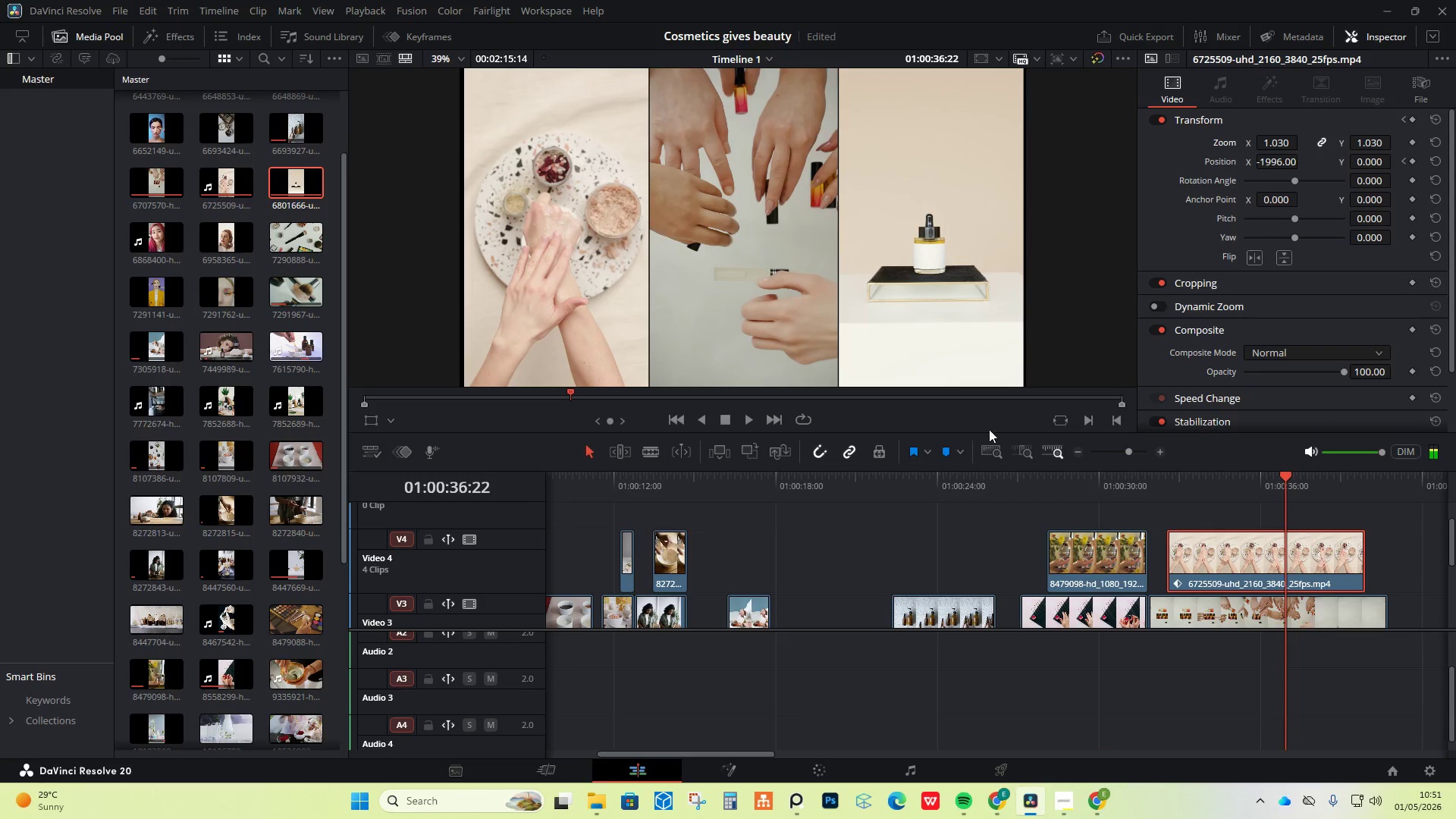 
left_click([1269, 607])
 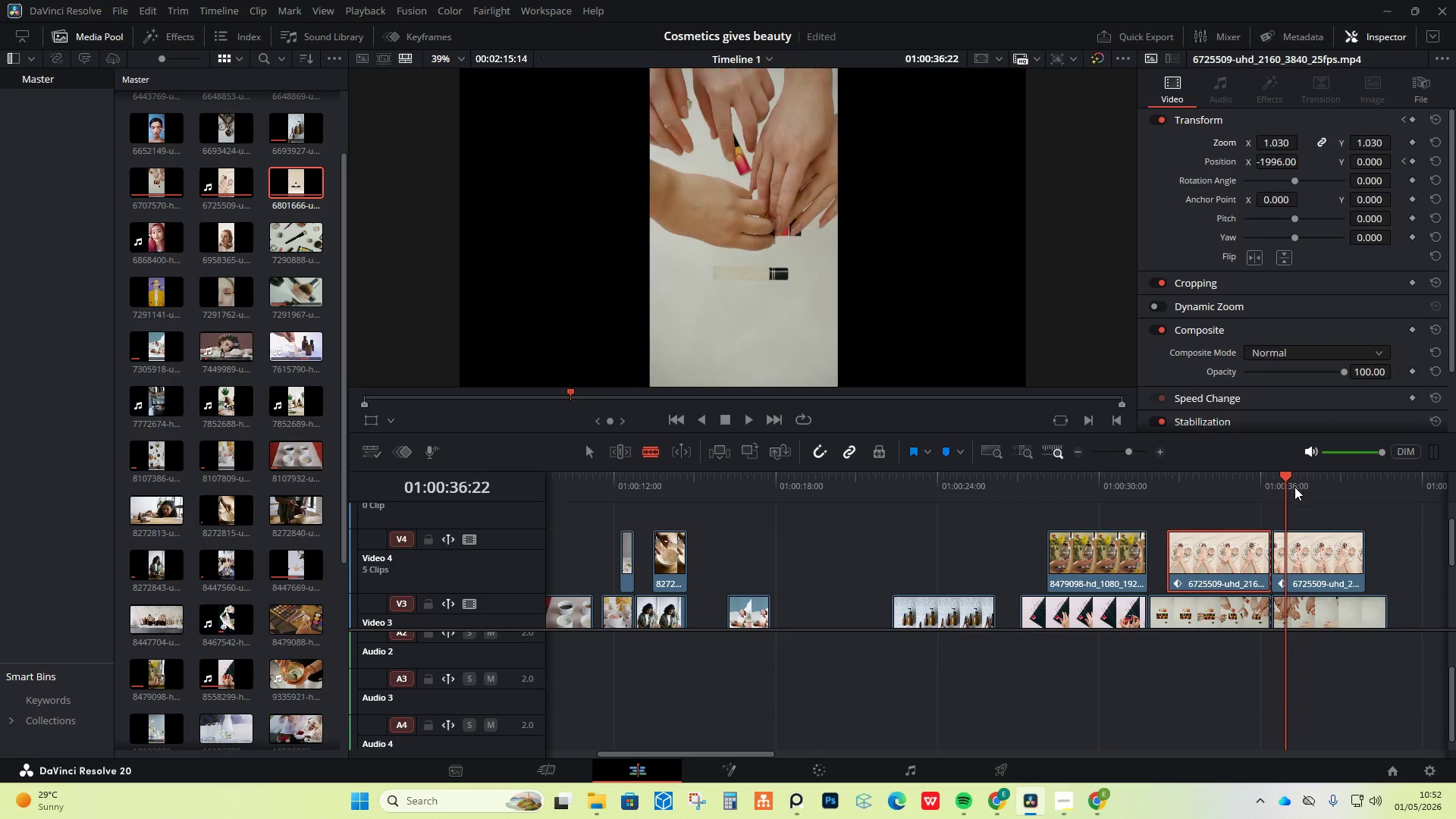 
scroll: coordinate [1287, 509], scroll_direction: down, amount: 3.0
 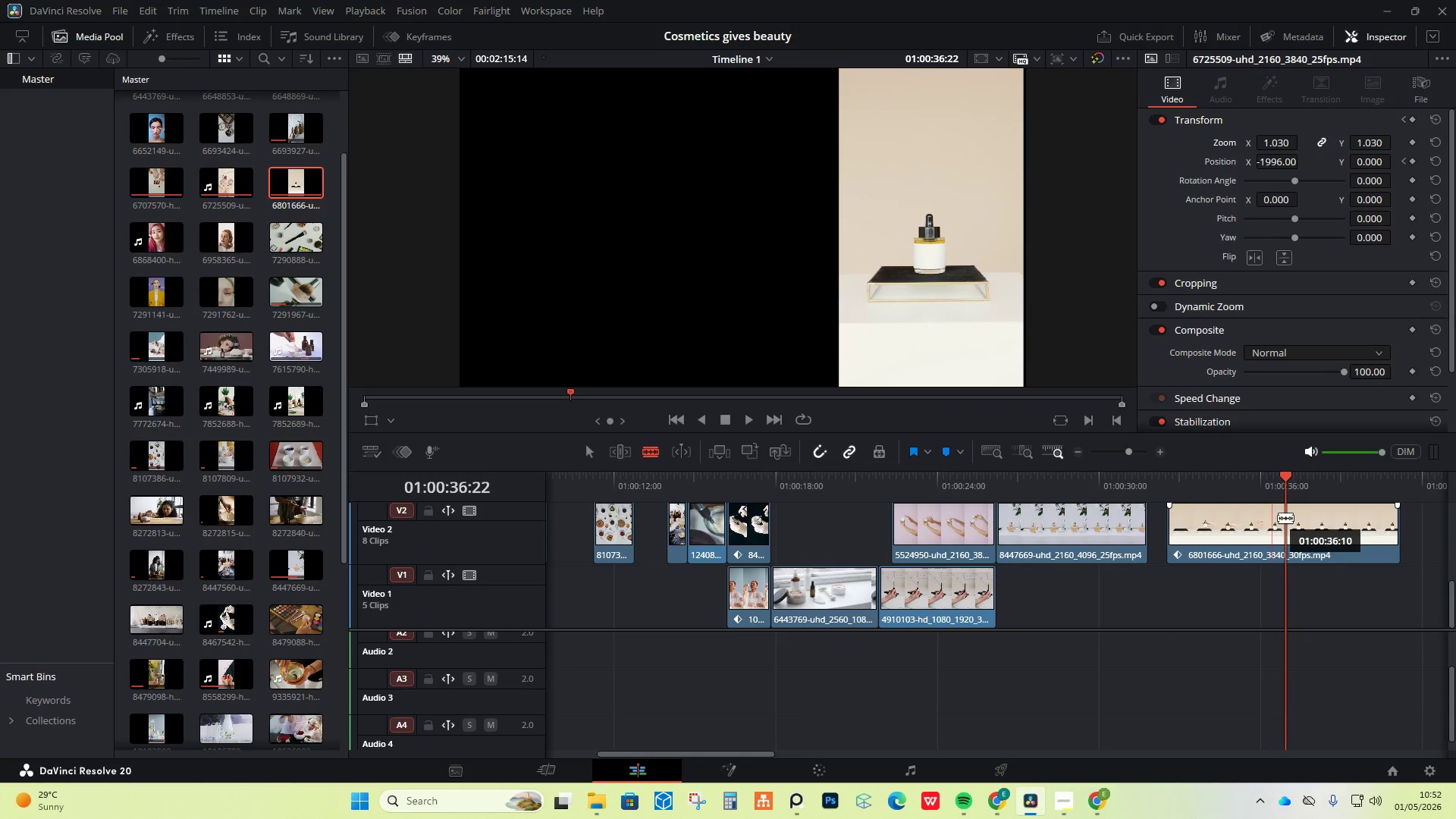 
left_click([1278, 517])
 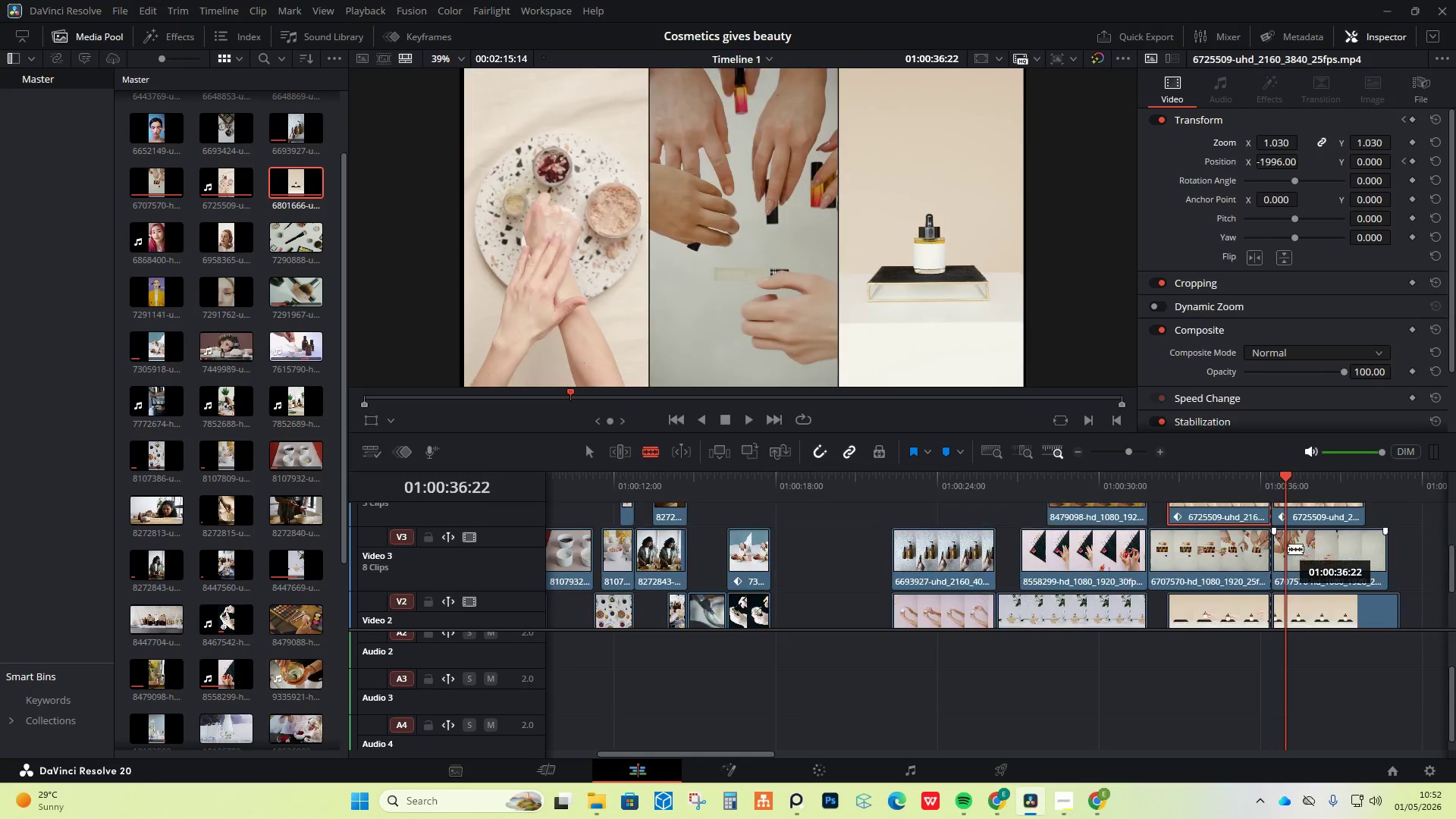 
scroll: coordinate [1288, 548], scroll_direction: up, amount: 1.0
 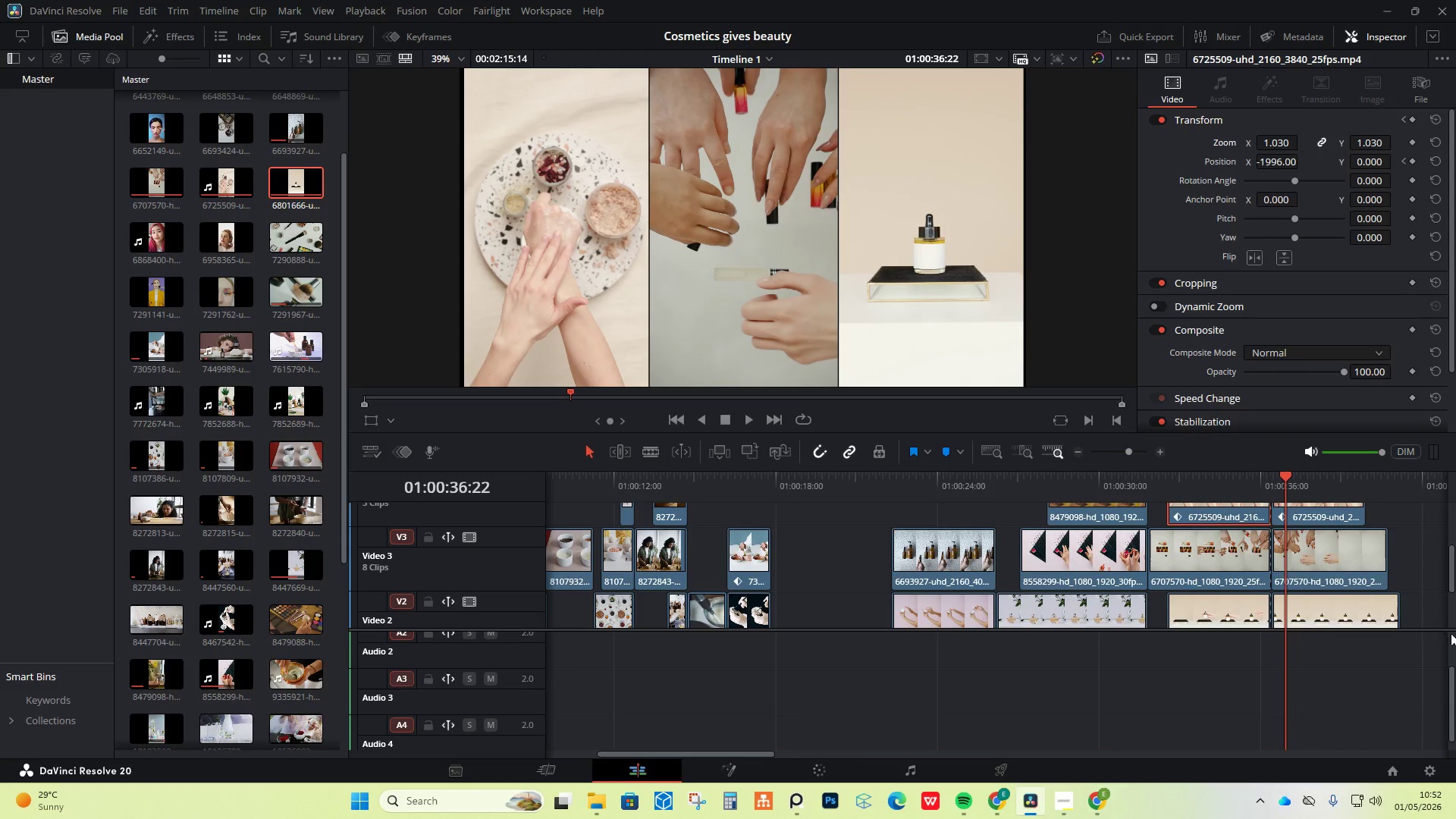 
left_click([1368, 609])
 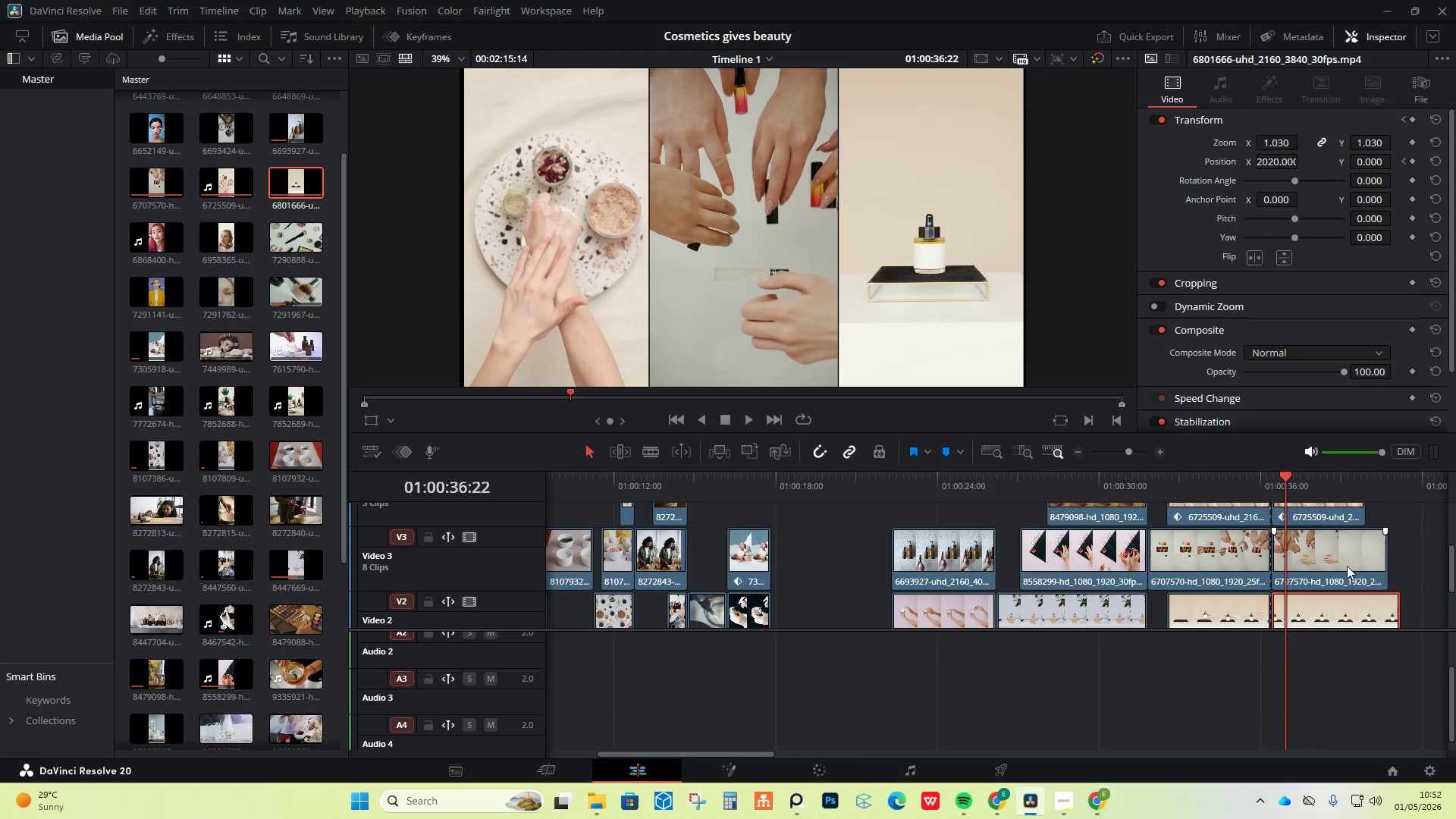 
hold_key(key=ControlLeft, duration=0.77)
left_click([1347, 566])
 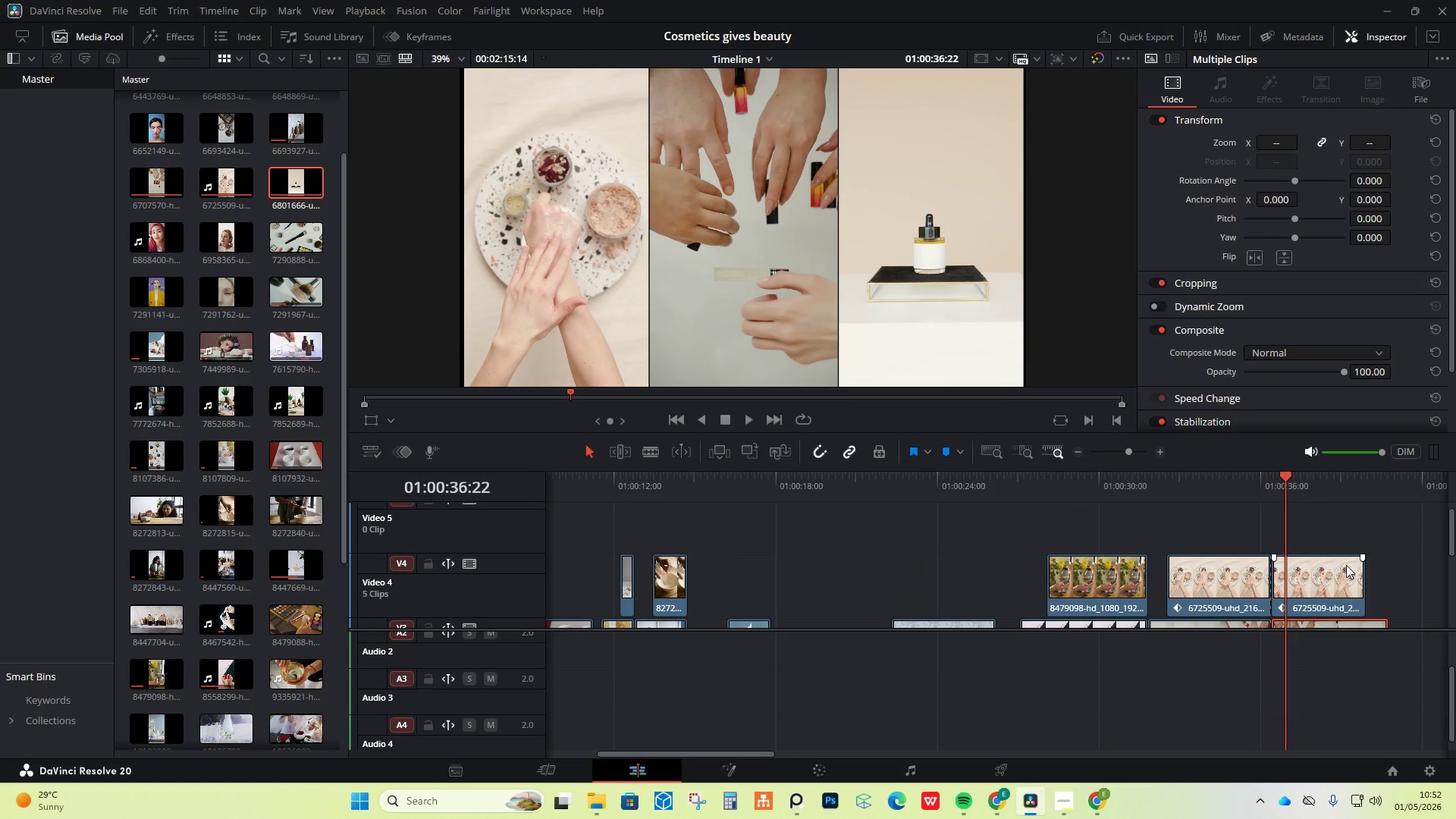 
hold_key(key=ControlLeft, duration=0.7)
 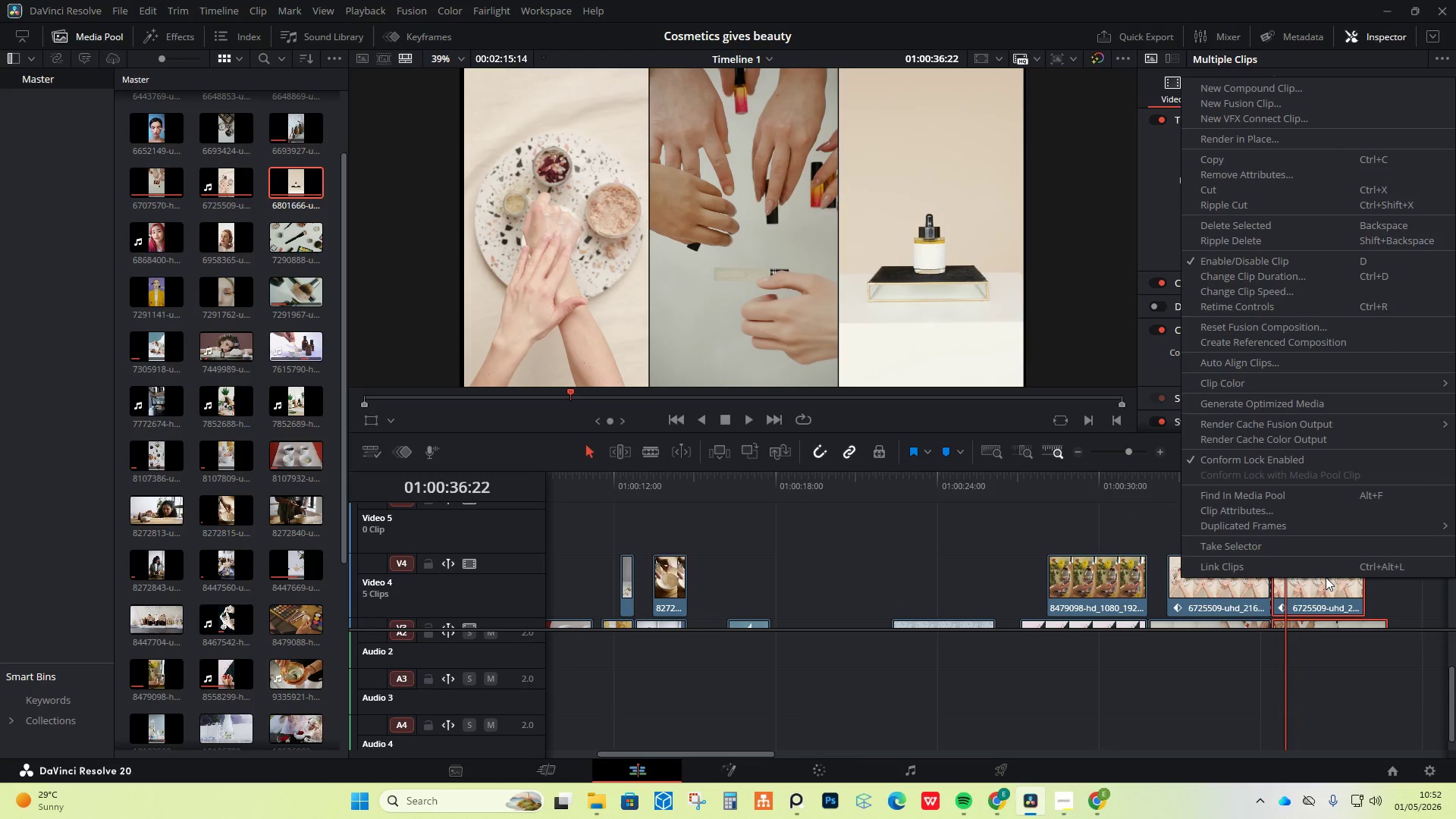 
scroll: coordinate [1346, 565], scroll_direction: up, amount: 1.0
 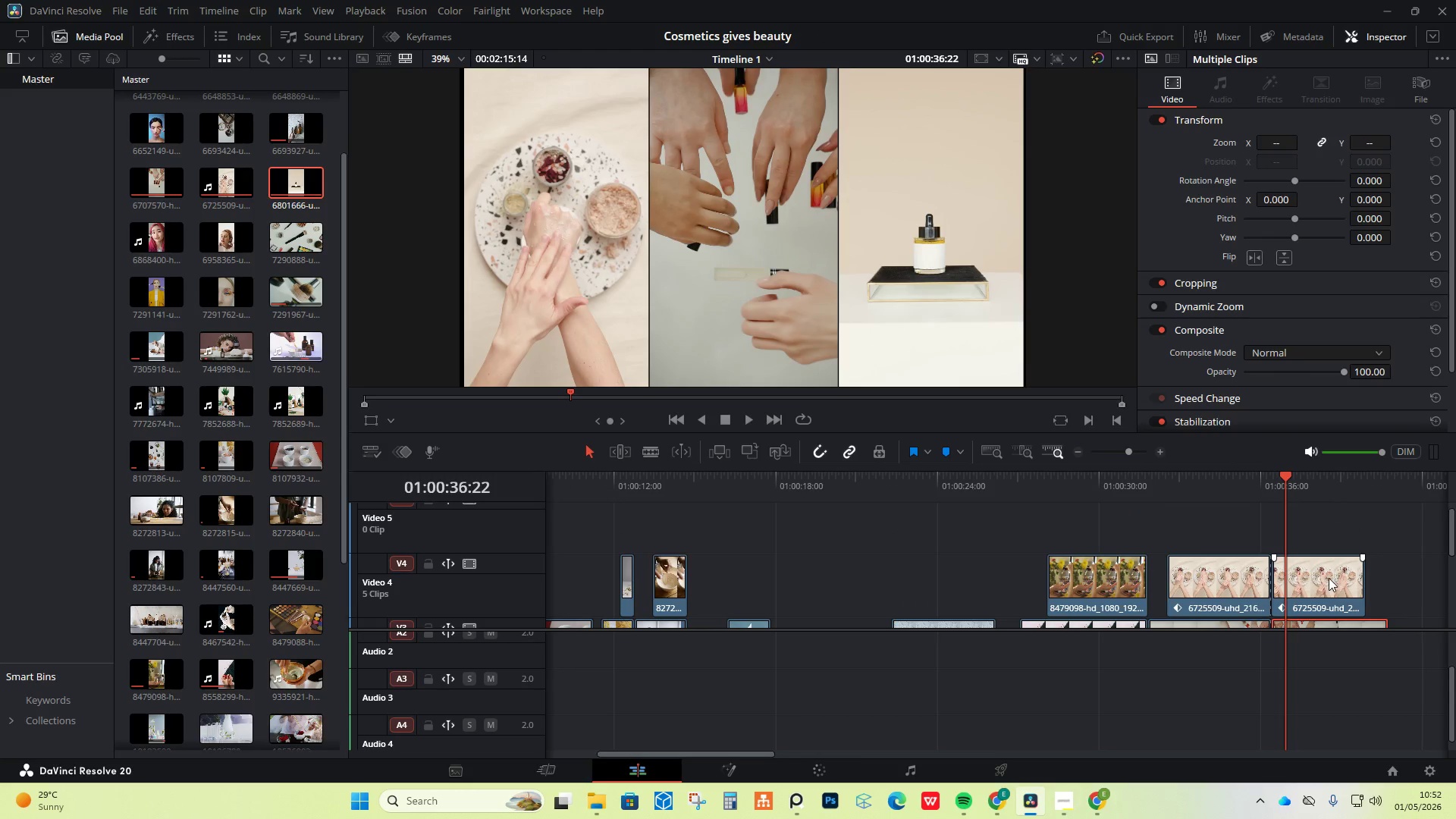 
left_click([1329, 578])
 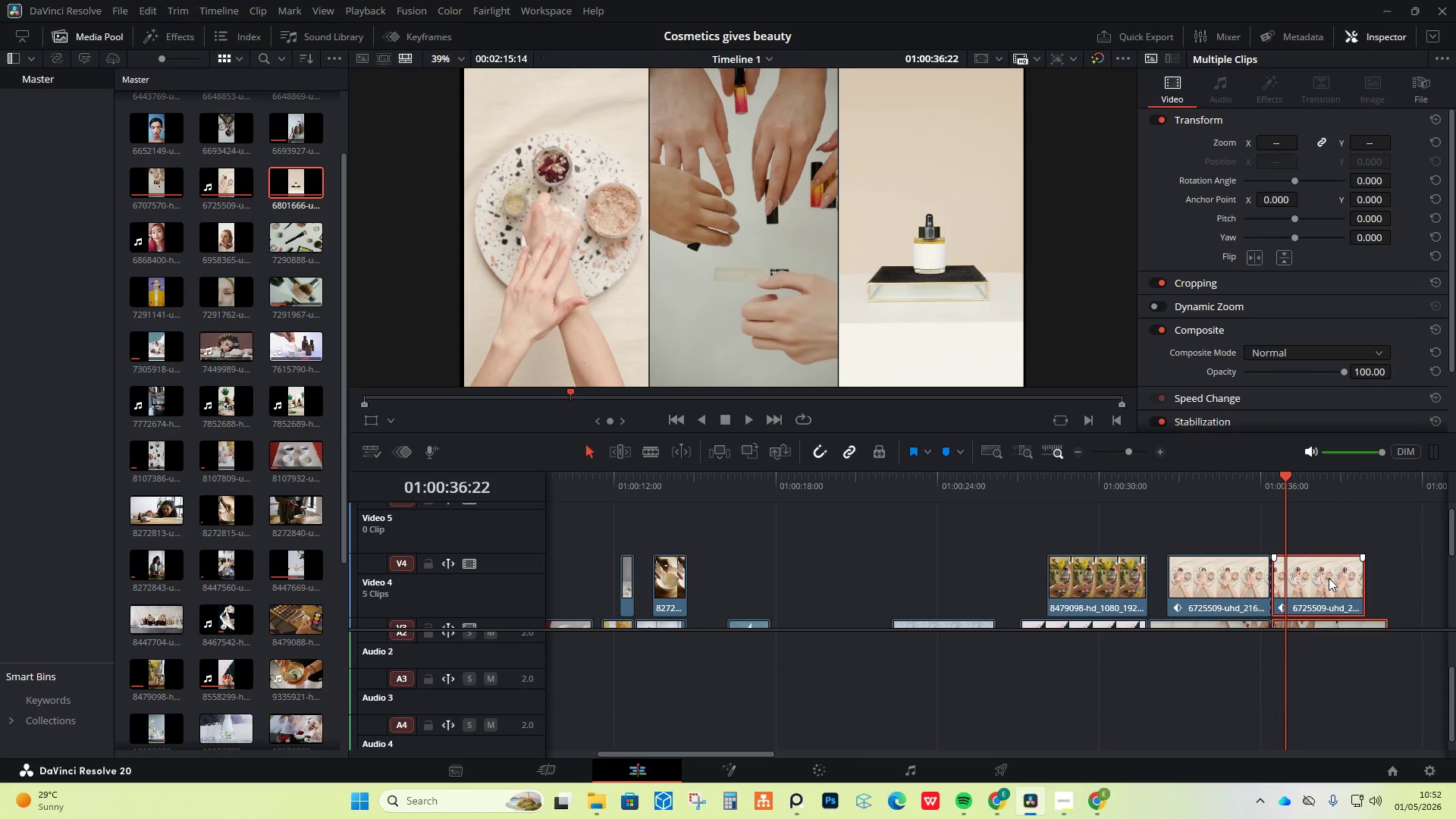 
right_click([1329, 578])
 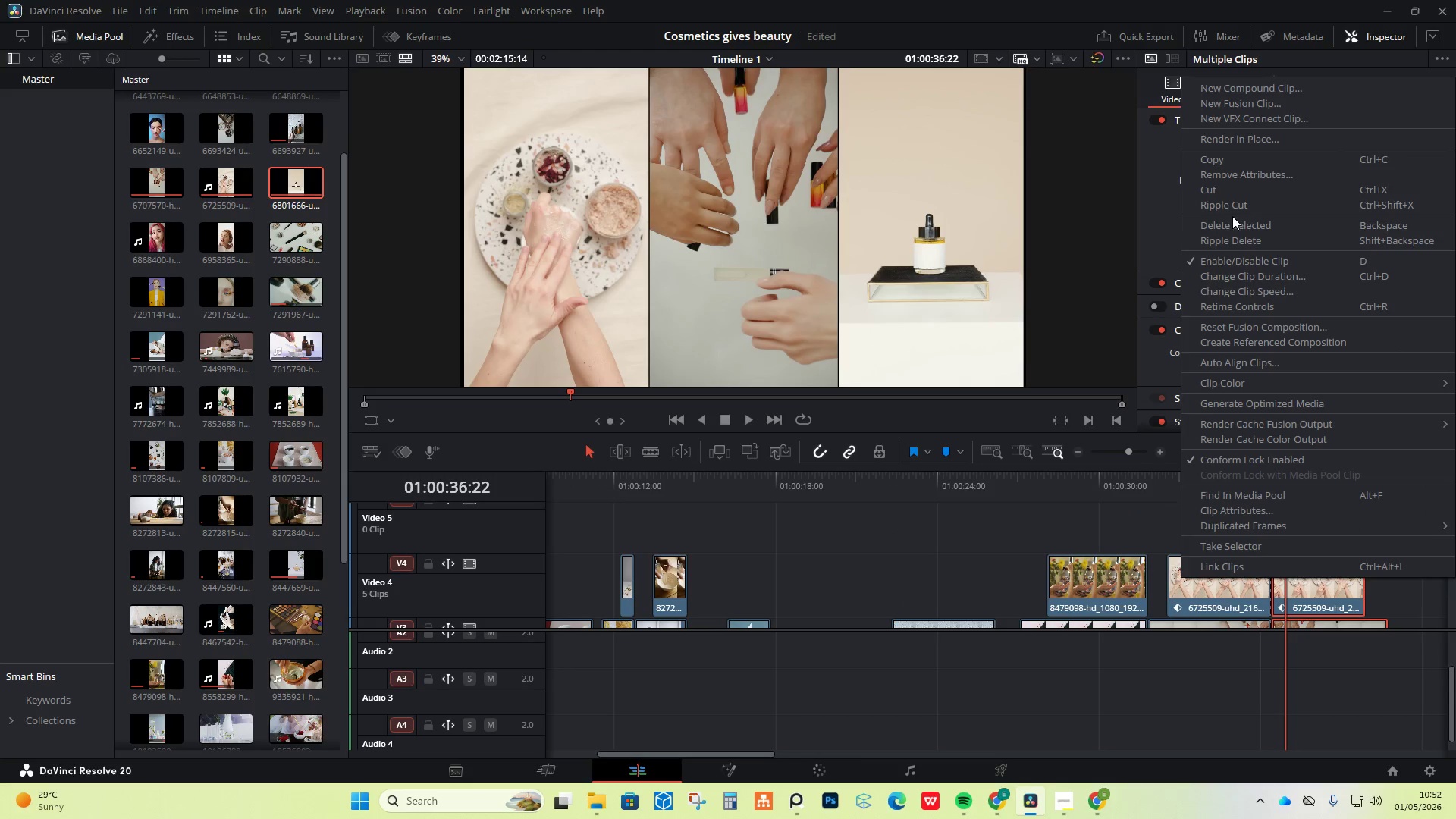 
left_click([1235, 232])
 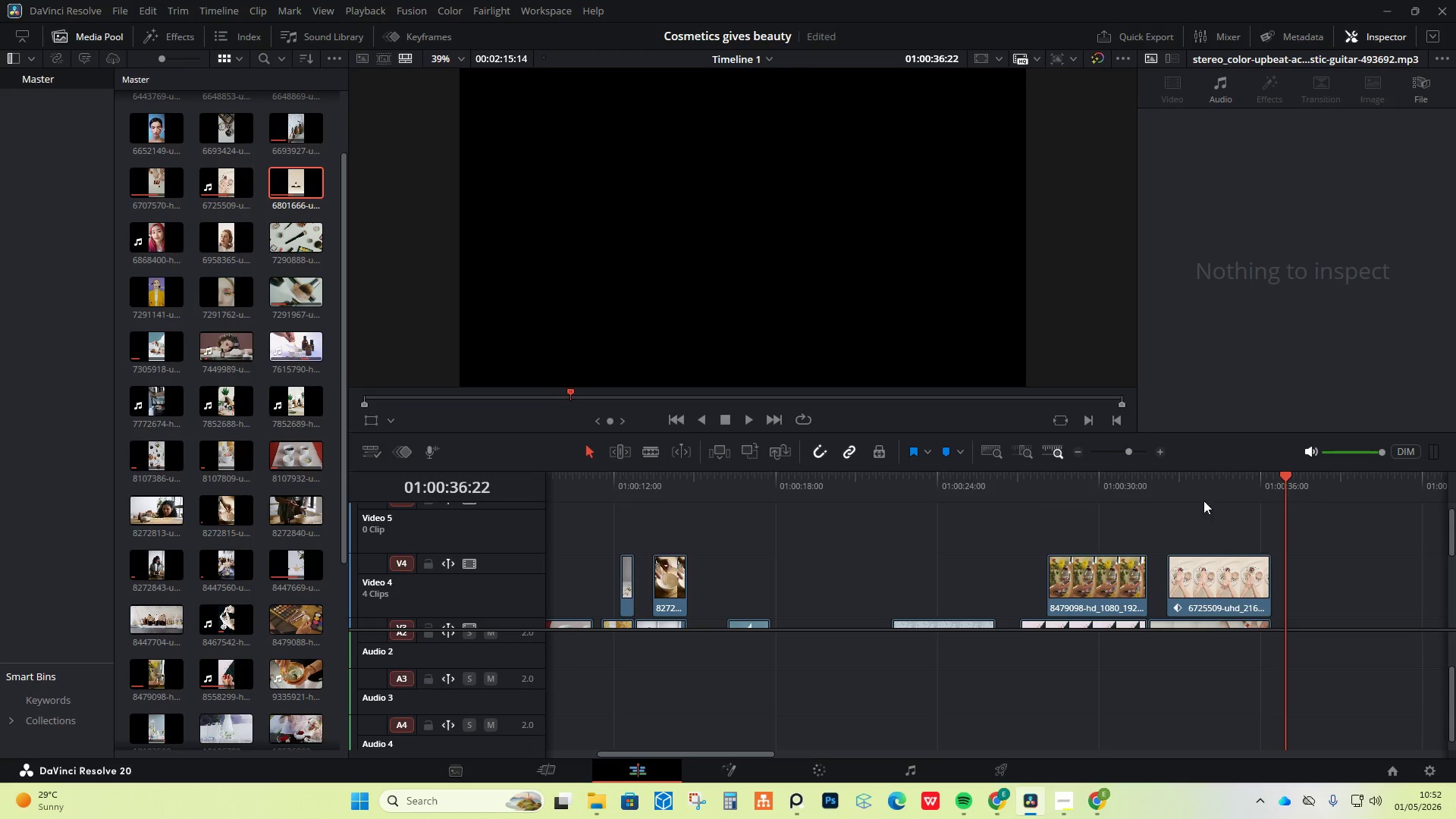 
left_click_drag(start_coordinate=[1193, 479], to_coordinate=[1140, 474])
 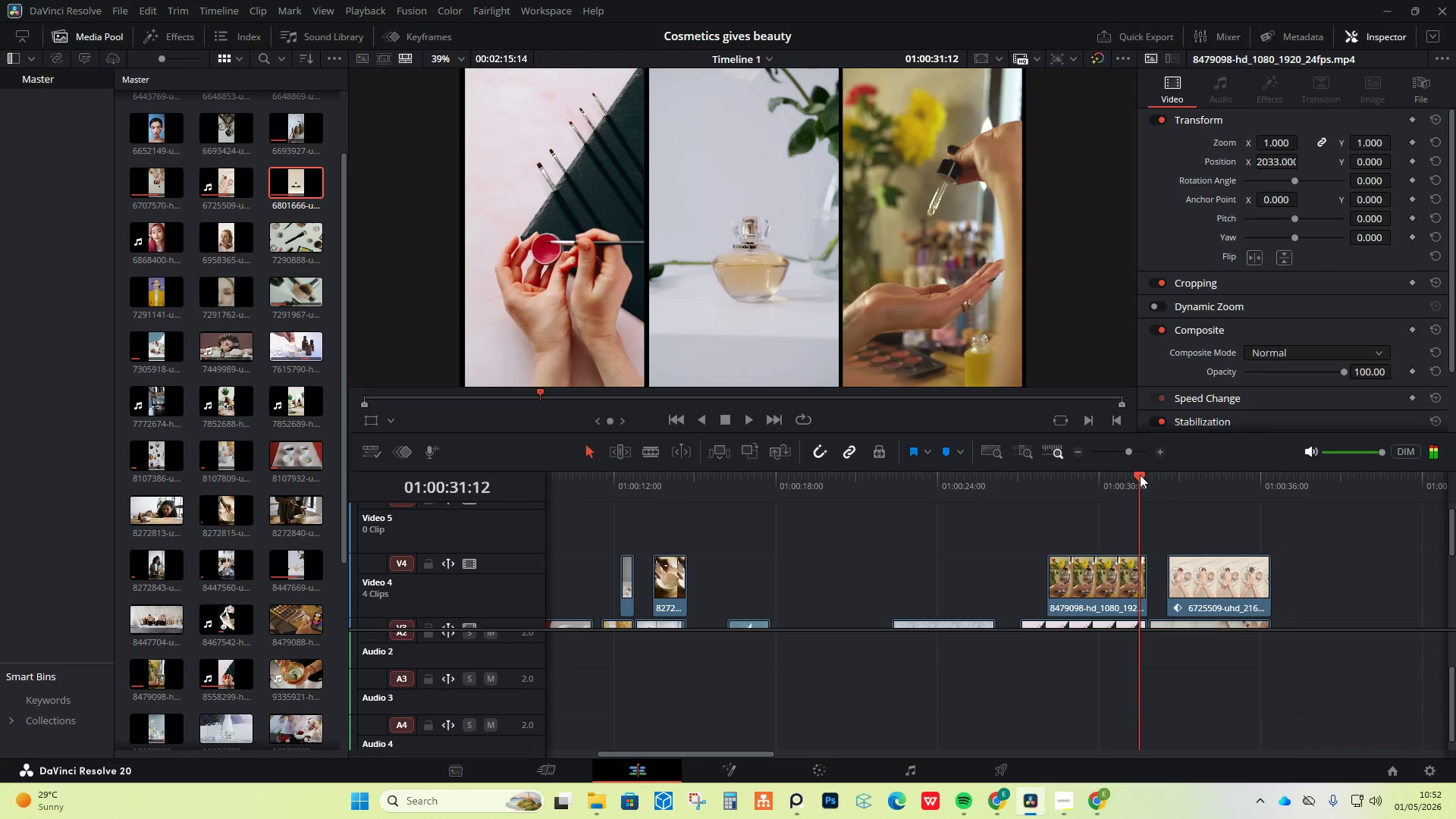 
key(Space)
 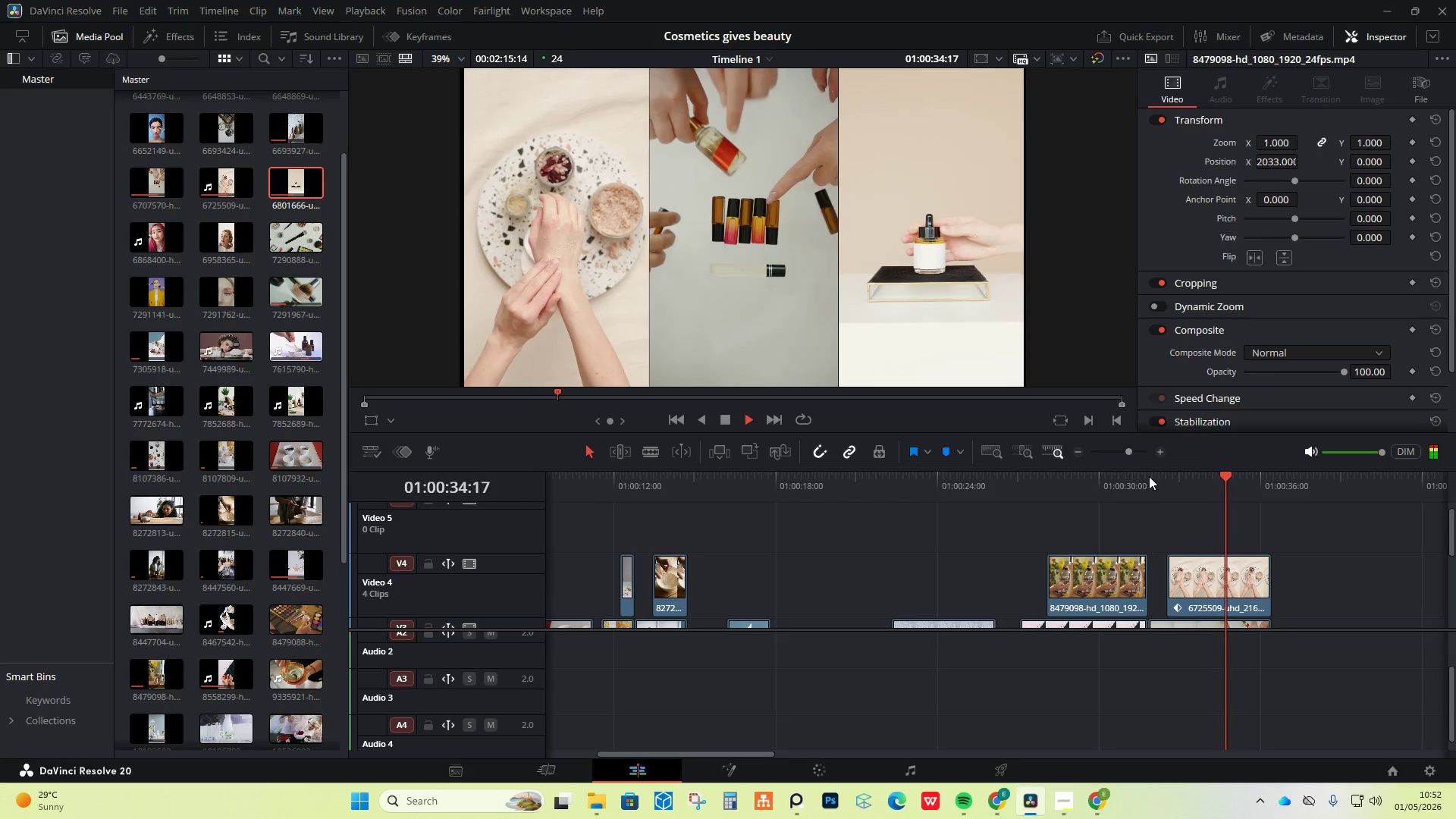 
key(Space)
 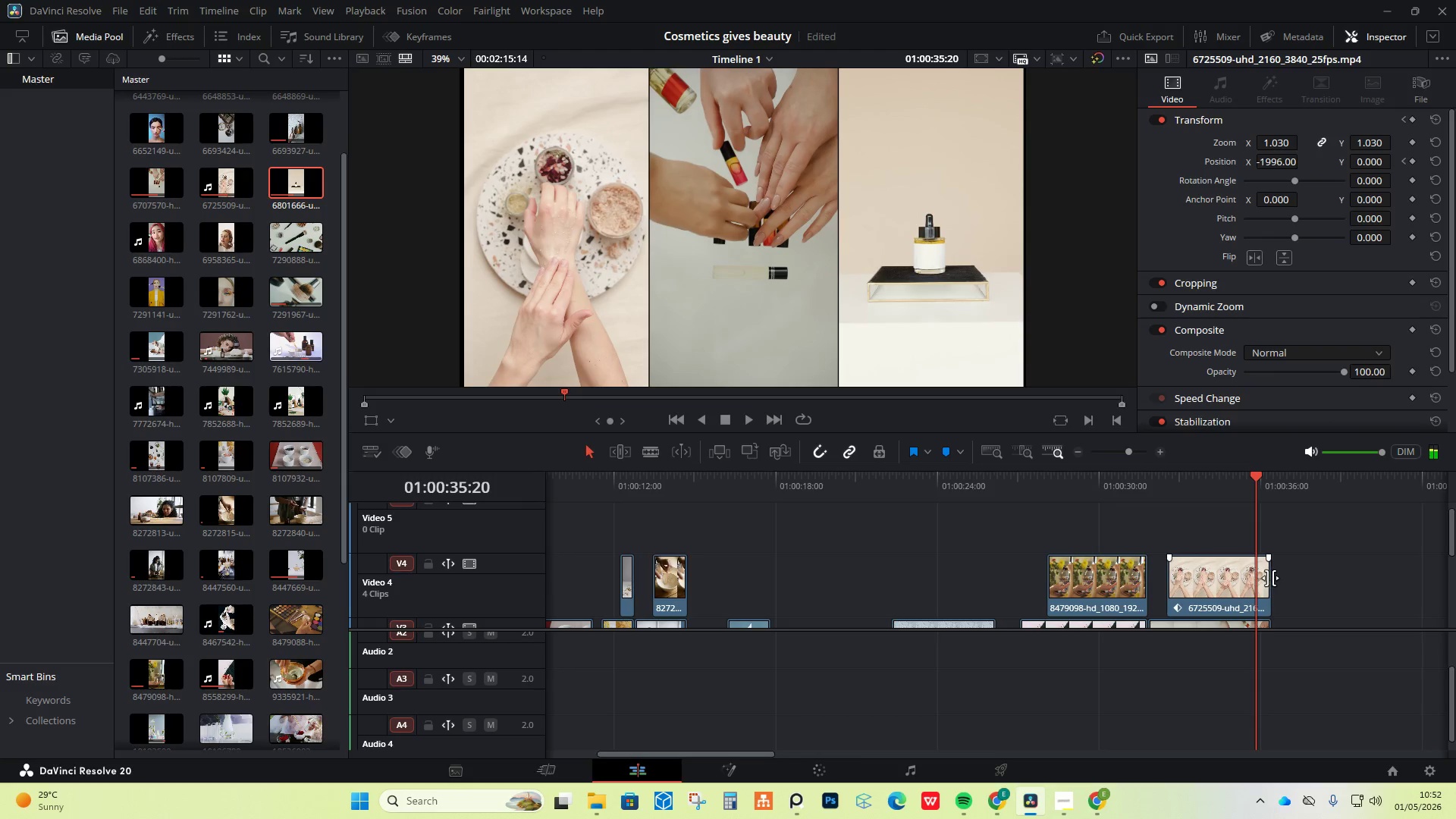 
left_click_drag(start_coordinate=[1271, 579], to_coordinate=[1260, 580])
 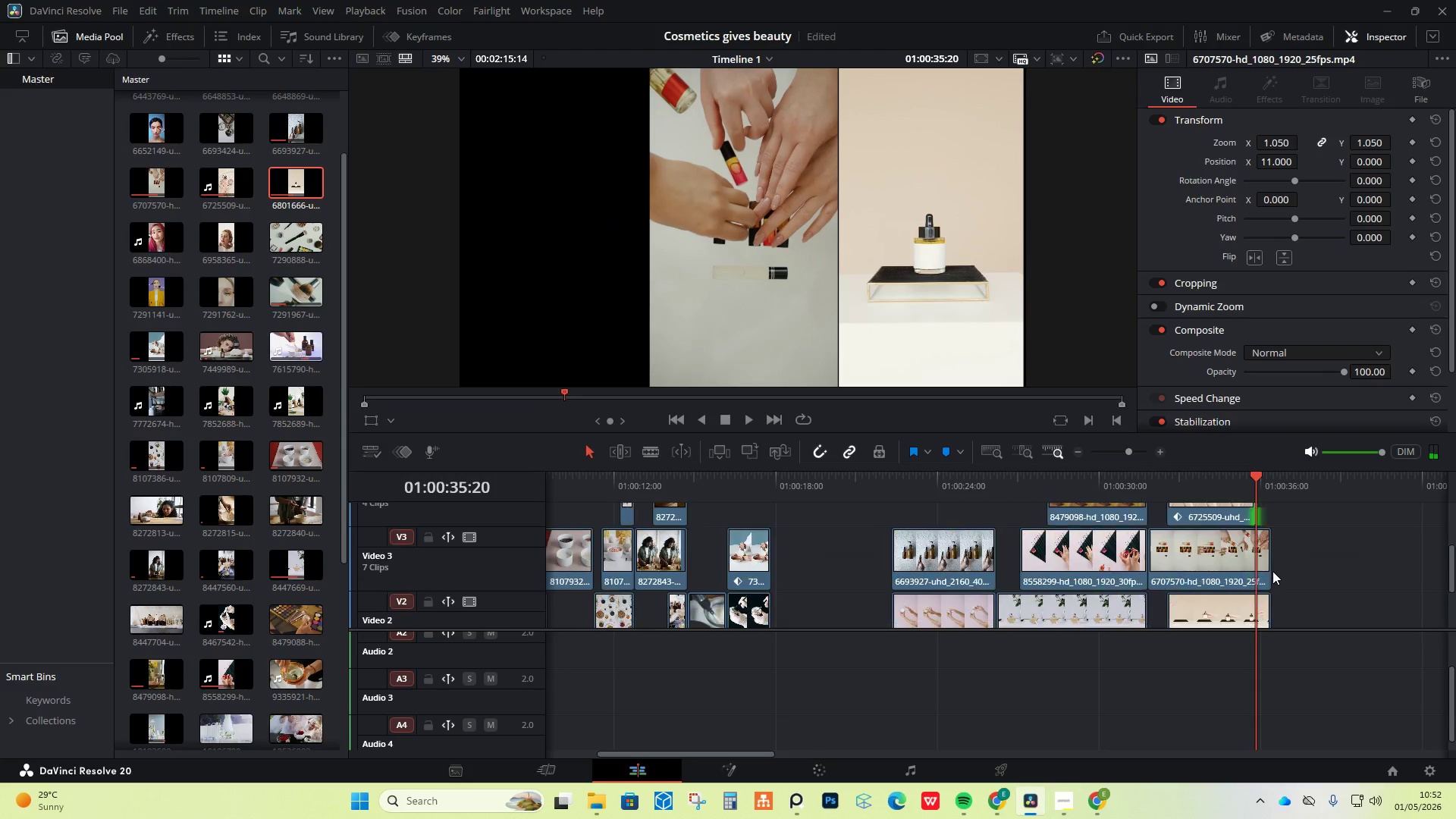 
scroll: coordinate [1272, 571], scroll_direction: down, amount: 1.0
 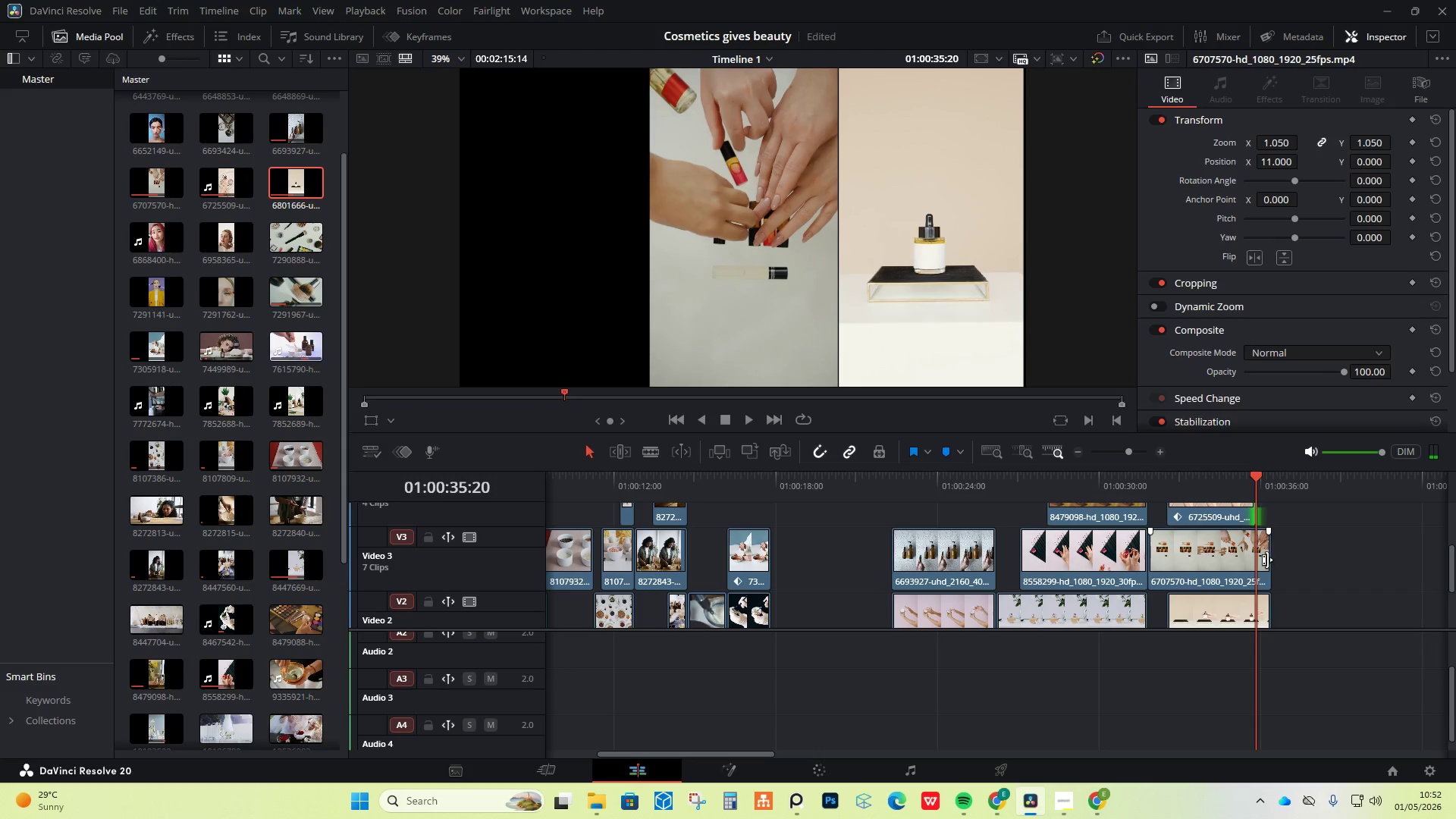 
left_click_drag(start_coordinate=[1268, 558], to_coordinate=[1257, 560])
 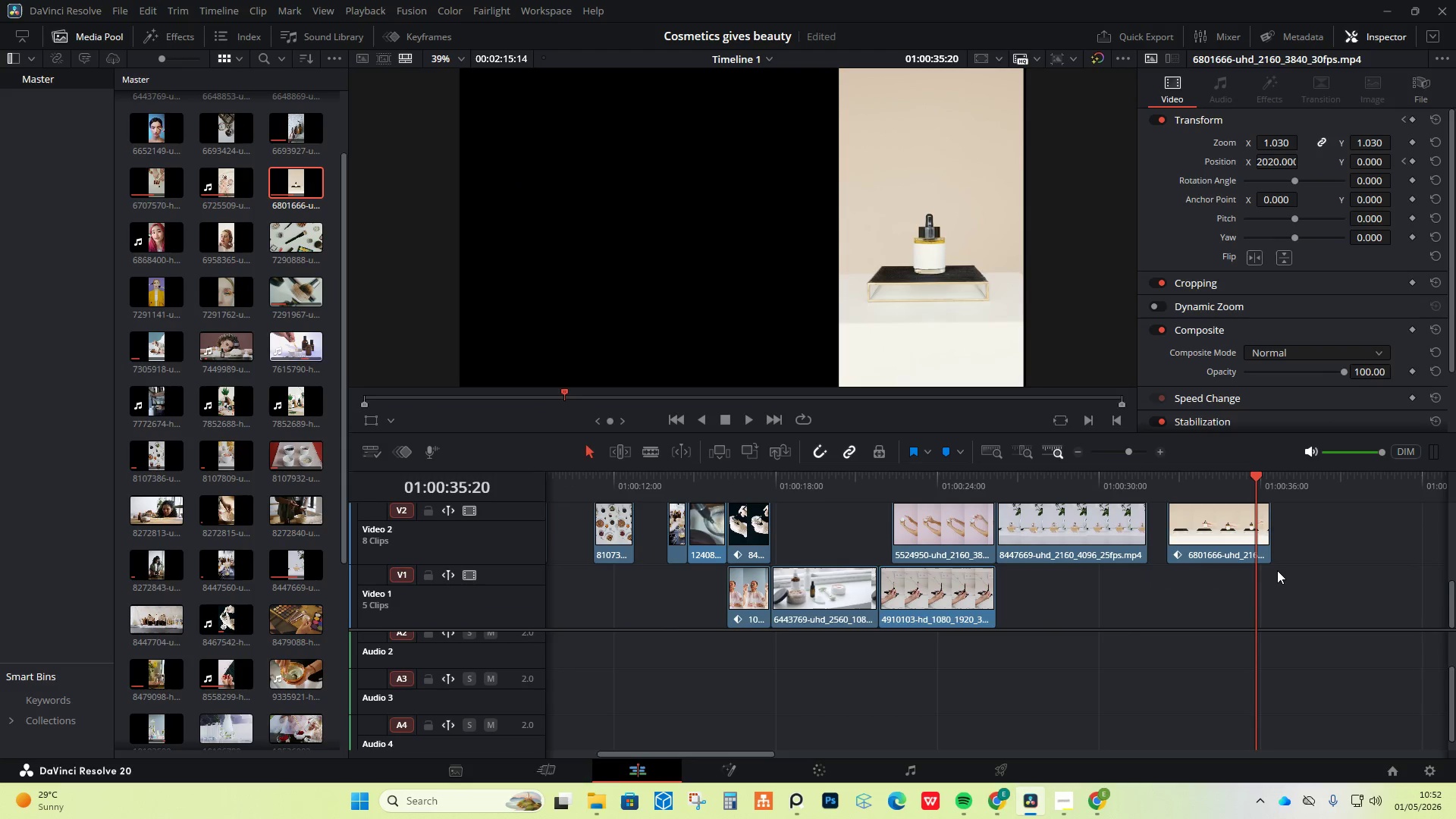 
scroll: coordinate [1277, 570], scroll_direction: down, amount: 1.0
 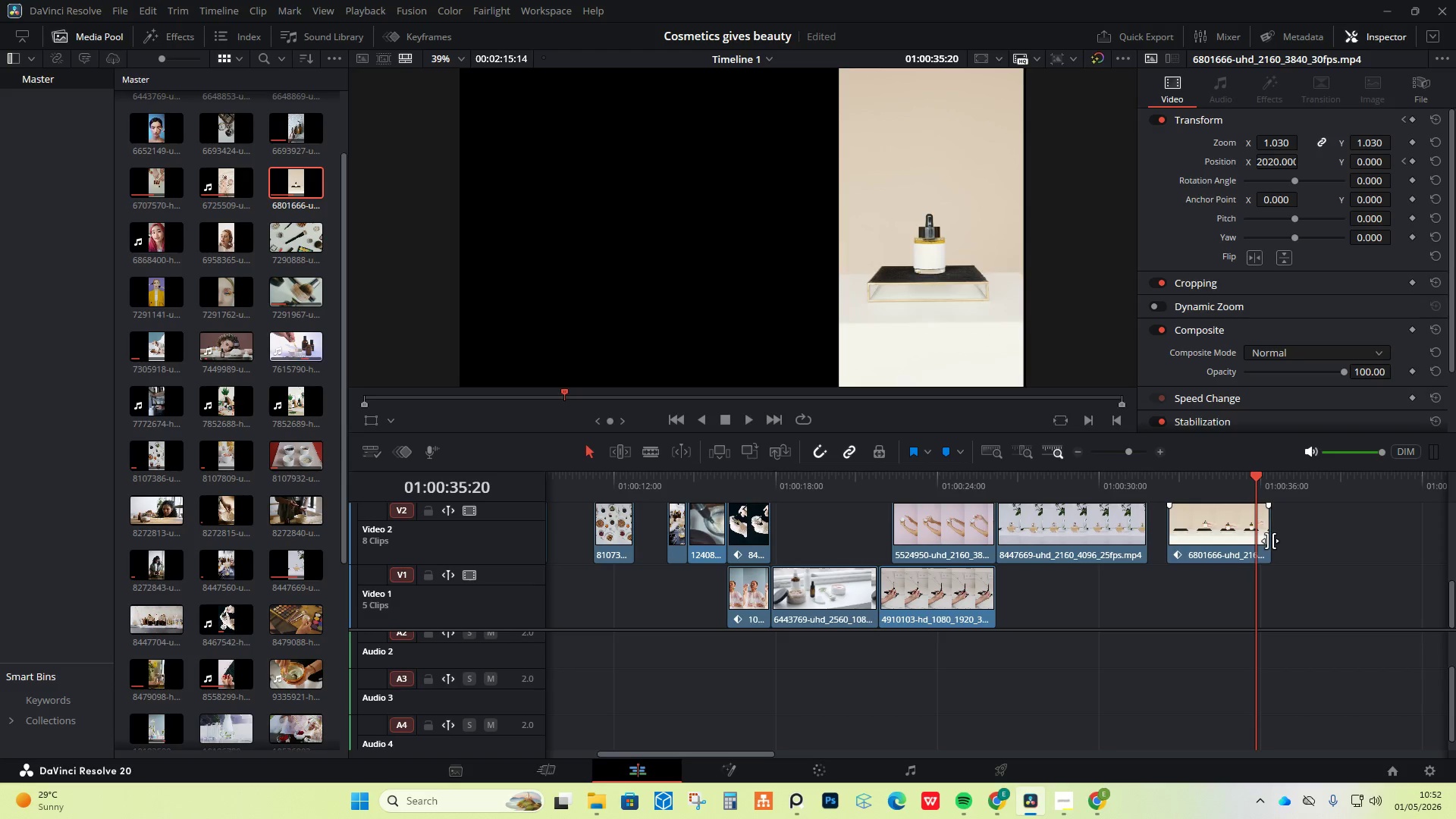 
left_click_drag(start_coordinate=[1269, 541], to_coordinate=[1259, 541])
 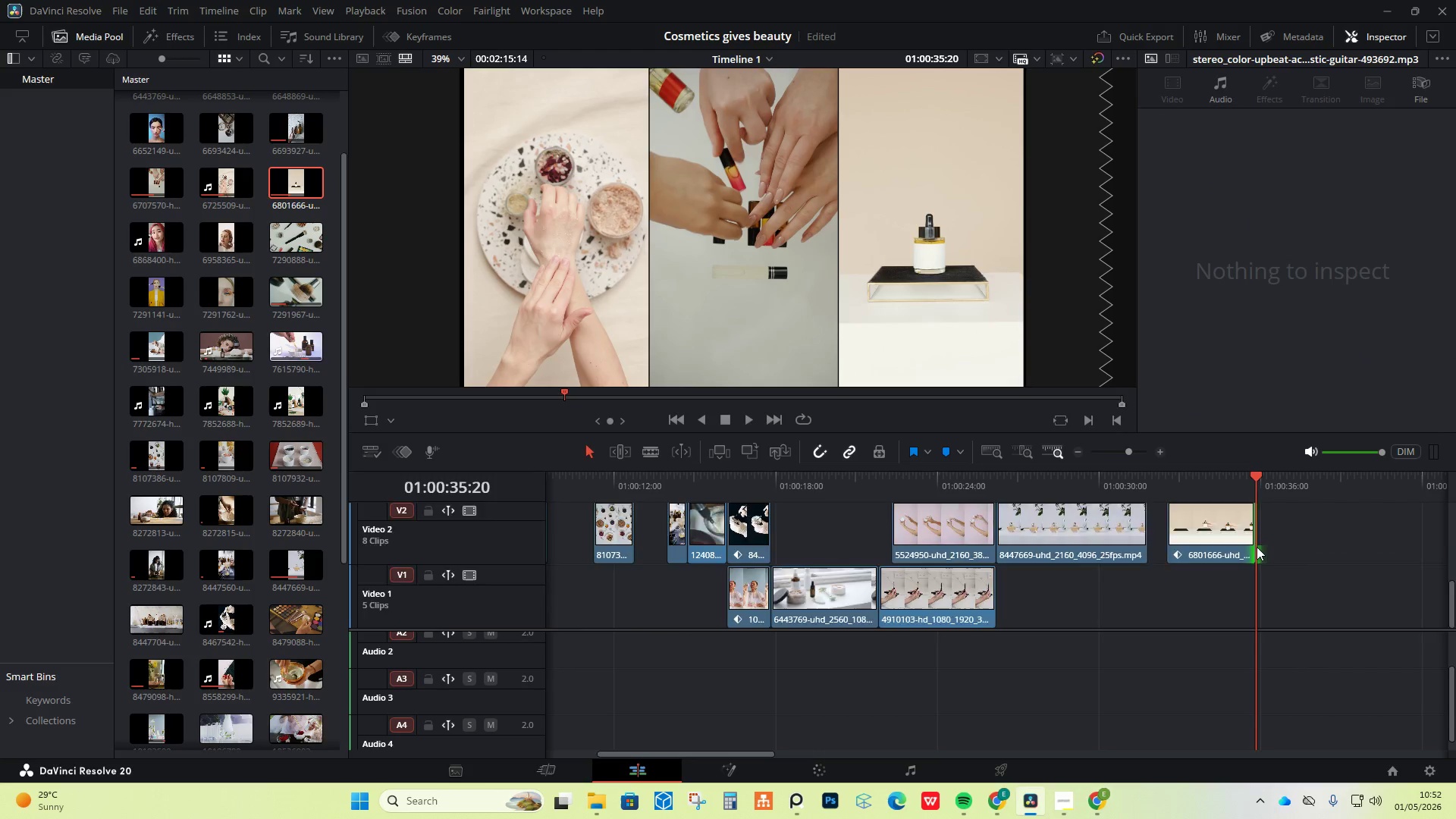 
scroll: coordinate [1257, 547], scroll_direction: none, amount: 0.0
 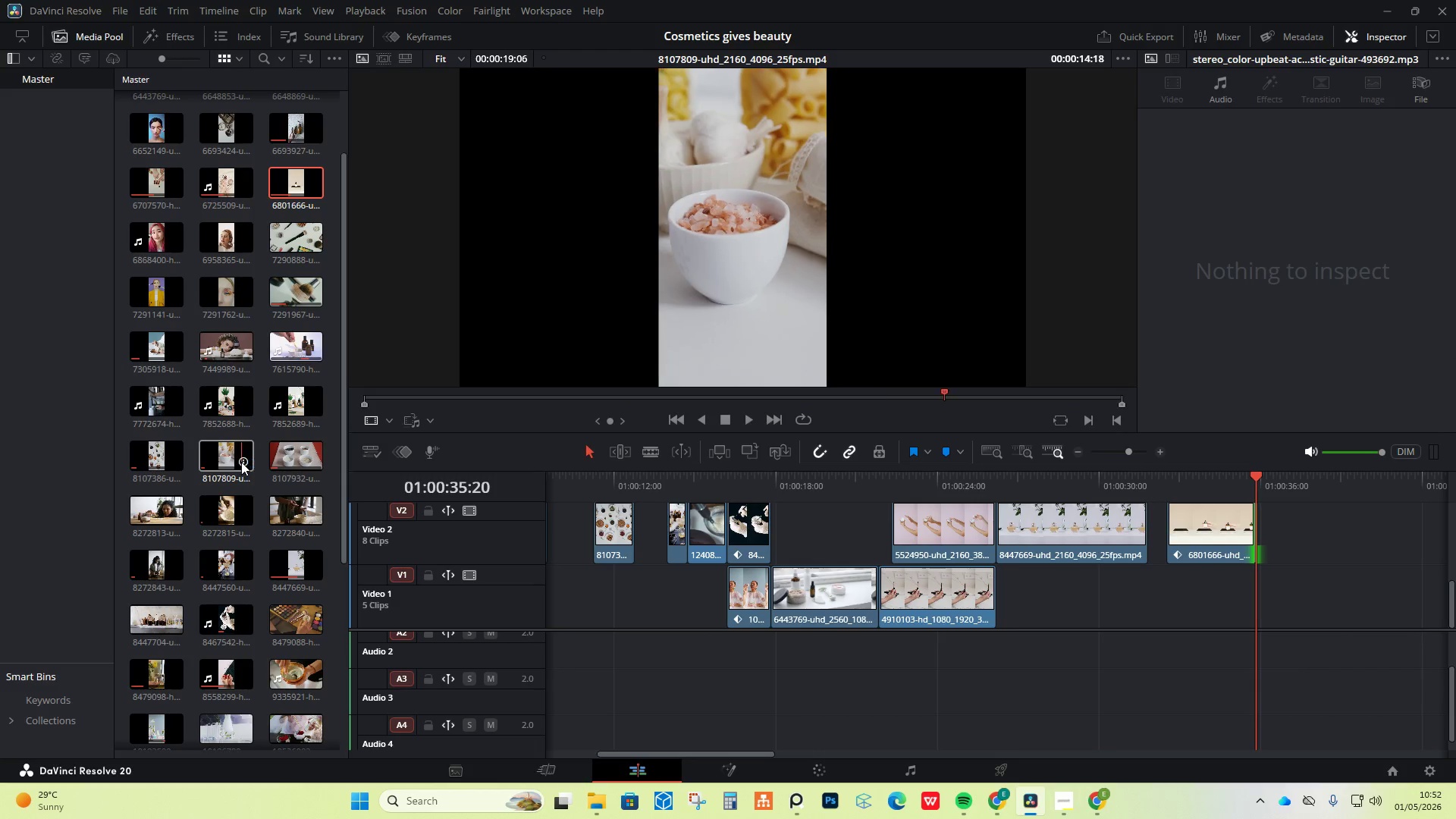 
wait(10.43)
 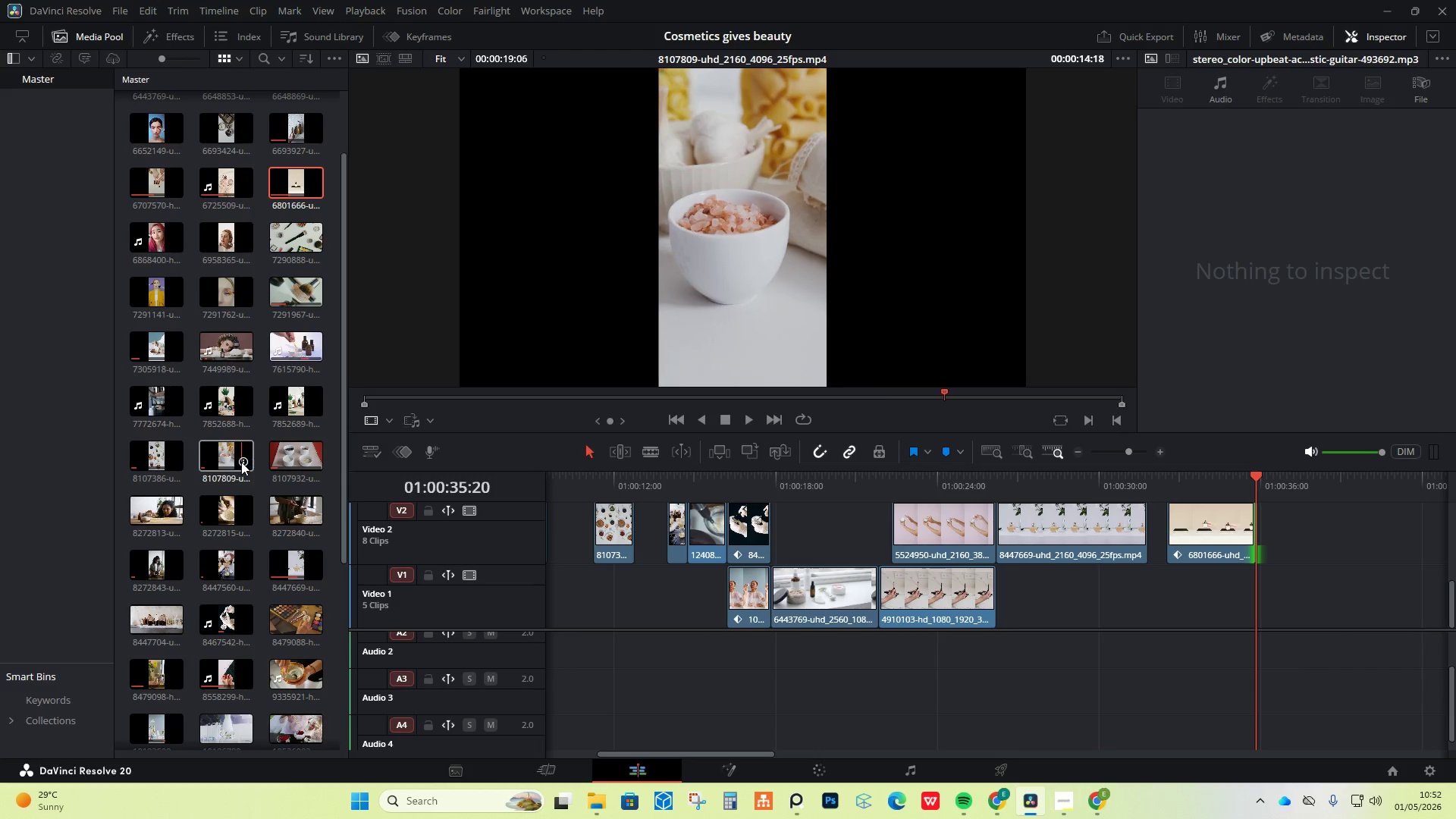 
scroll: coordinate [221, 631], scroll_direction: down, amount: 3.0
 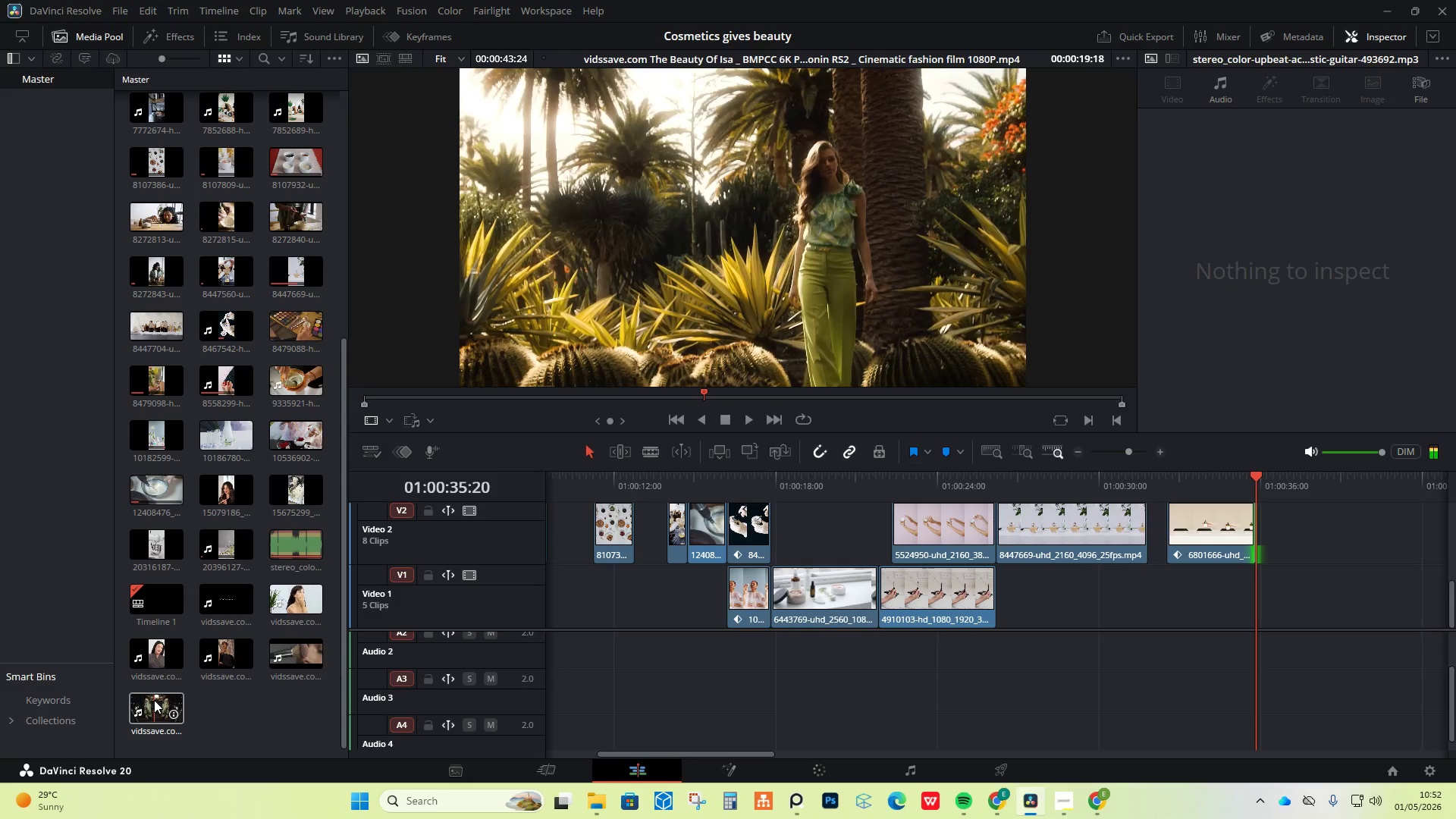 
scroll: coordinate [286, 288], scroll_direction: up, amount: 7.0
 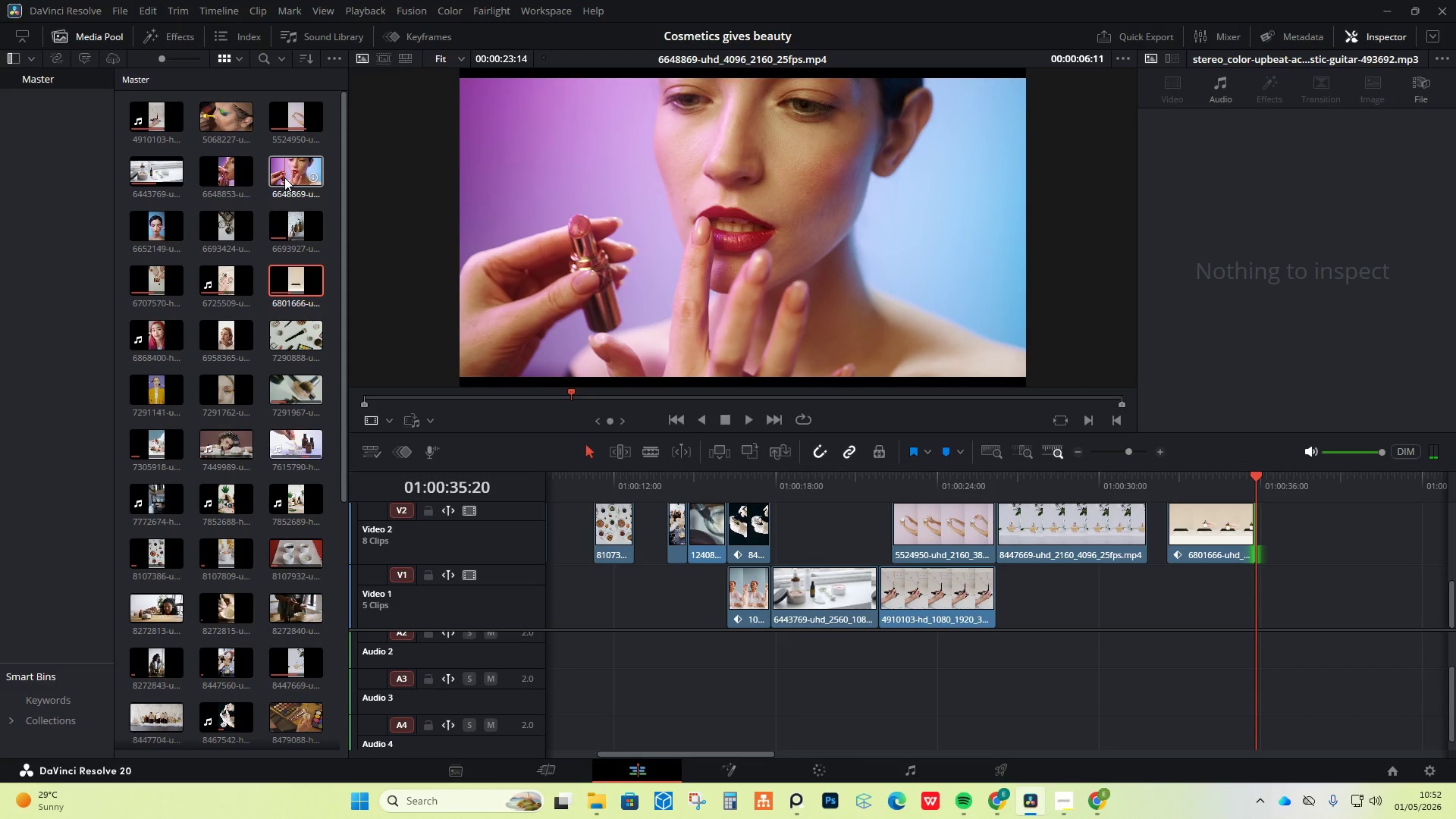 
left_click_drag(start_coordinate=[289, 173], to_coordinate=[272, 177])
 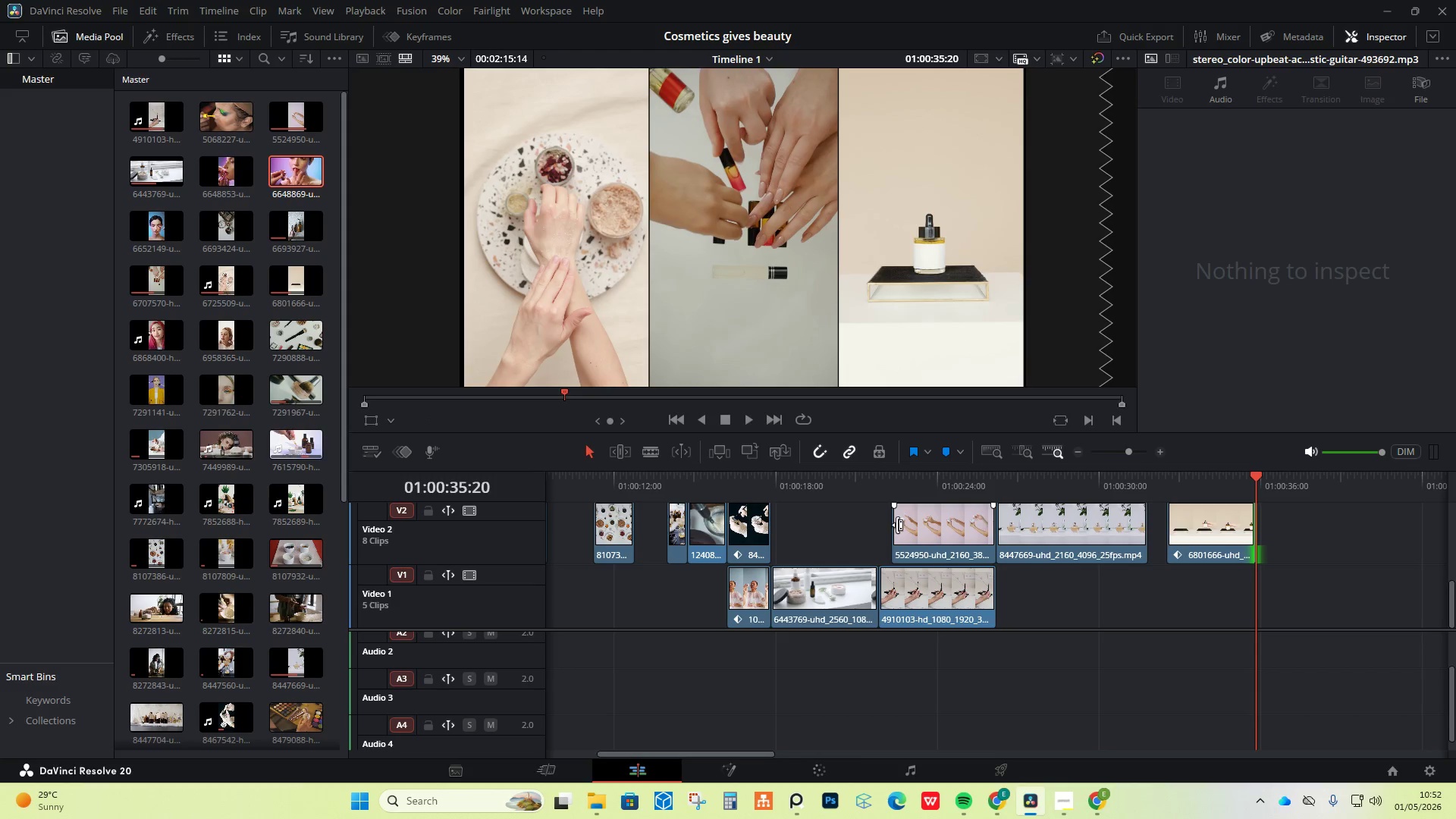 
hold_key(key=AltLeft, duration=1.62)
scroll: coordinate [985, 638], scroll_direction: down, amount: 7.0
 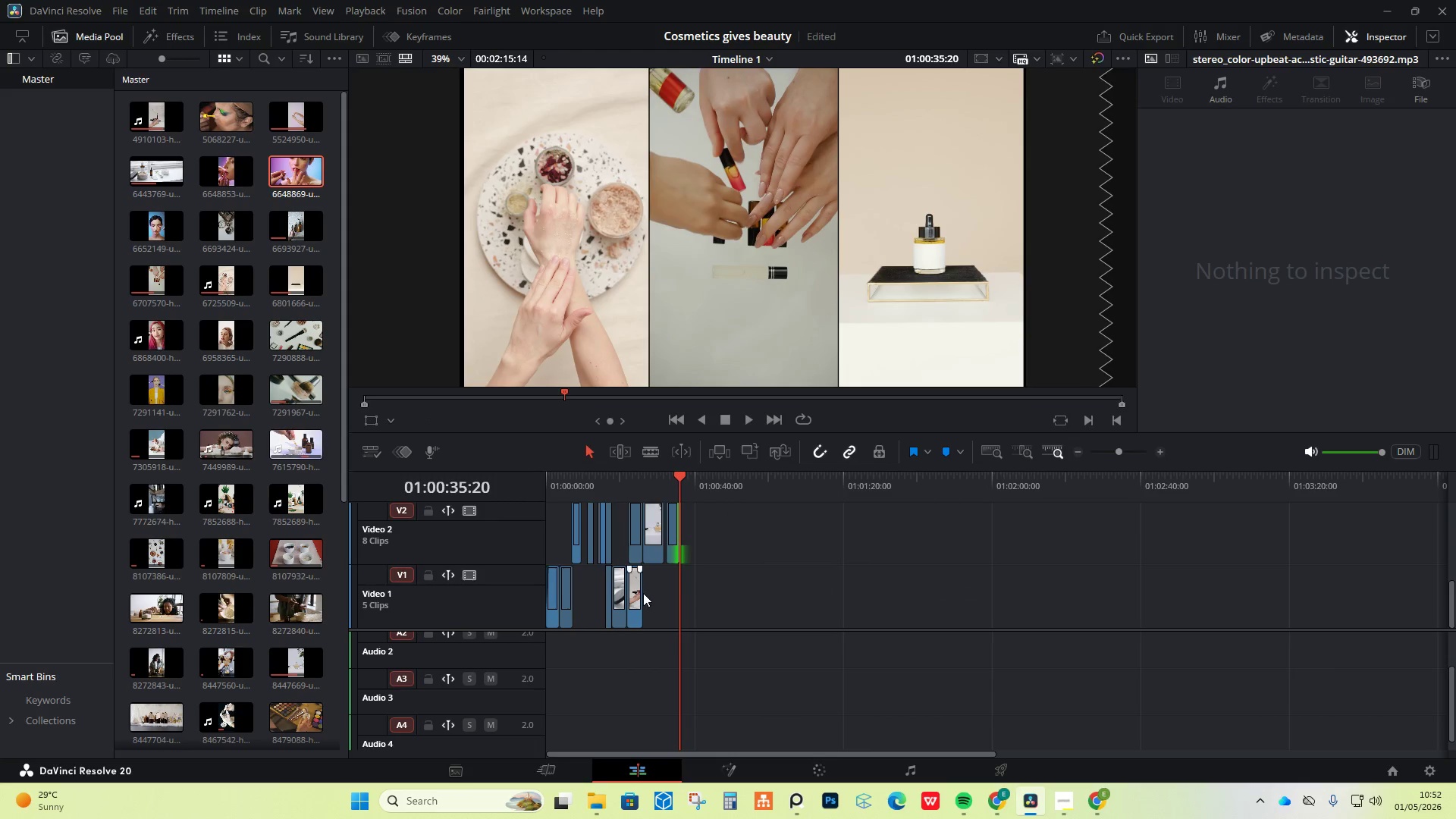 
scroll: coordinate [655, 673], scroll_direction: none, amount: 0.0
 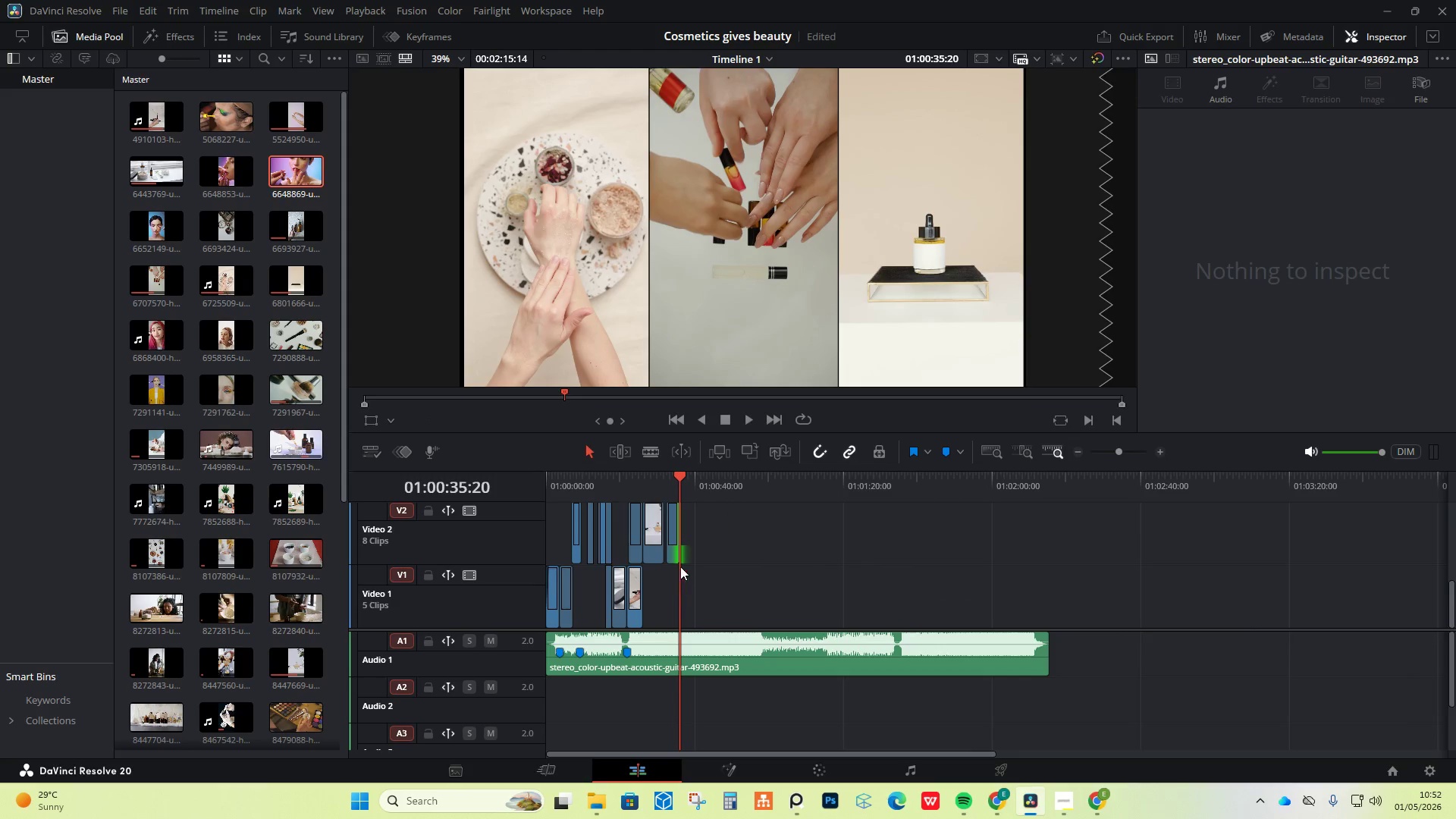 
key(Alt+AltLeft)
 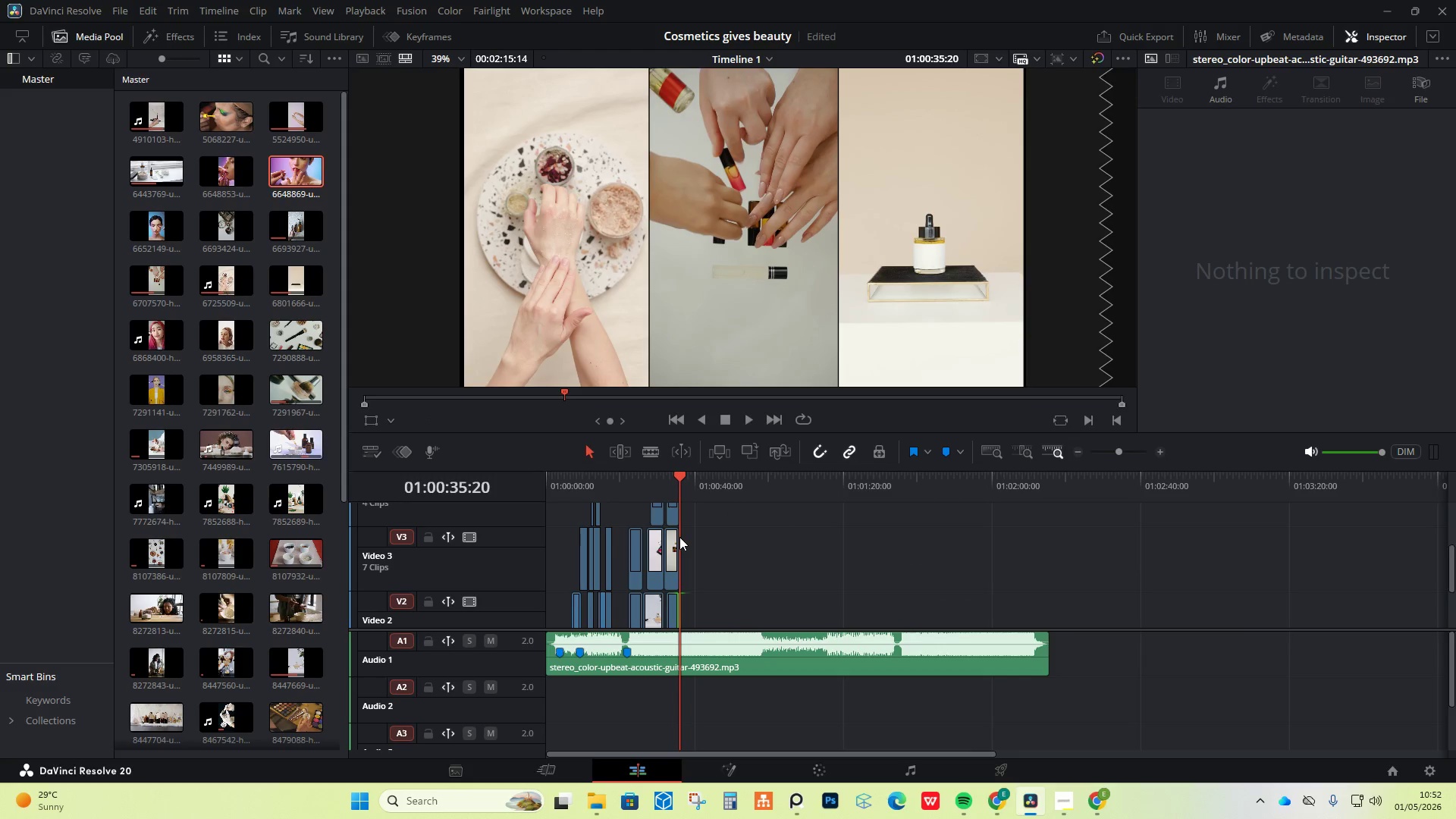 
left_click([918, 574])
 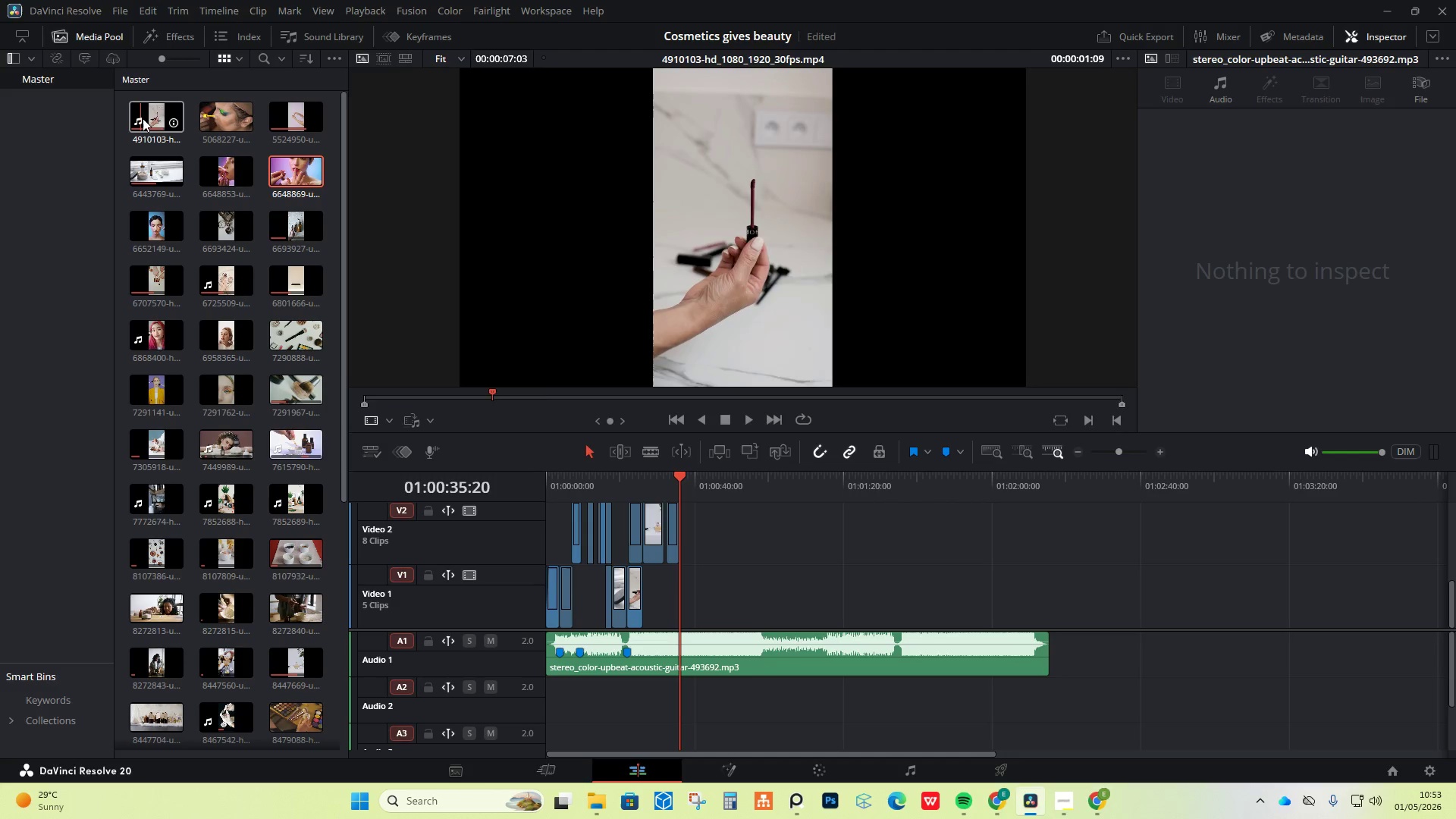 
scroll: coordinate [681, 547], scroll_direction: down, amount: 1.0
 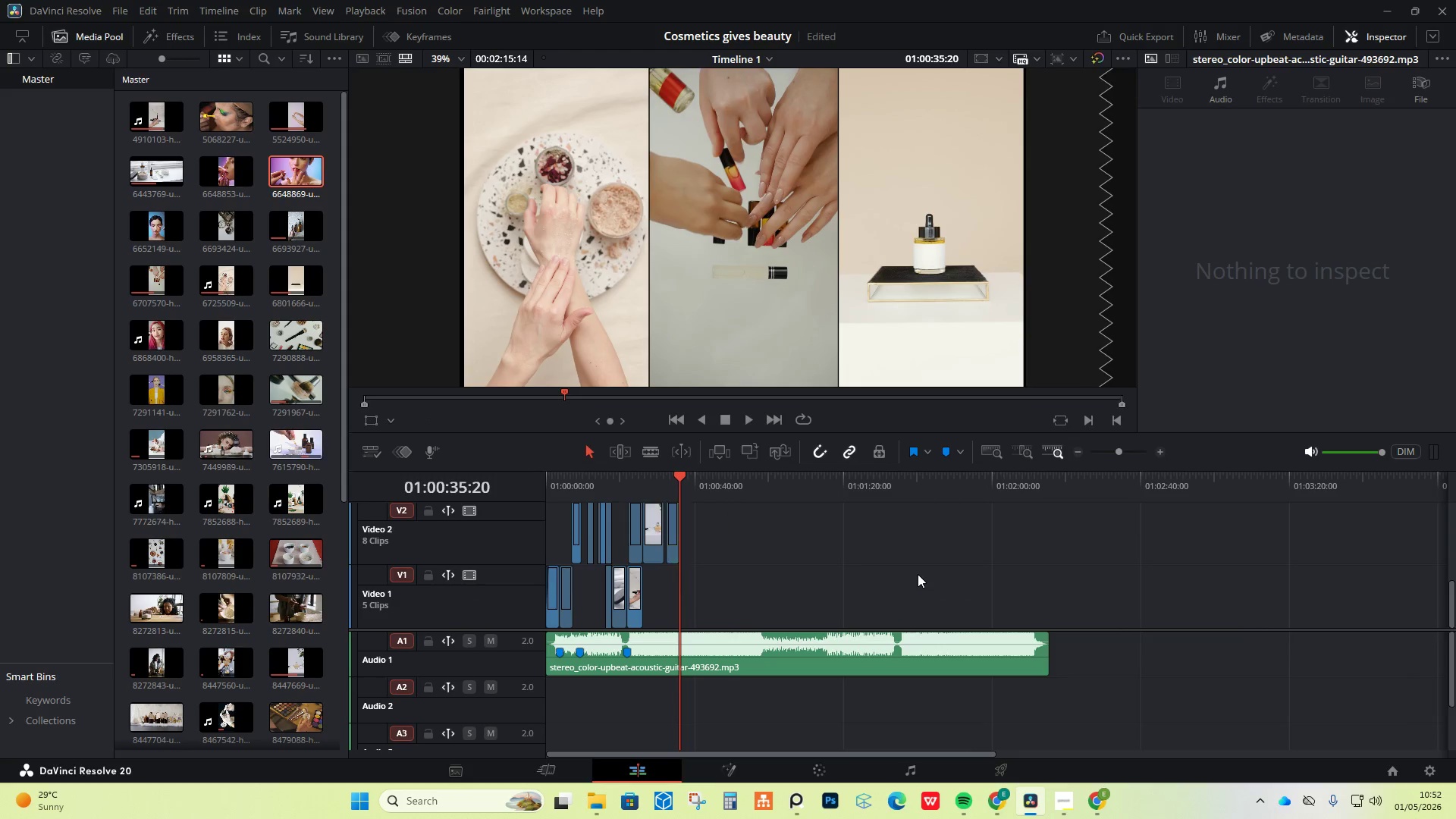 
wait(7.9)
 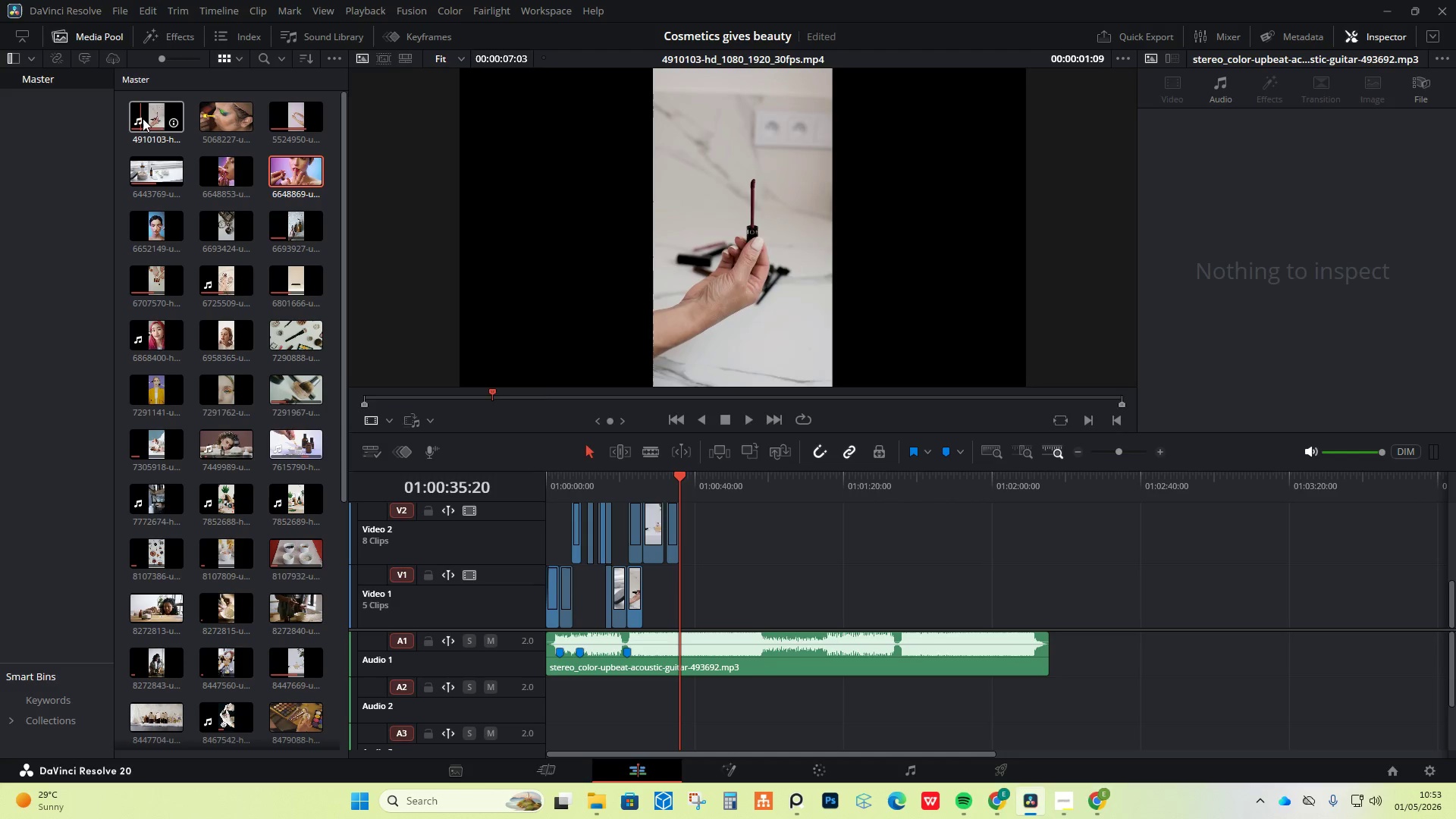 
left_click_drag(start_coordinate=[218, 120], to_coordinate=[686, 585])
 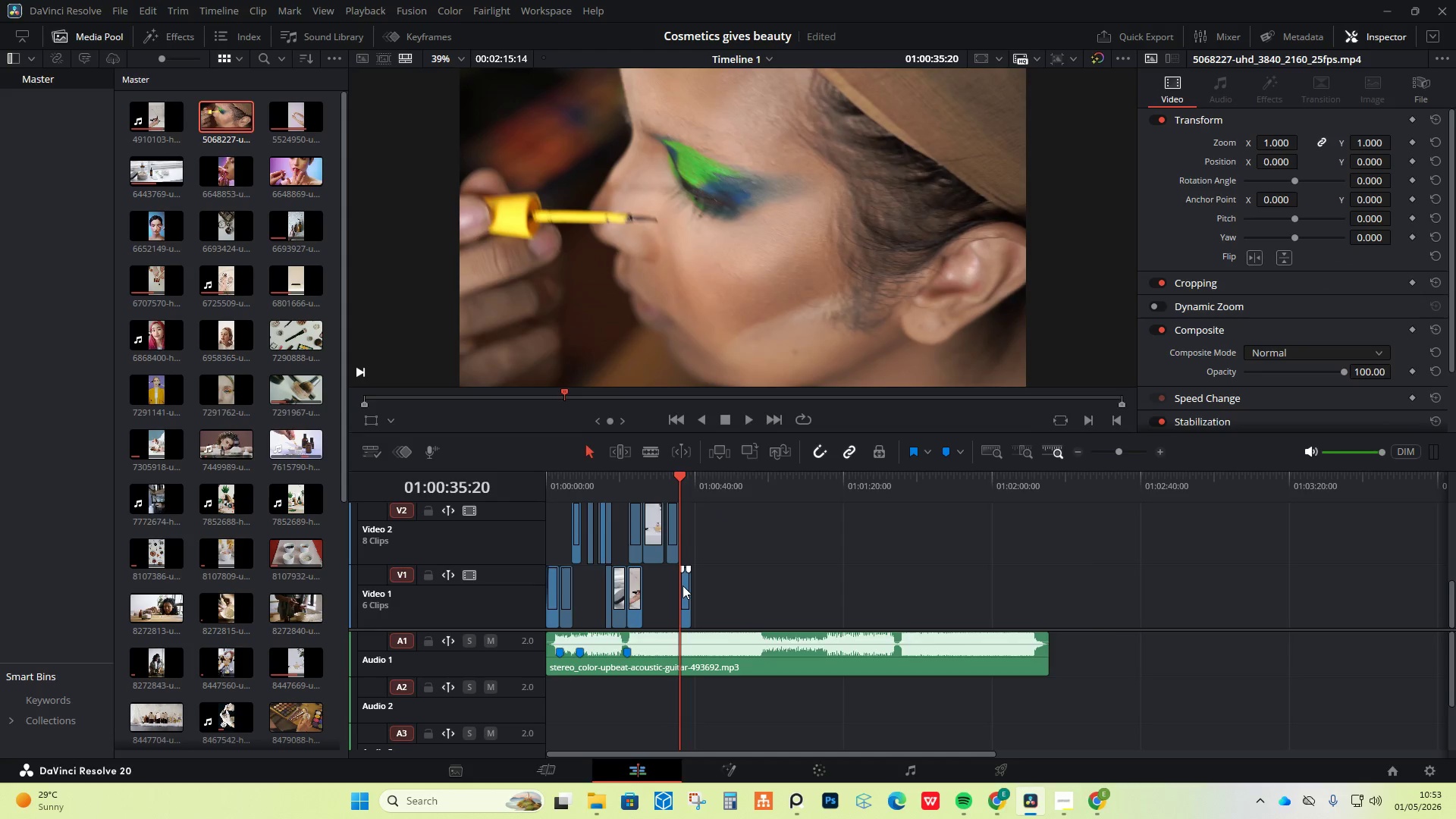 
hold_key(key=AltLeft, duration=1.67)
scroll: coordinate [940, 570], scroll_direction: up, amount: 9.0
 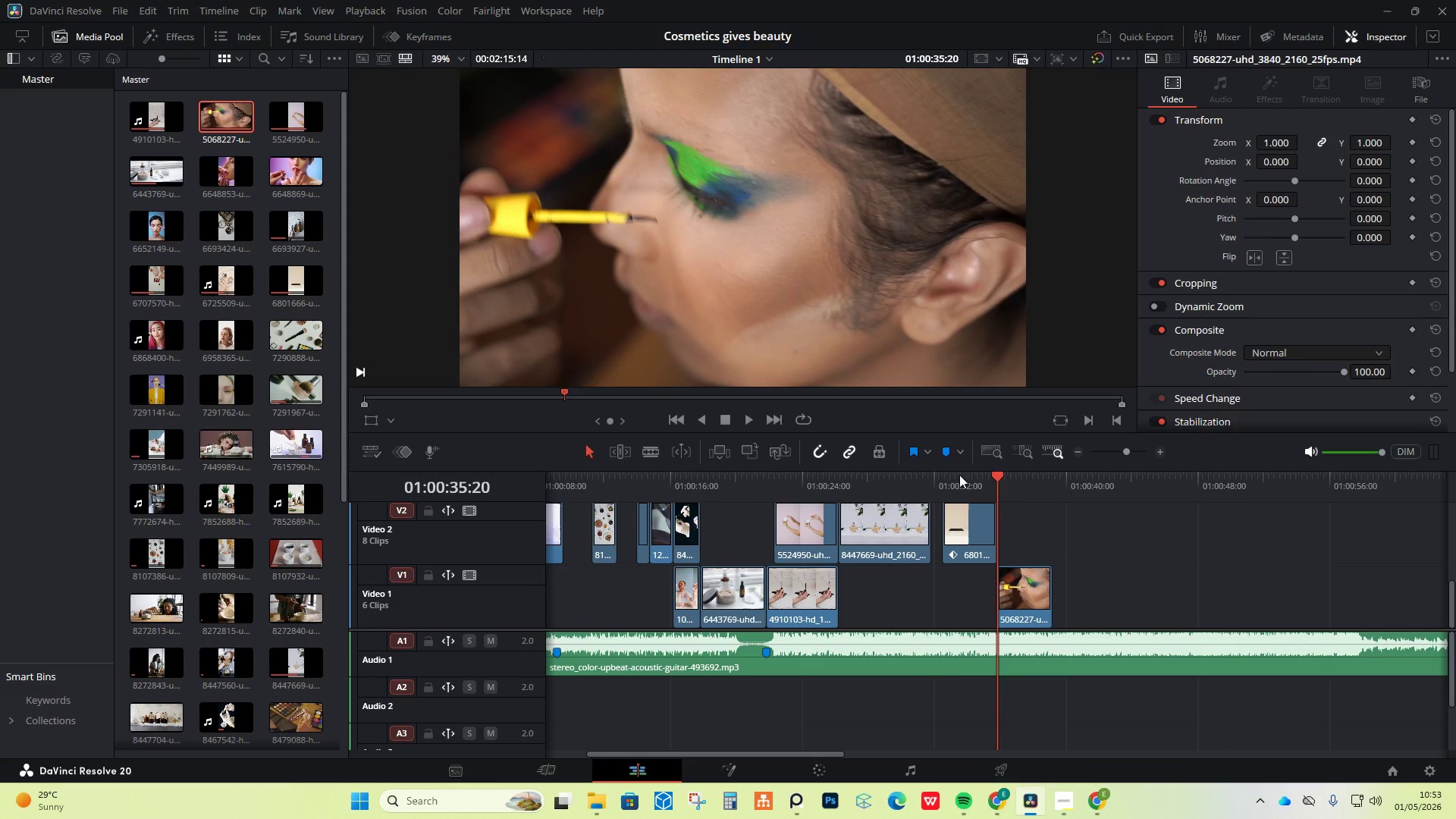 
left_click([959, 479])
 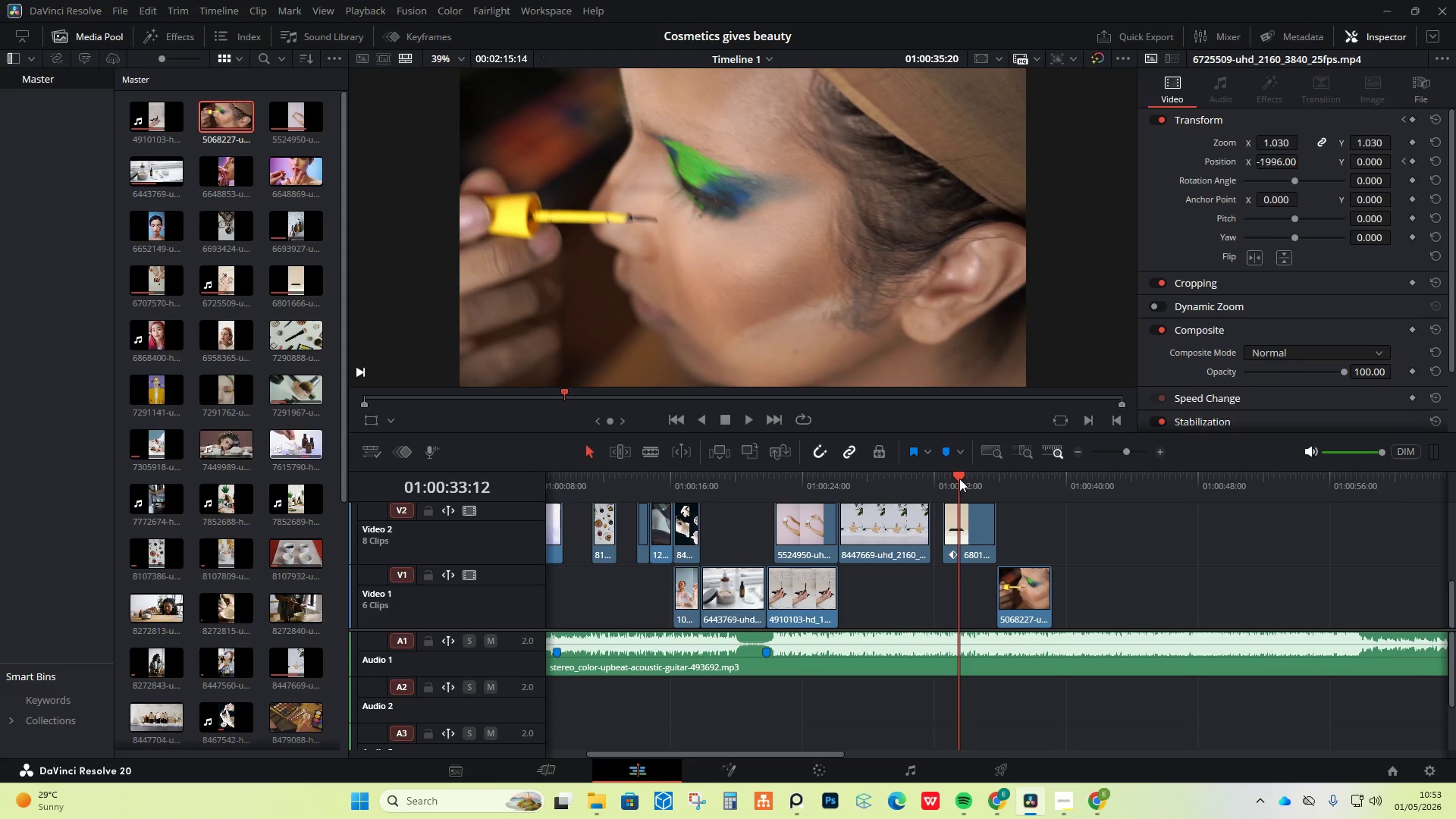 
key(Space)
 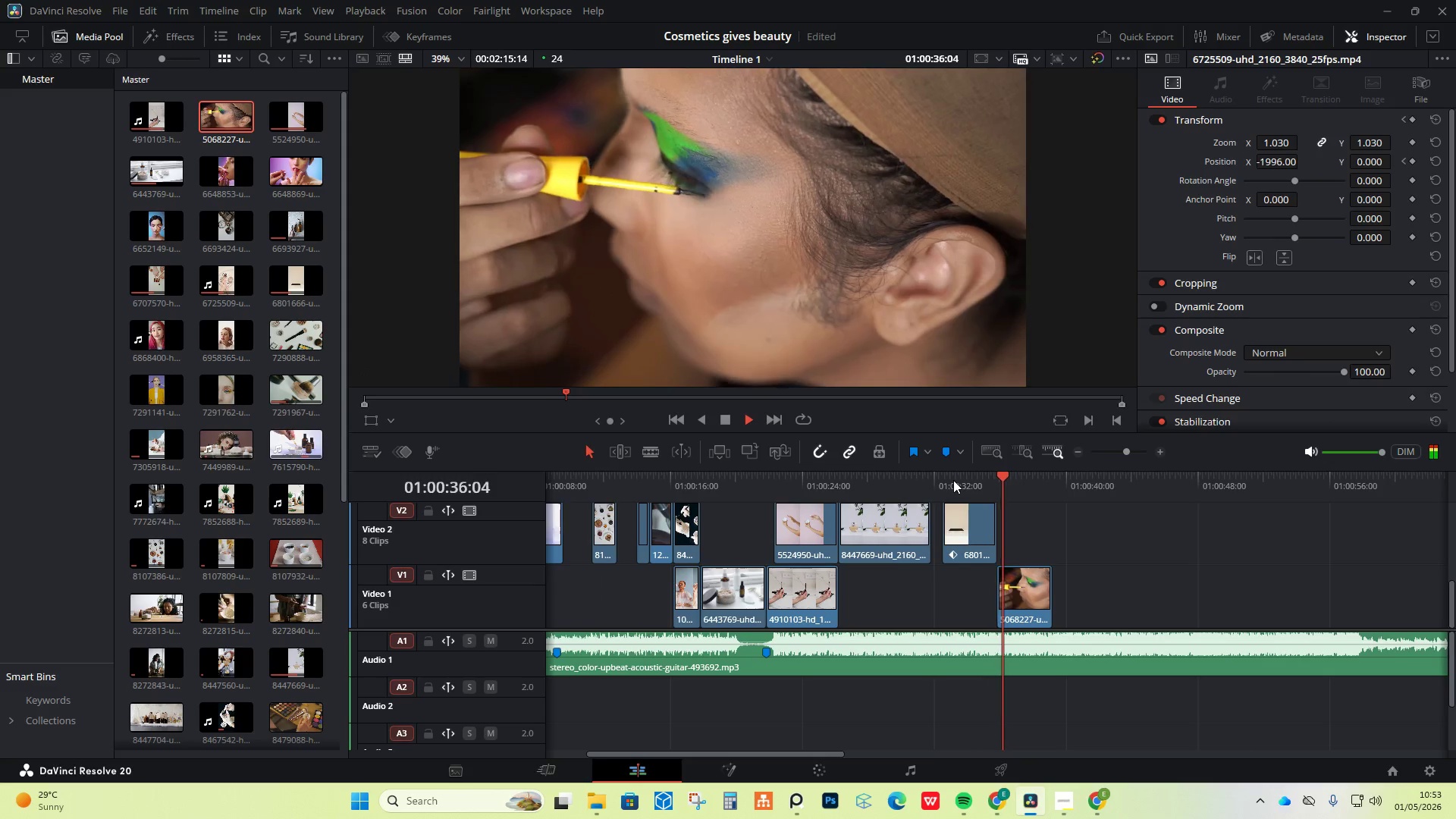 
key(Space)
 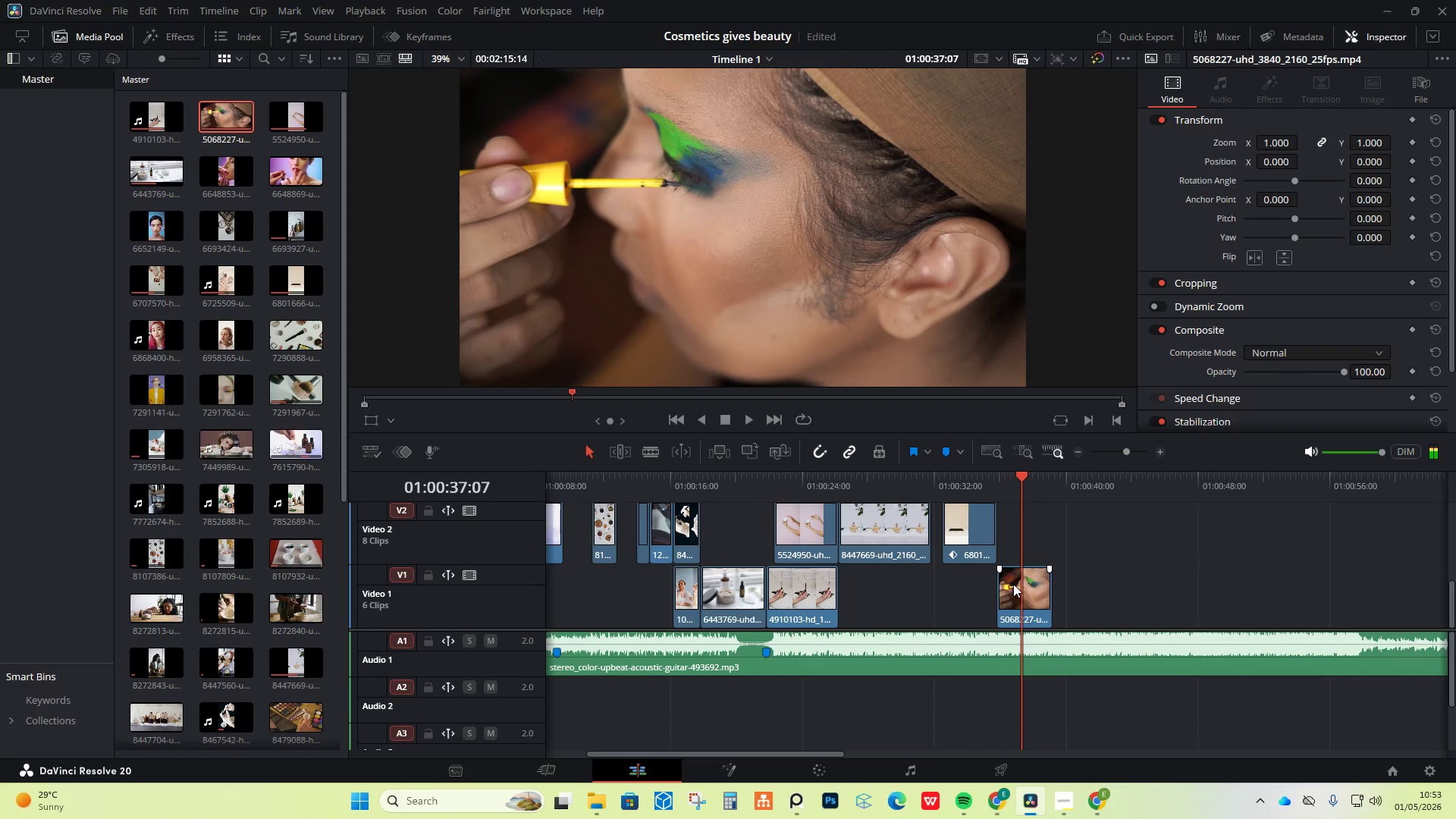 
left_click_drag(start_coordinate=[1013, 584], to_coordinate=[1004, 584])
 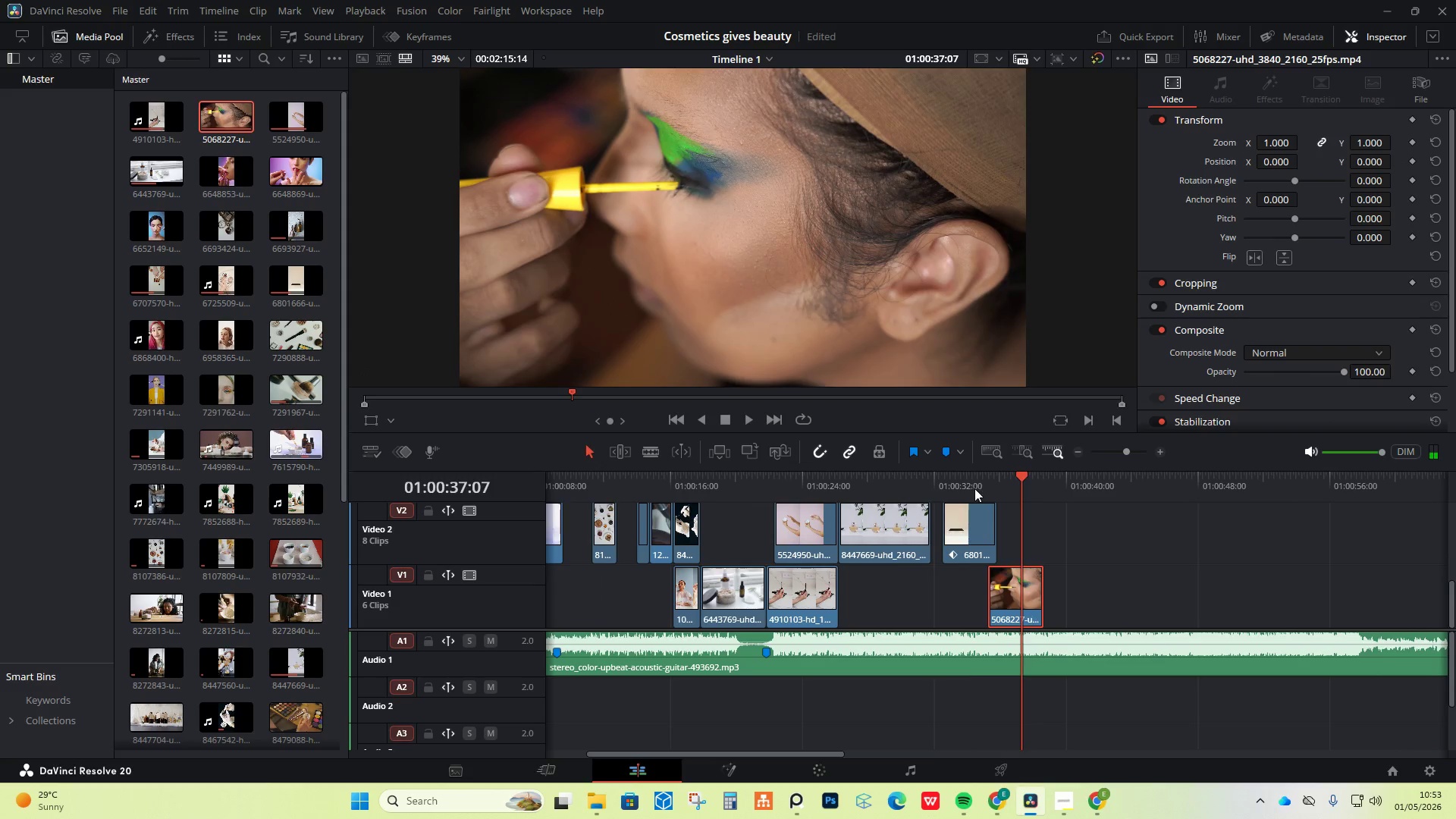 
left_click([972, 484])
 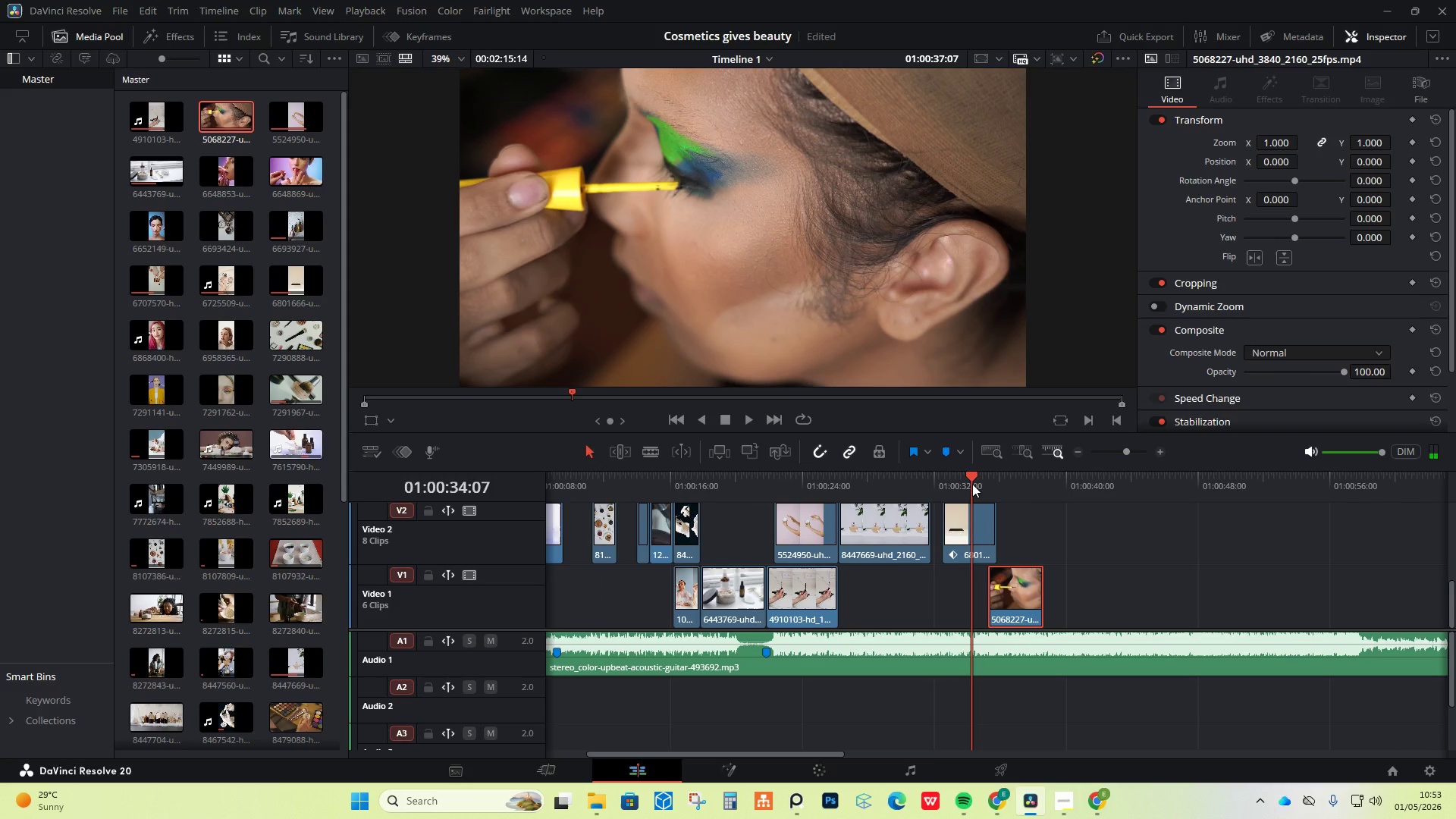 
key(Space)
 